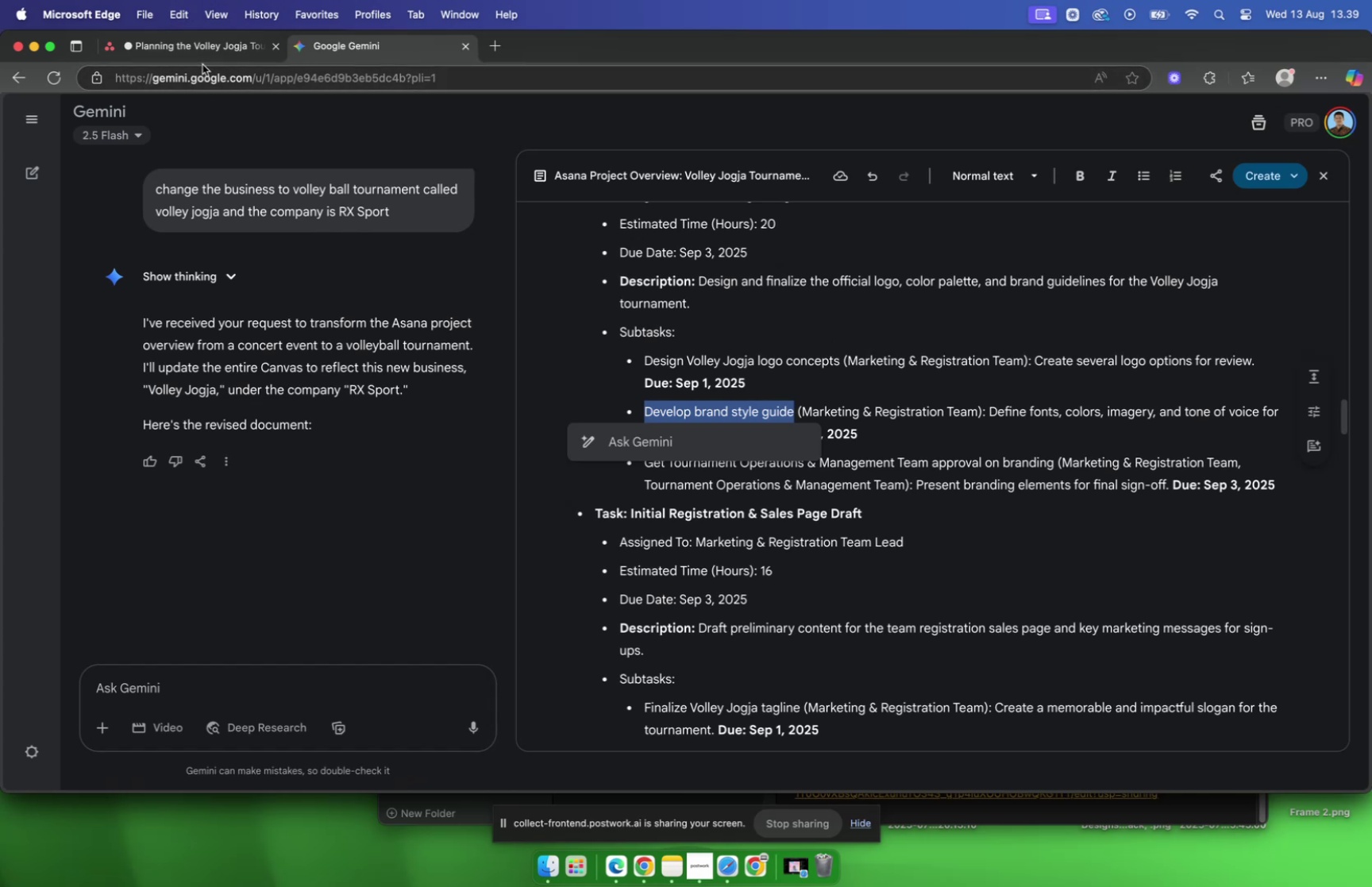 
left_click([193, 52])
 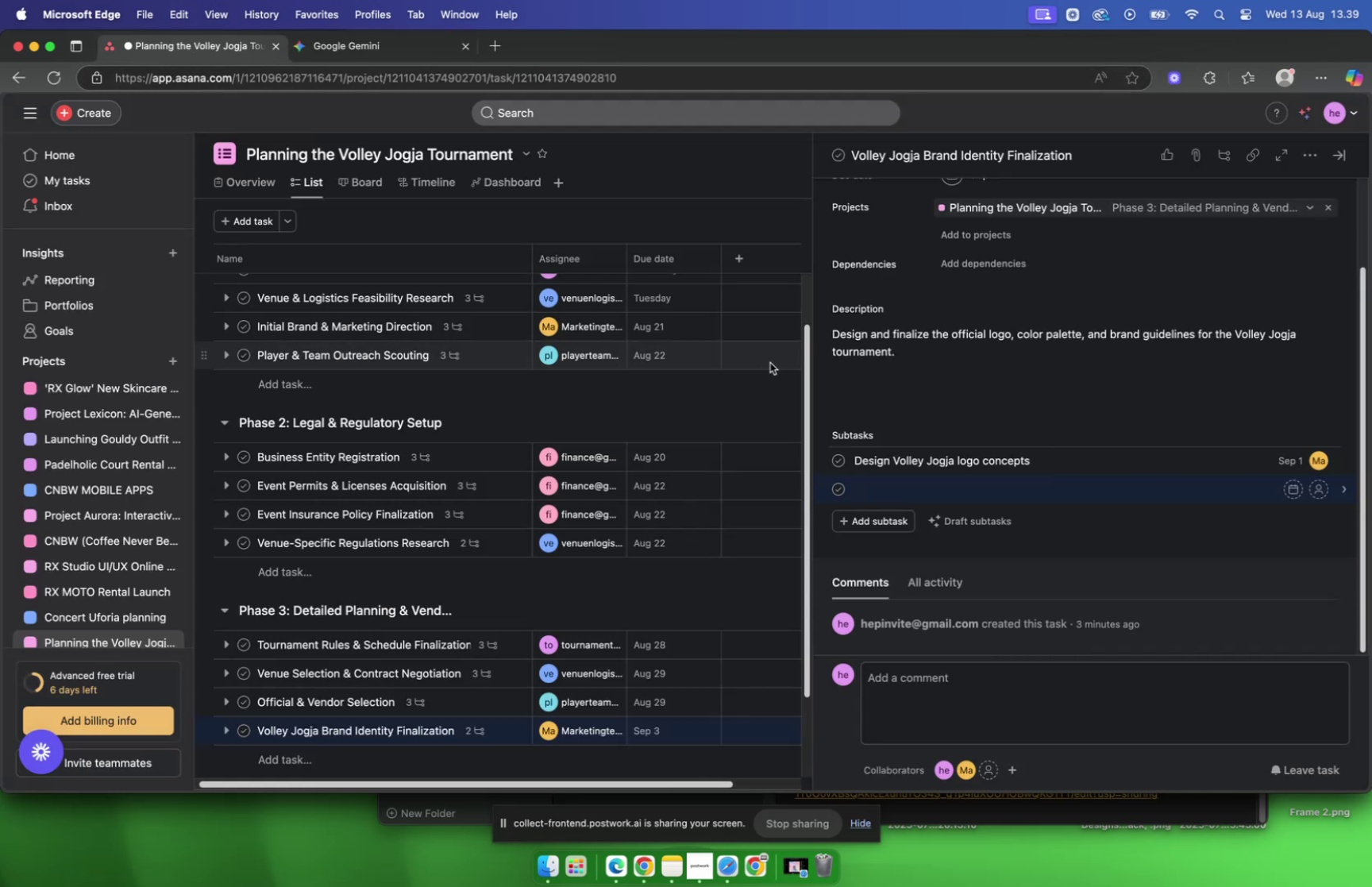 
key(Meta+V)
 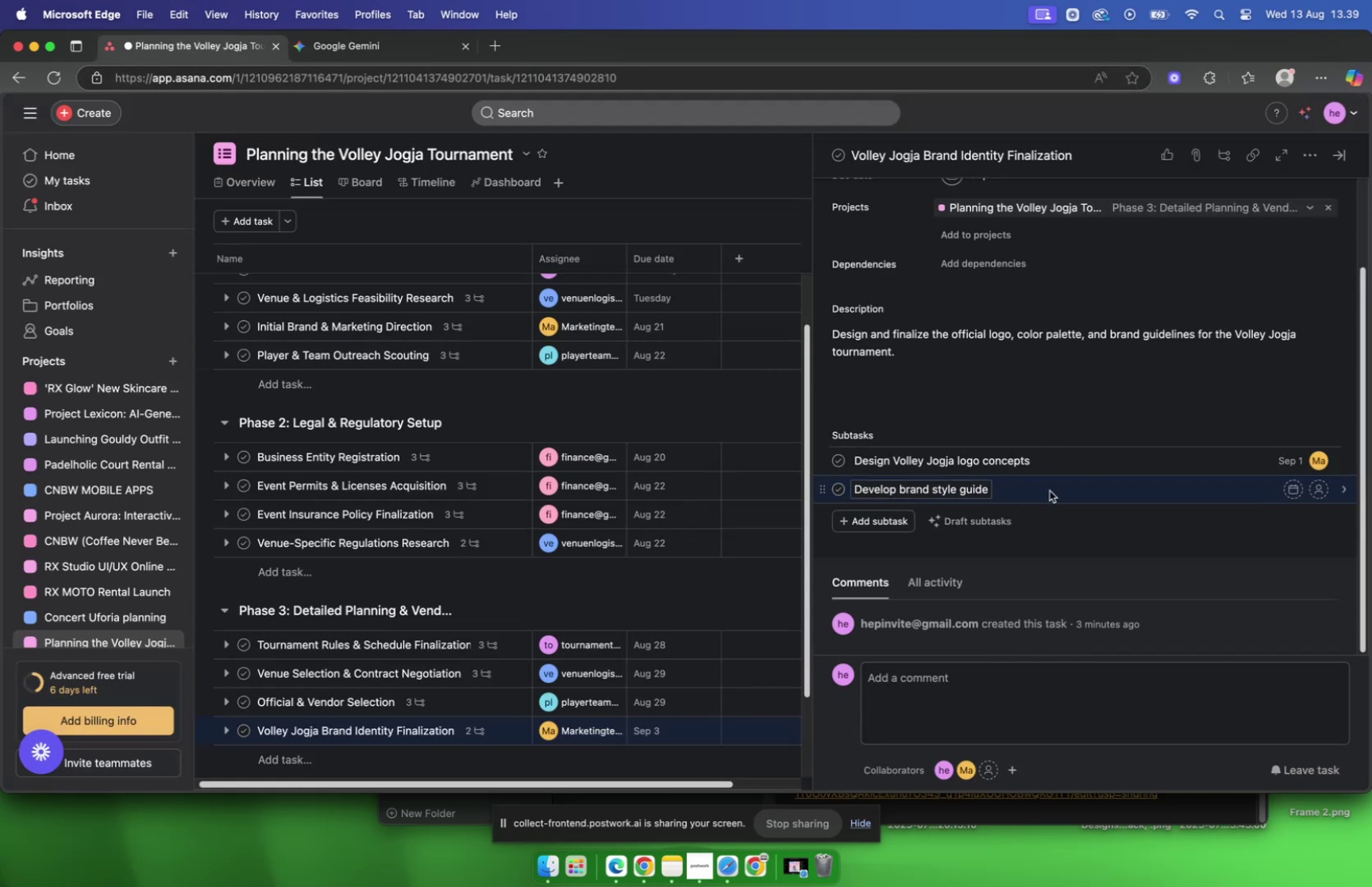 
left_click([1050, 490])
 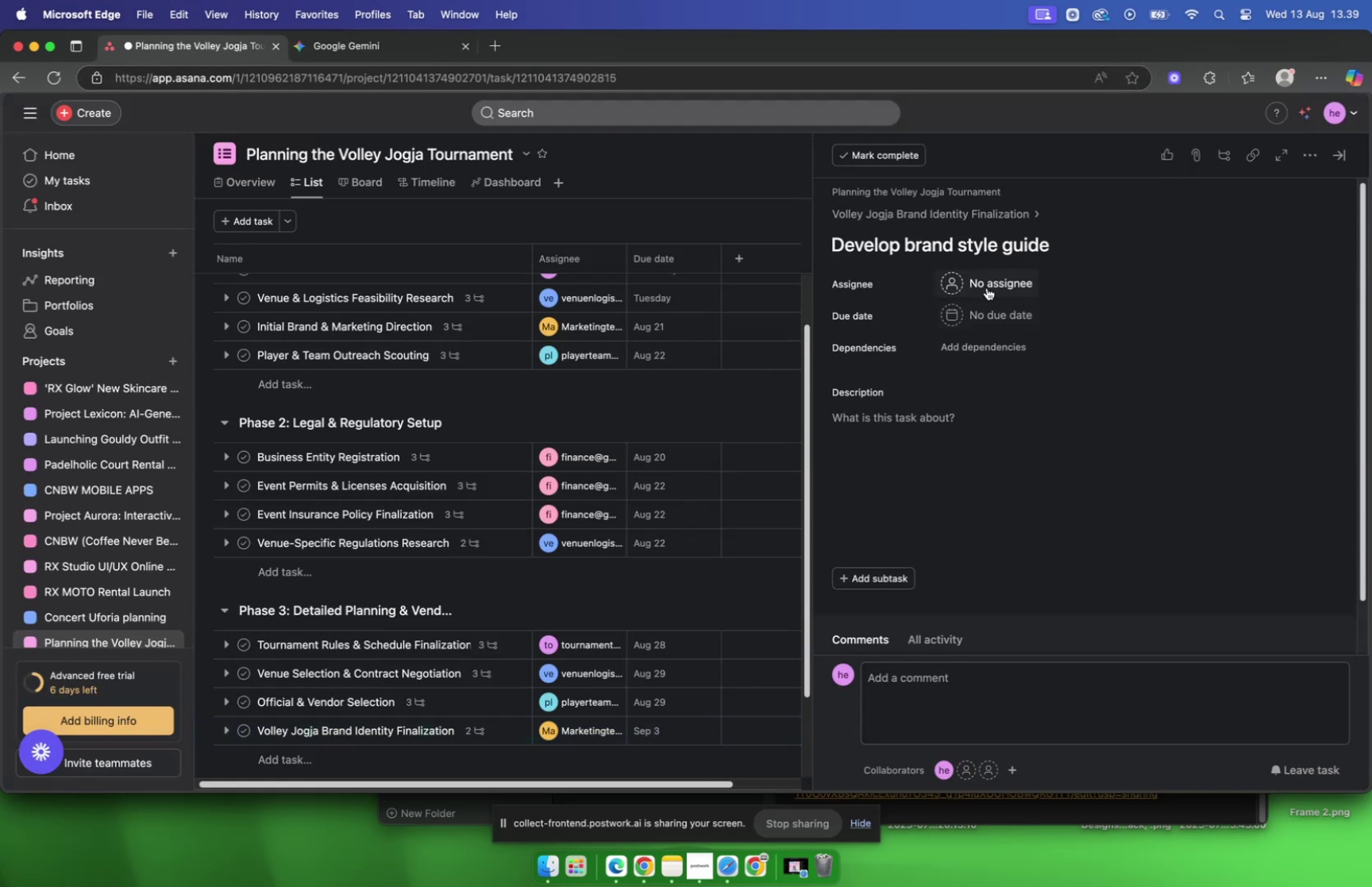 
left_click([985, 281])
 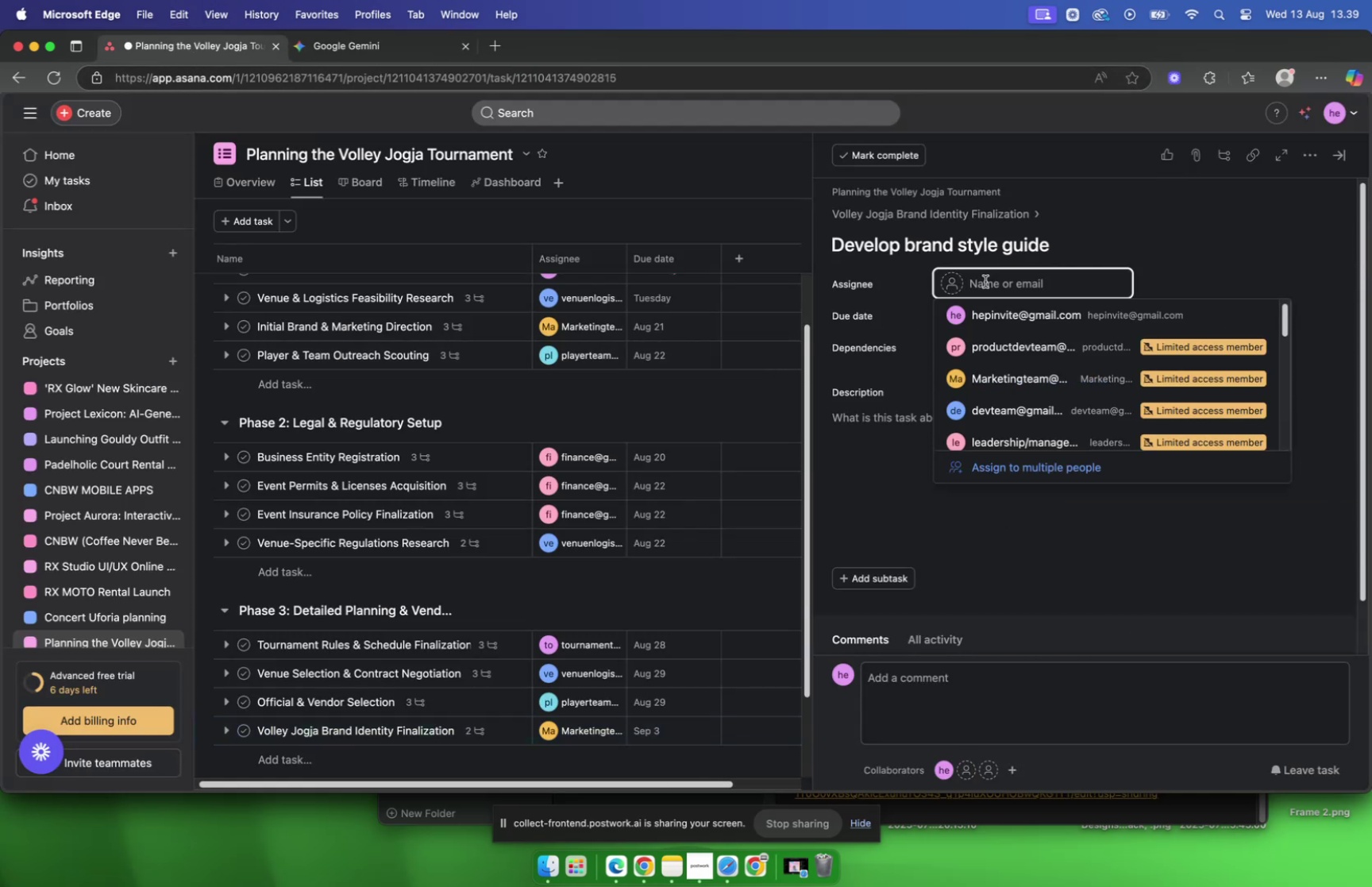 
type(mark)
 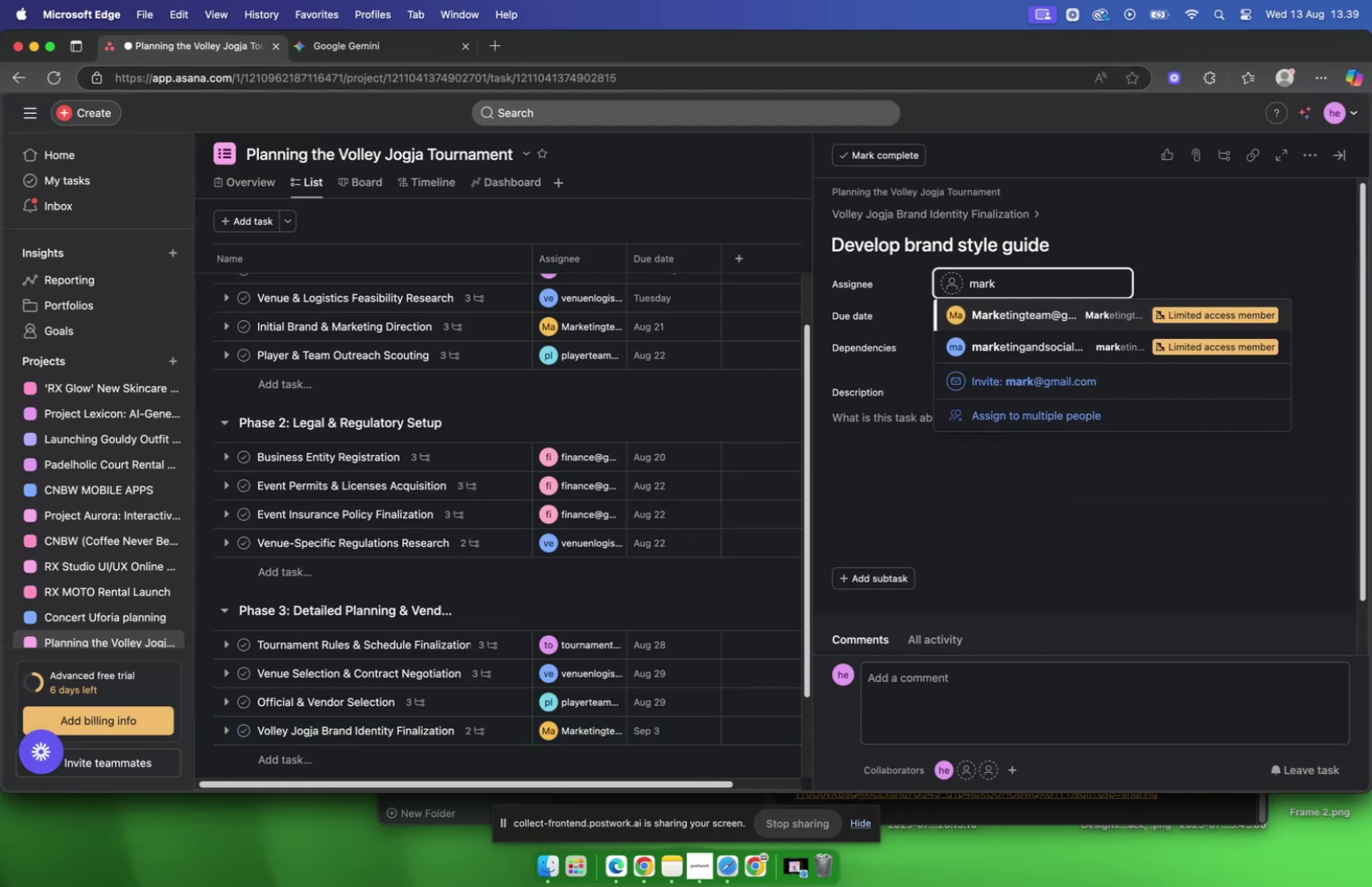 
key(Enter)
 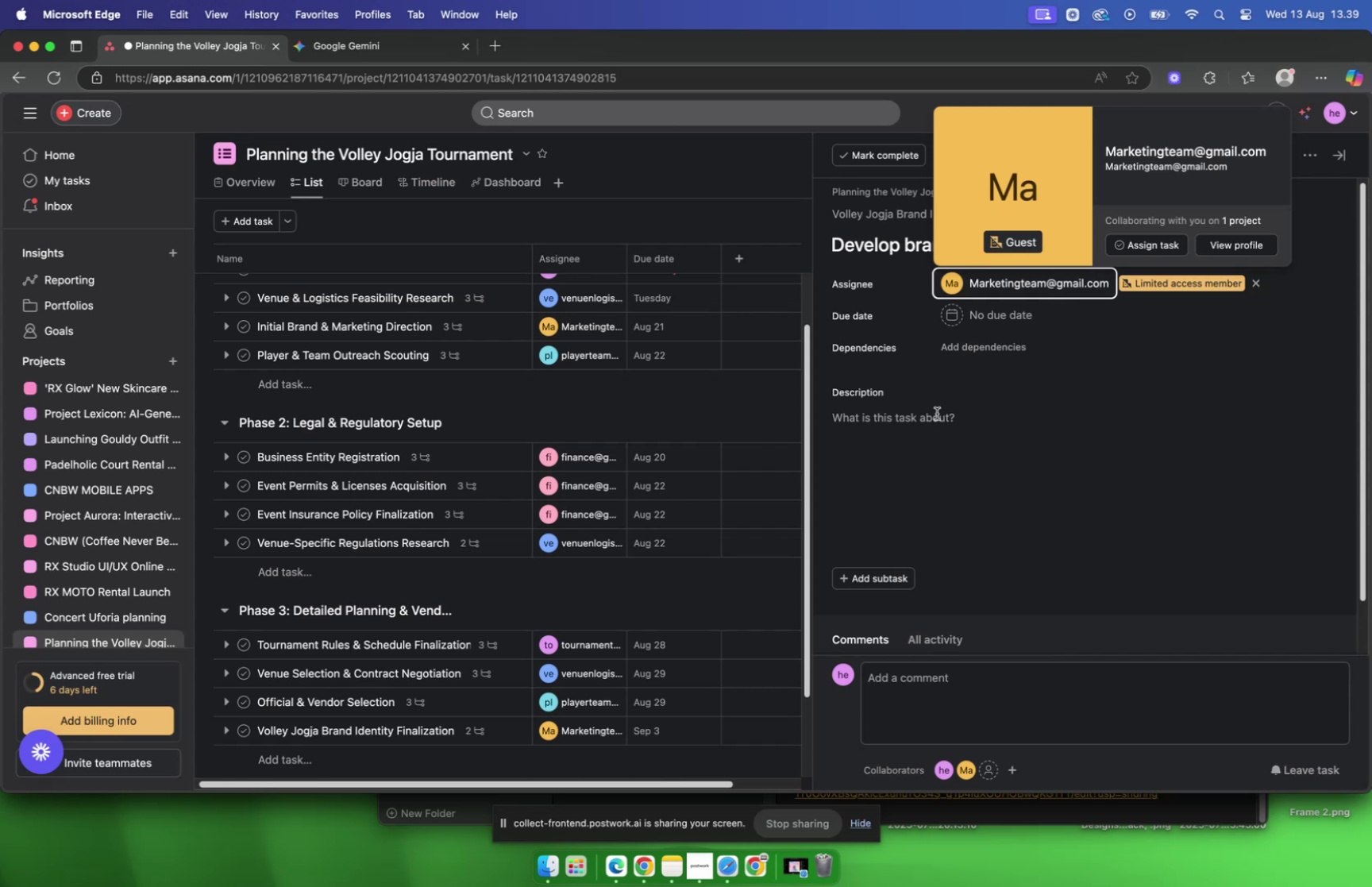 
left_click([929, 436])
 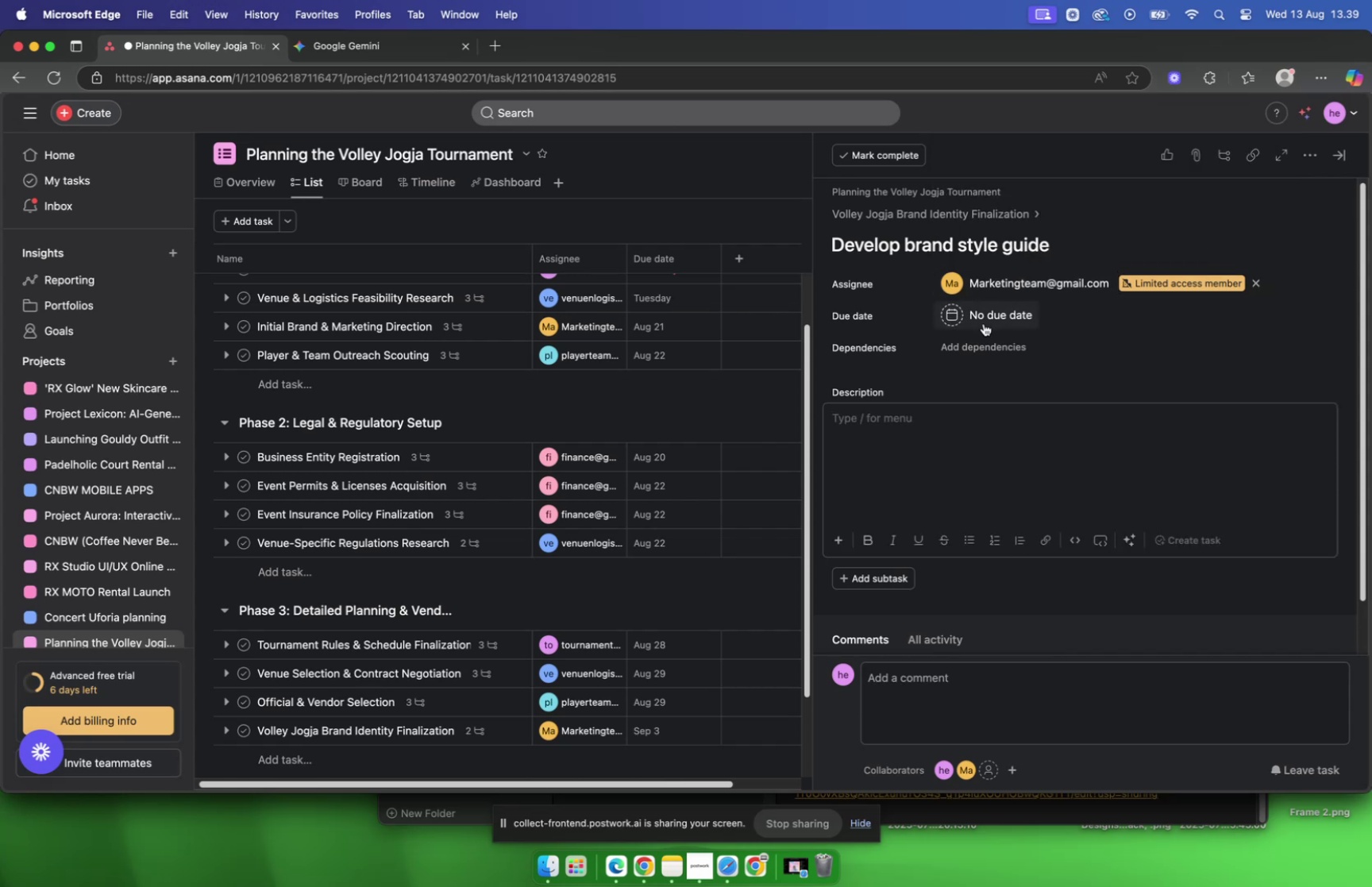 
left_click([984, 323])
 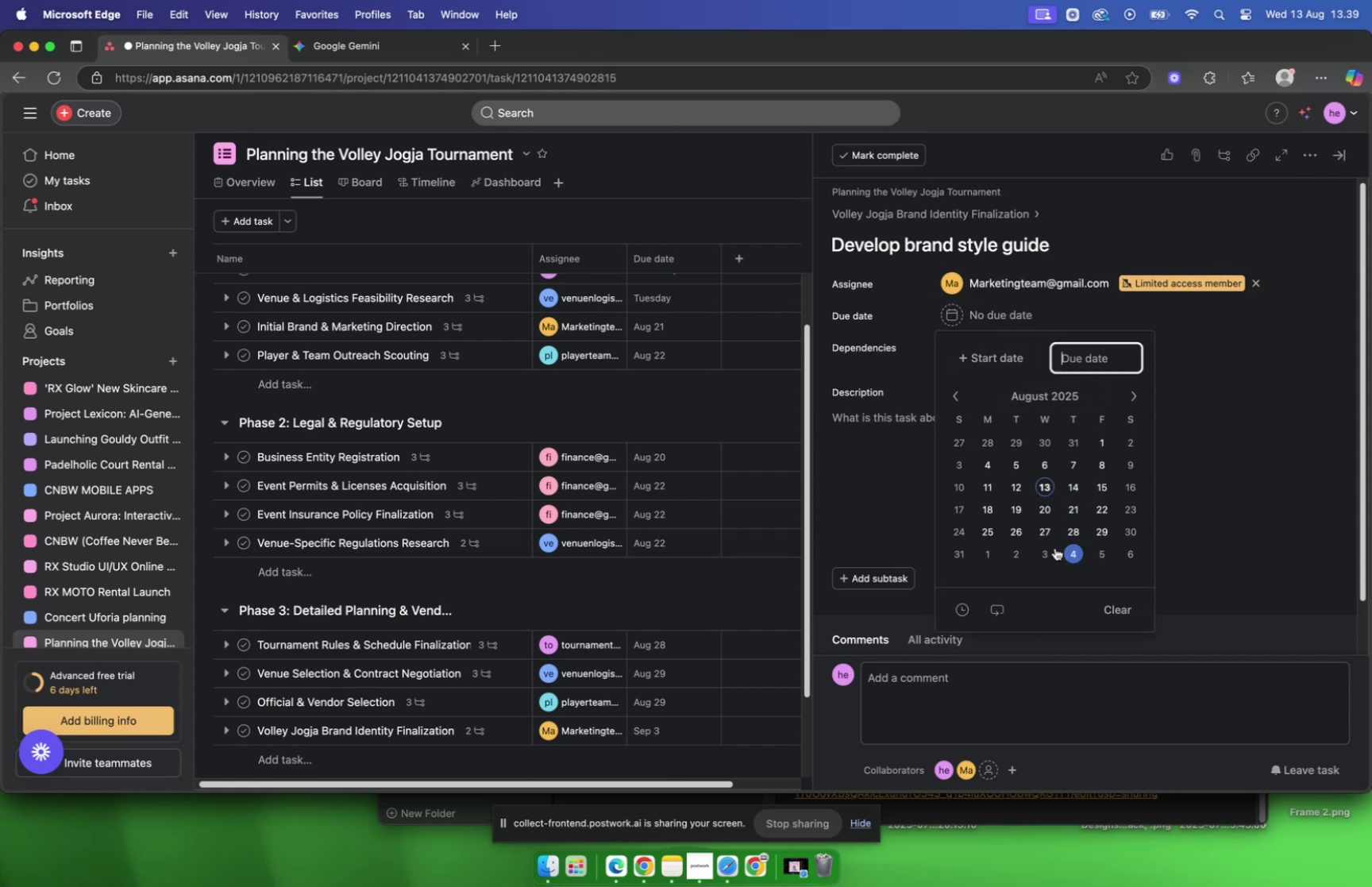 
left_click([1020, 554])
 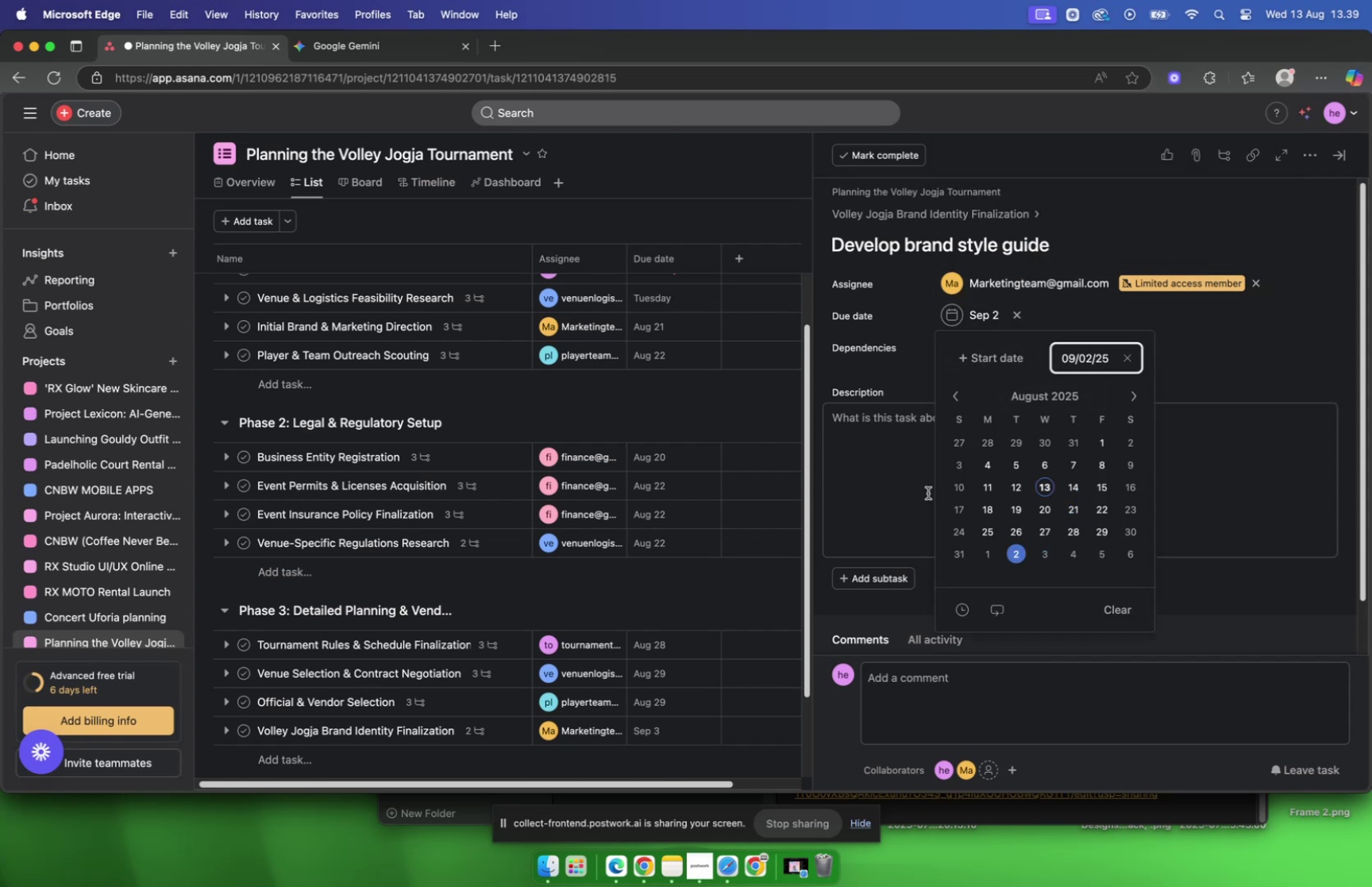 
left_click([928, 492])
 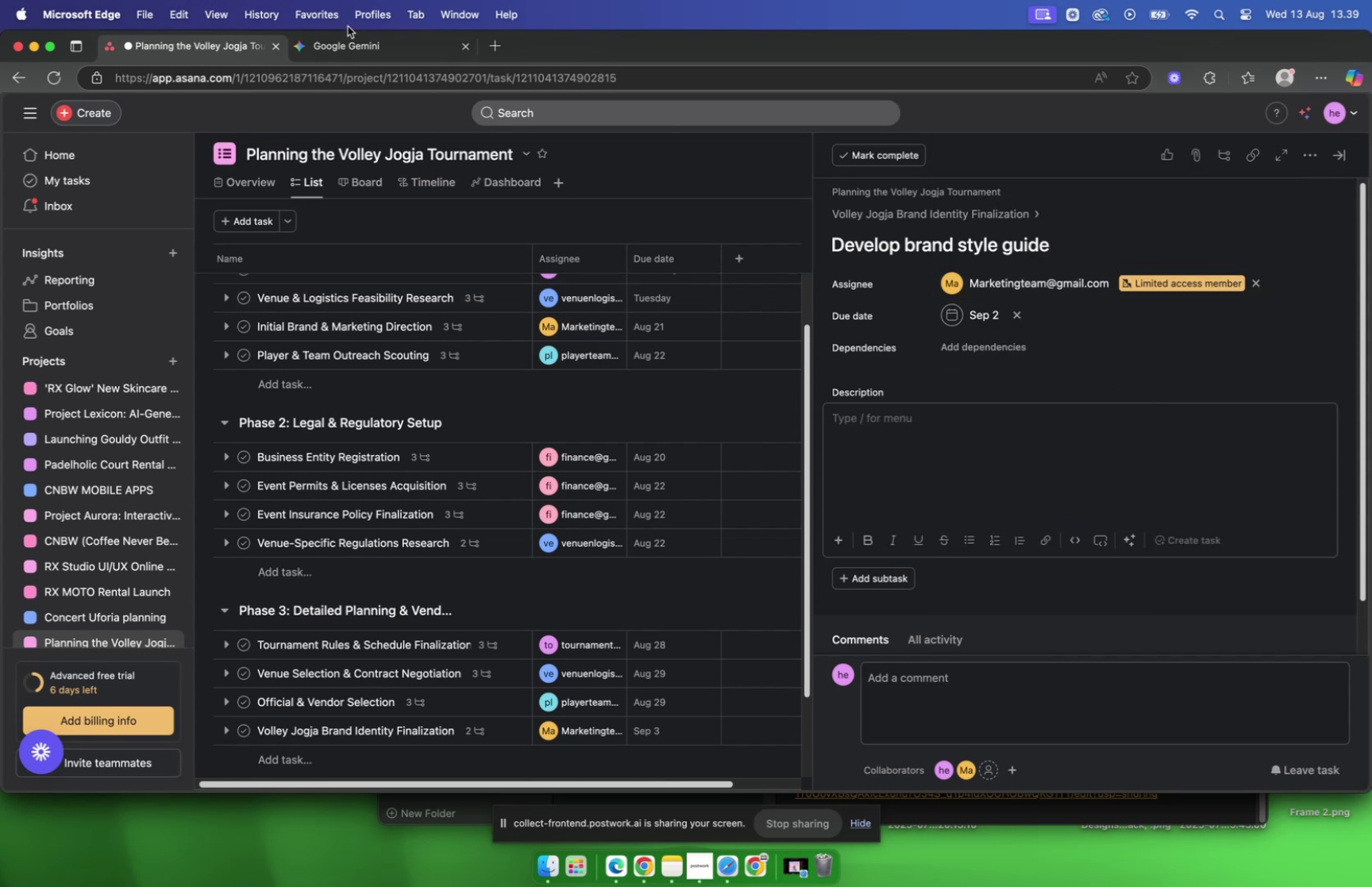 
left_click([350, 38])
 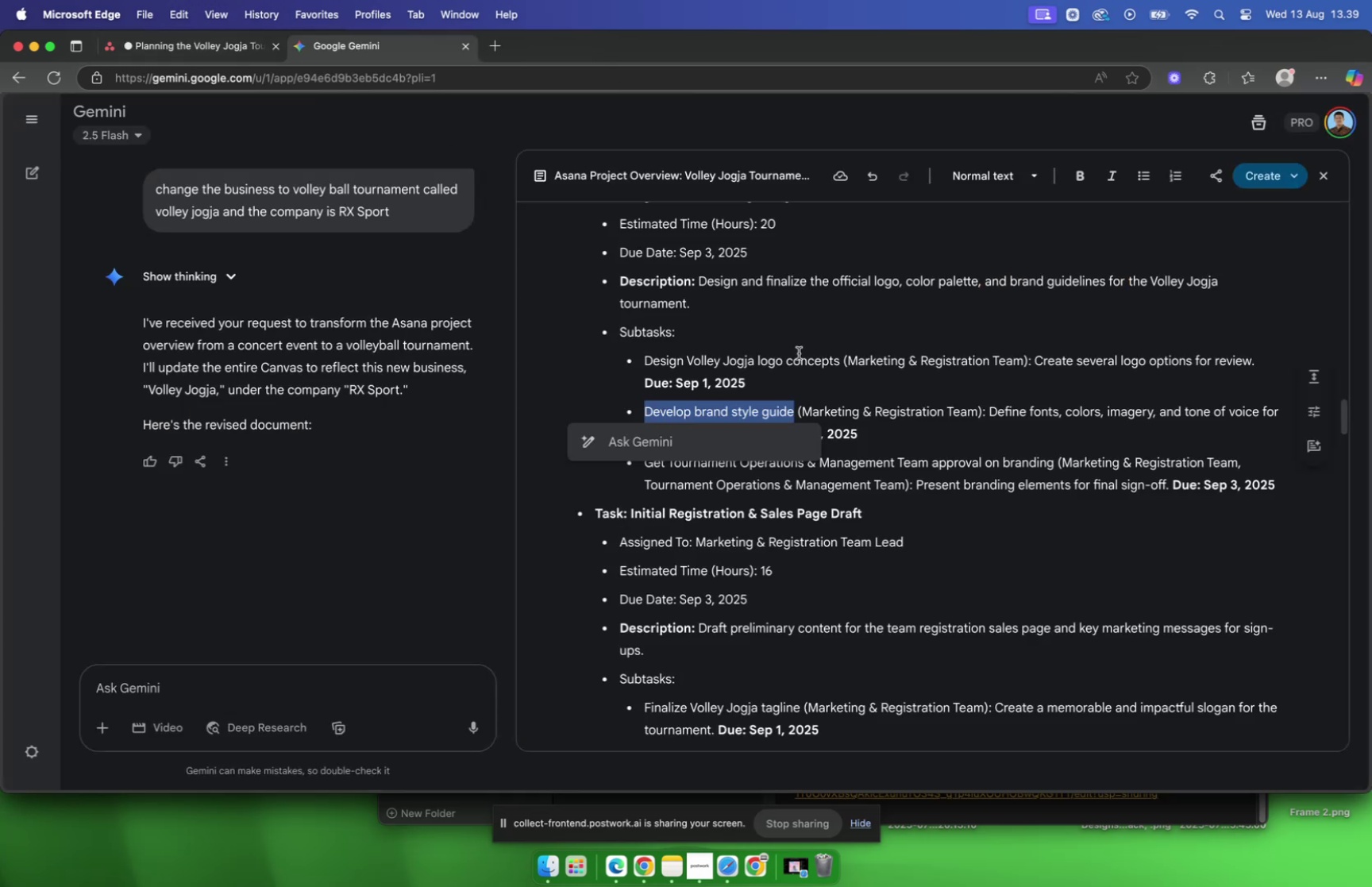 
left_click([799, 353])
 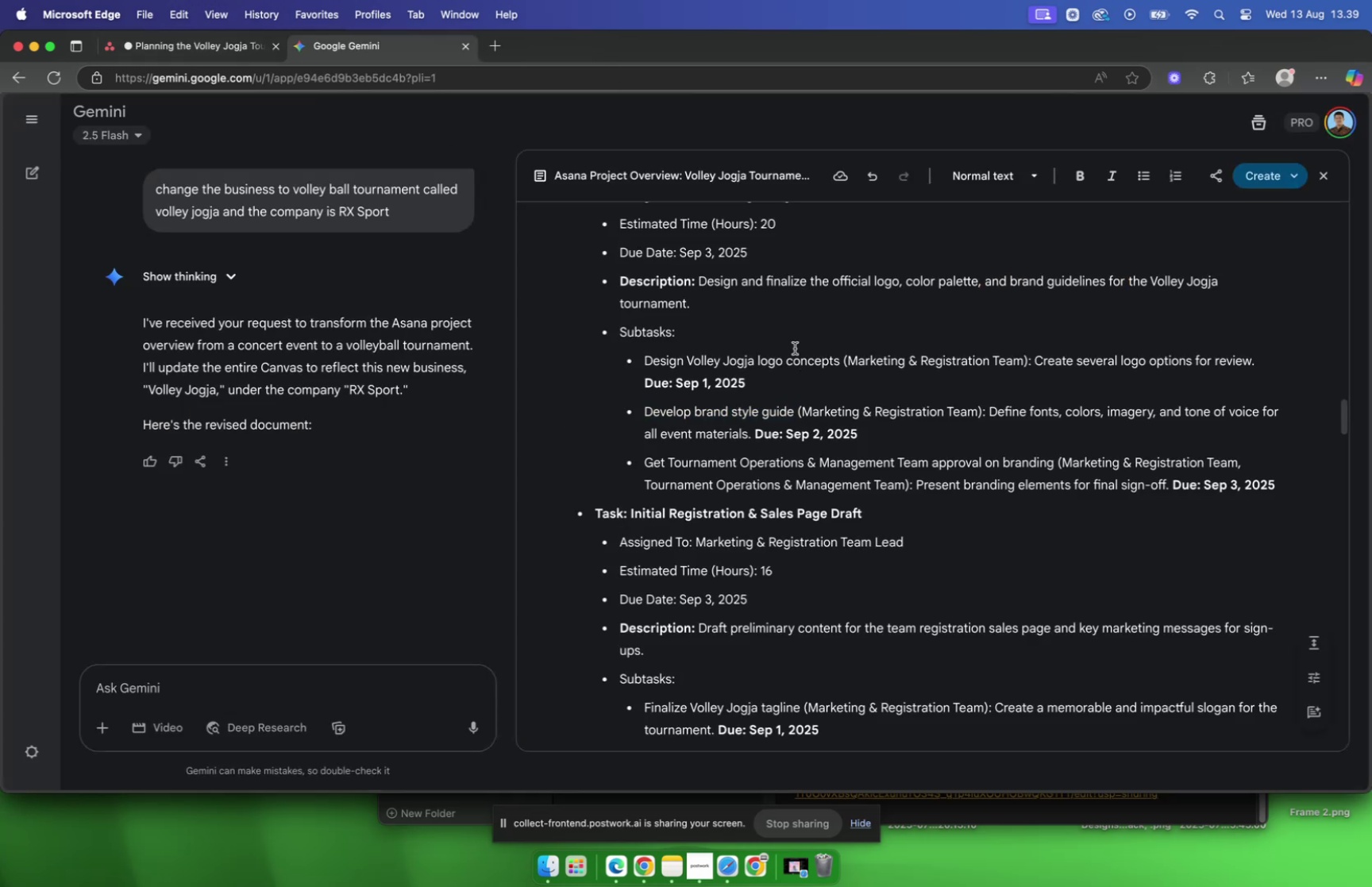 
scroll: coordinate [795, 348], scroll_direction: down, amount: 2.0
 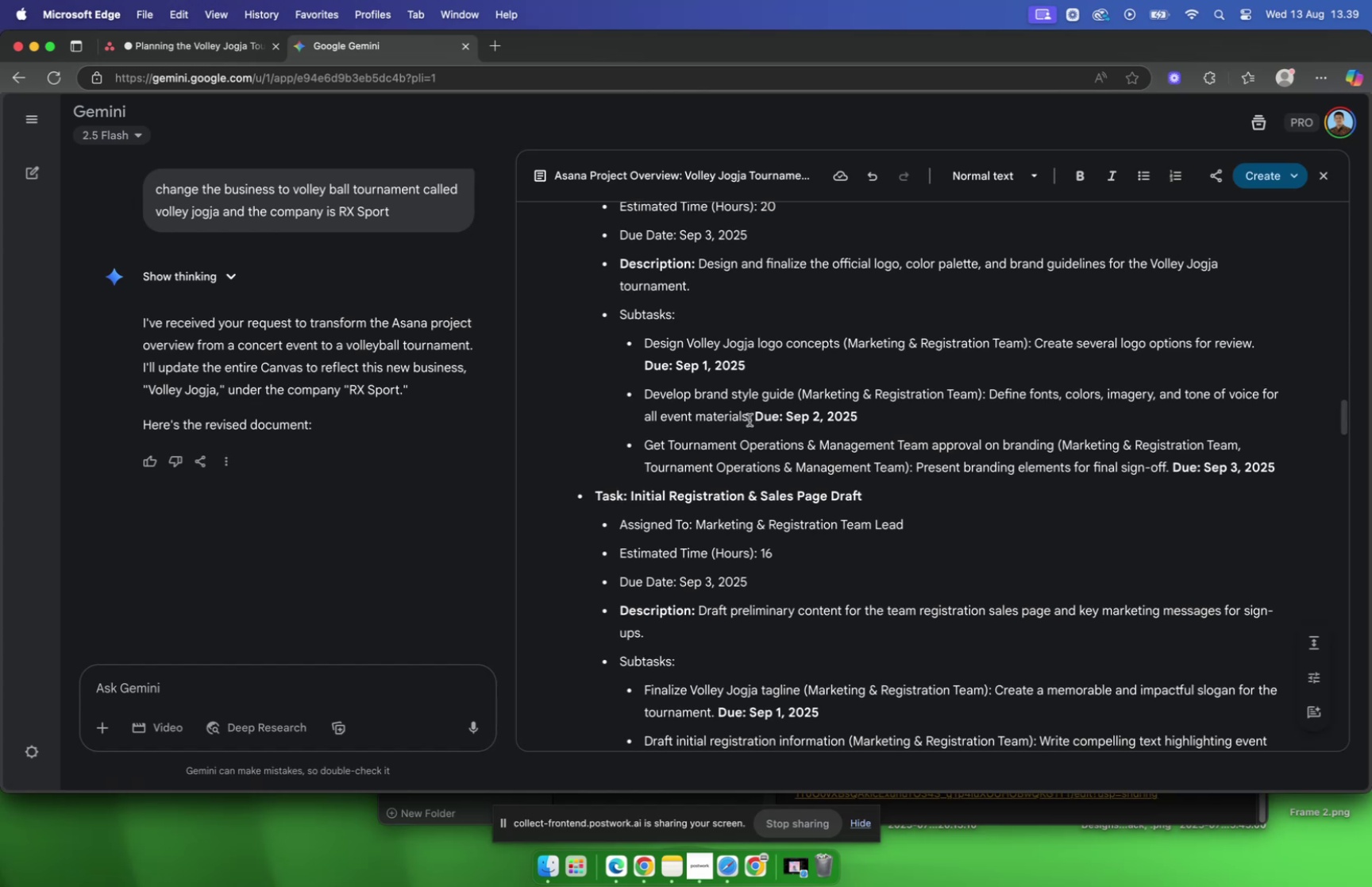 
left_click_drag(start_coordinate=[750, 419], to_coordinate=[991, 398])
 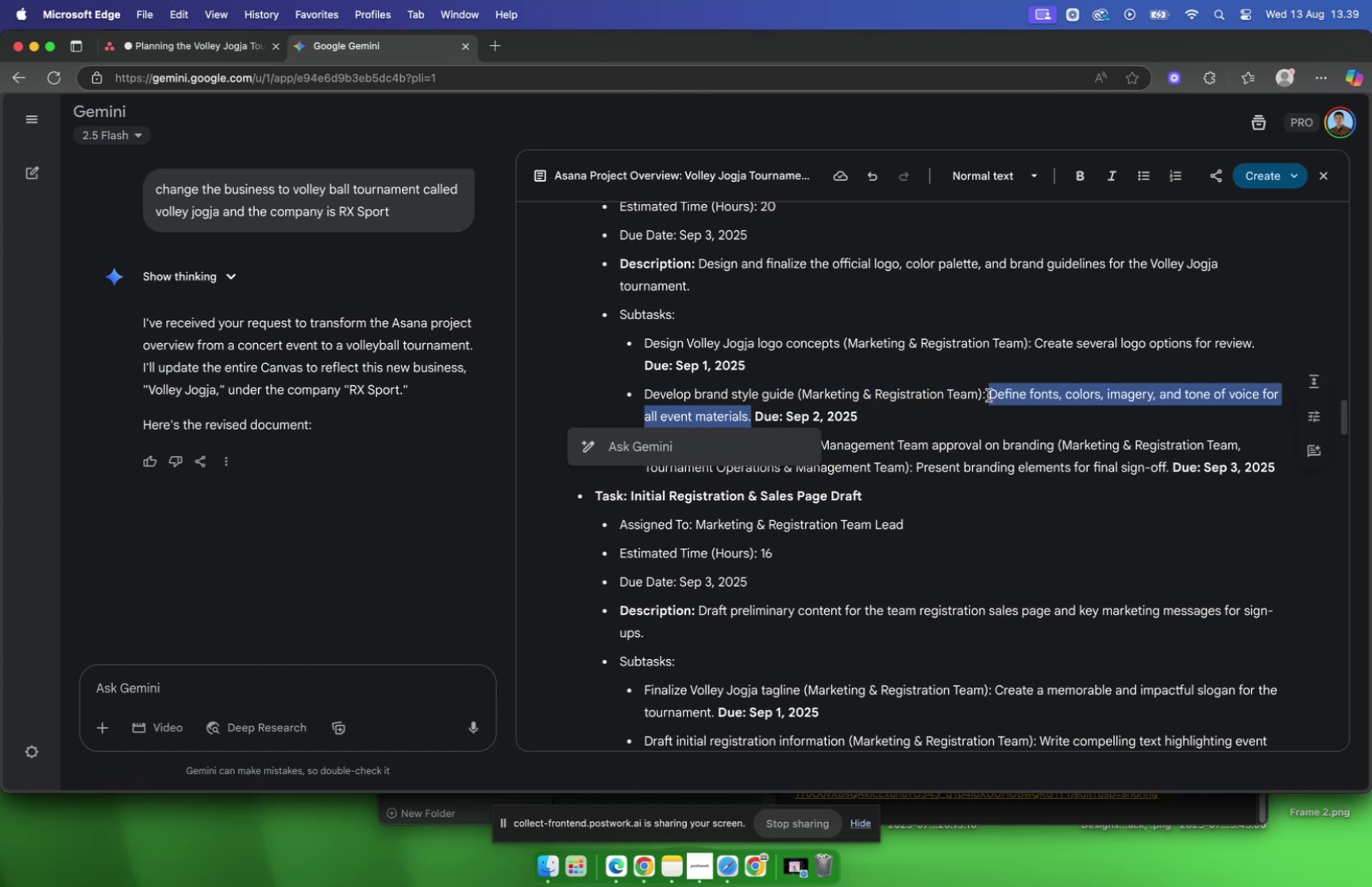 
key(Meta+C)
 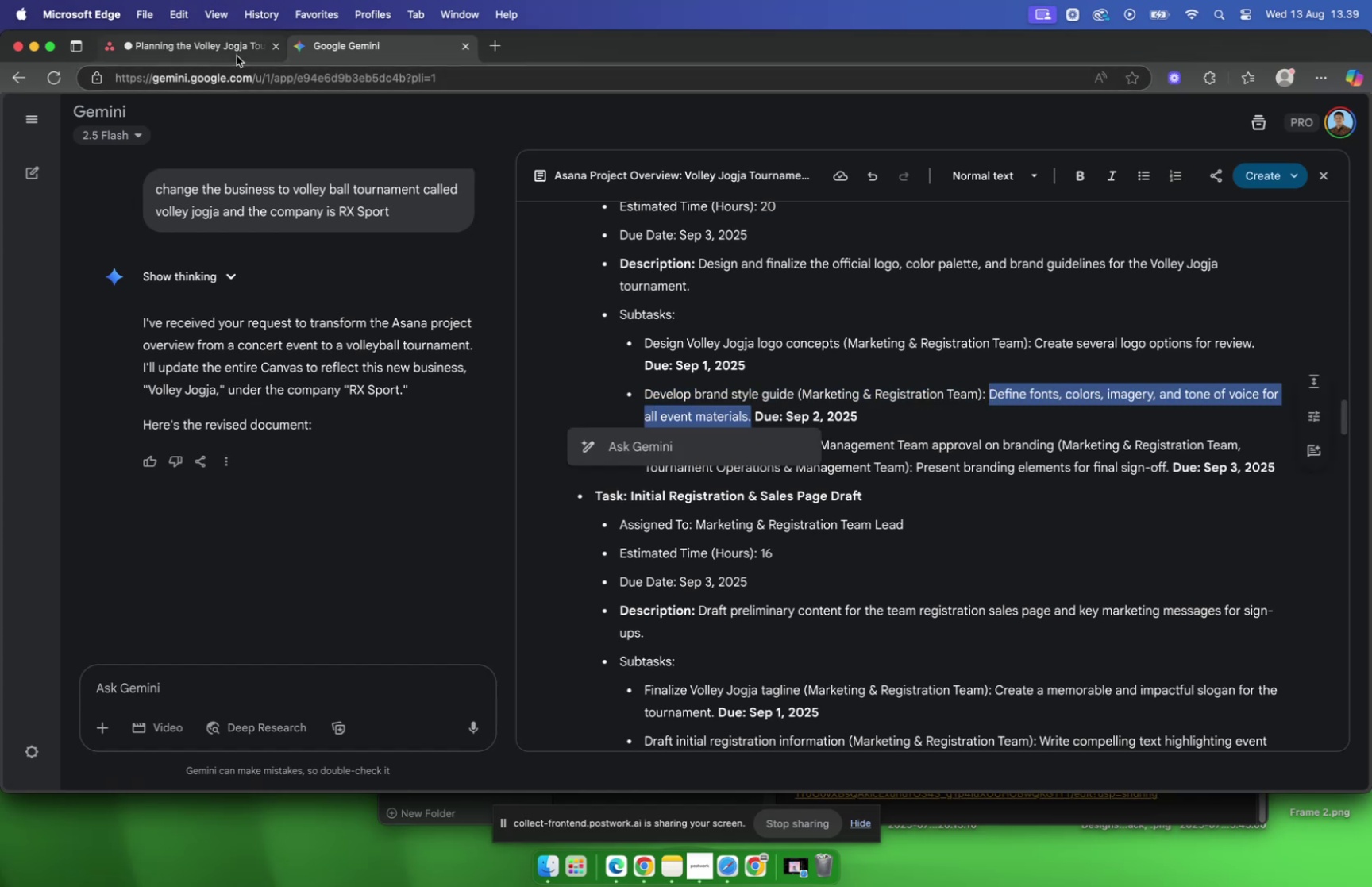 
left_click([211, 40])
 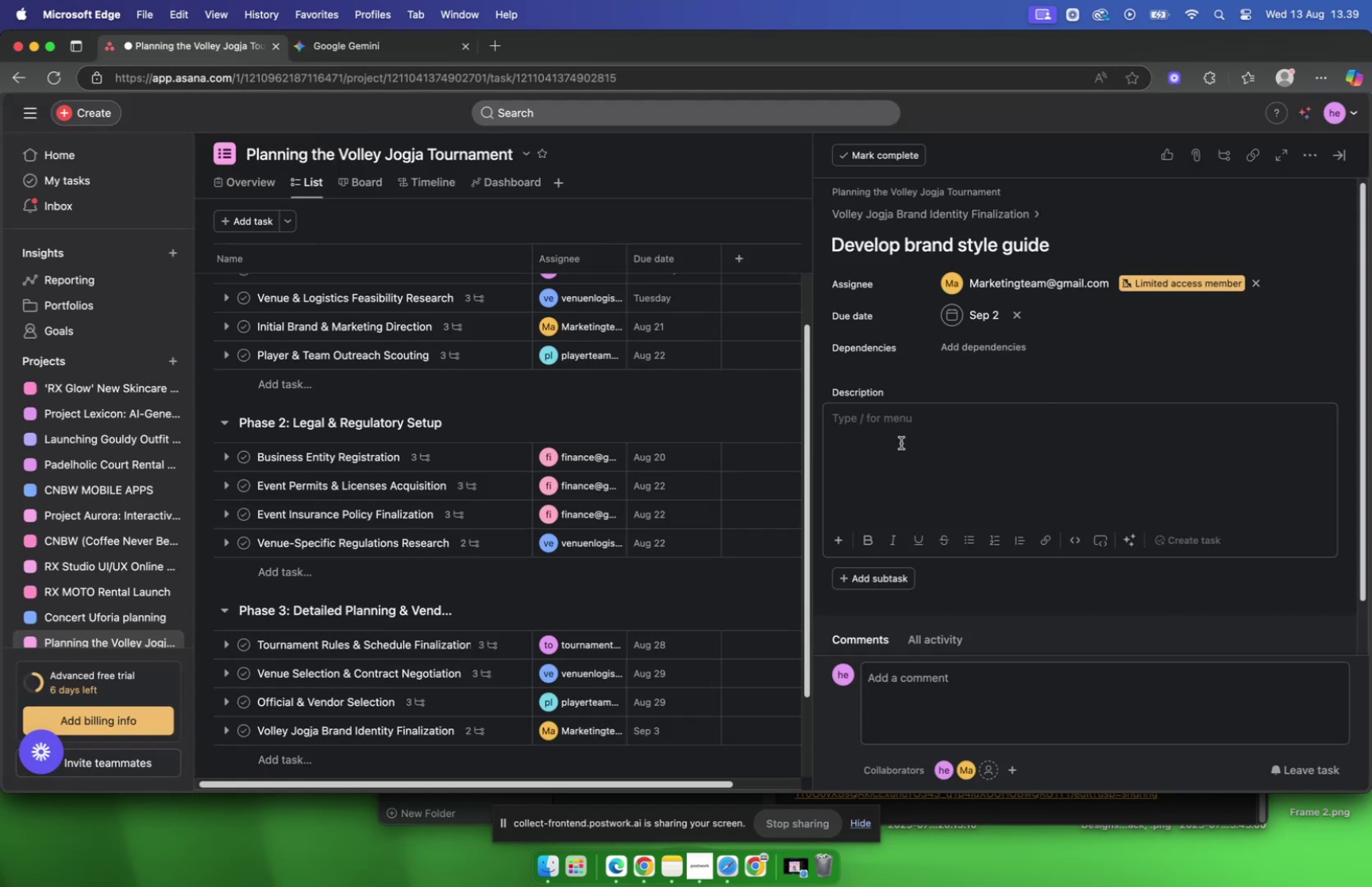 
left_click([901, 442])
 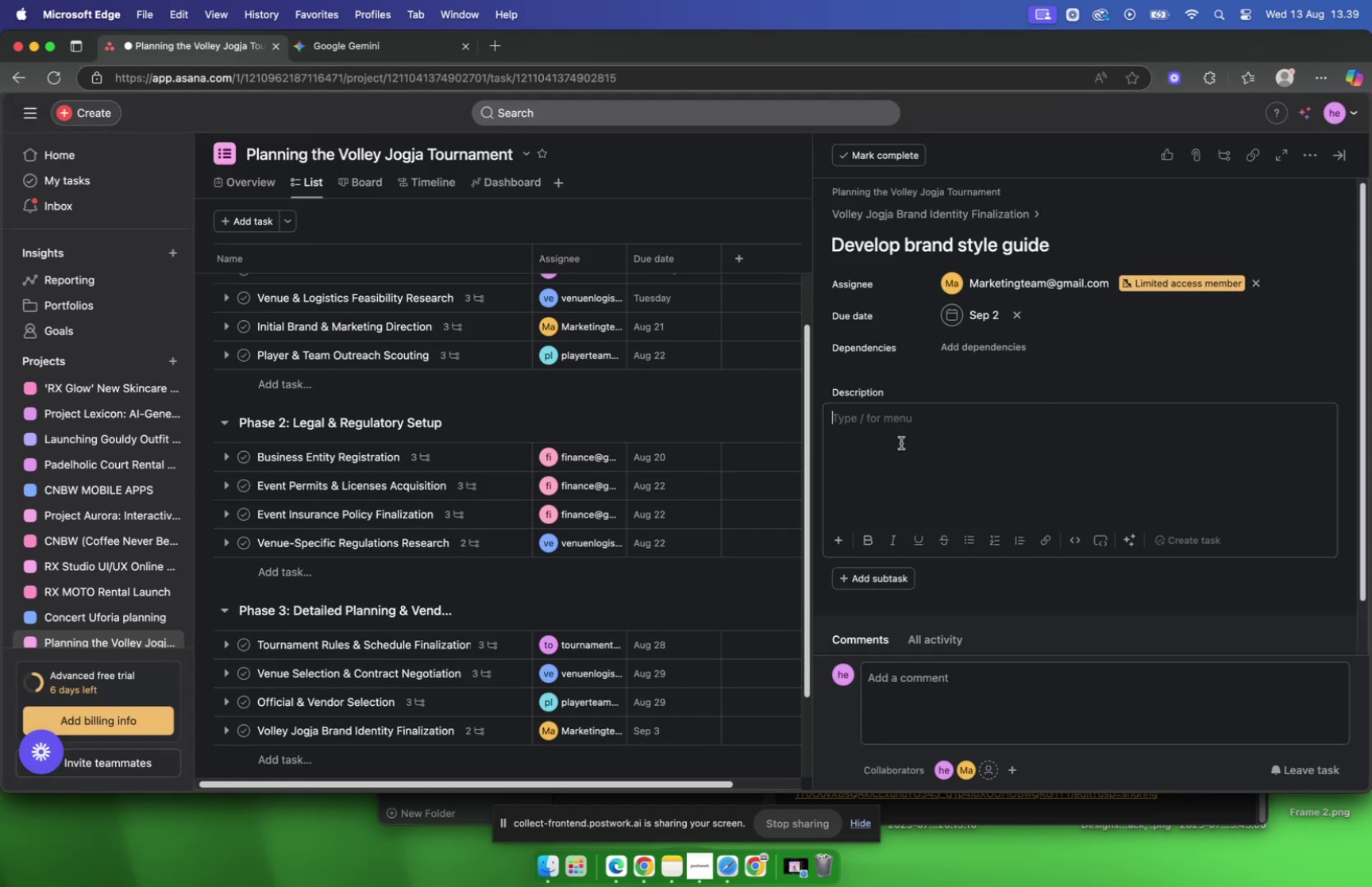 
key(Meta+V)
 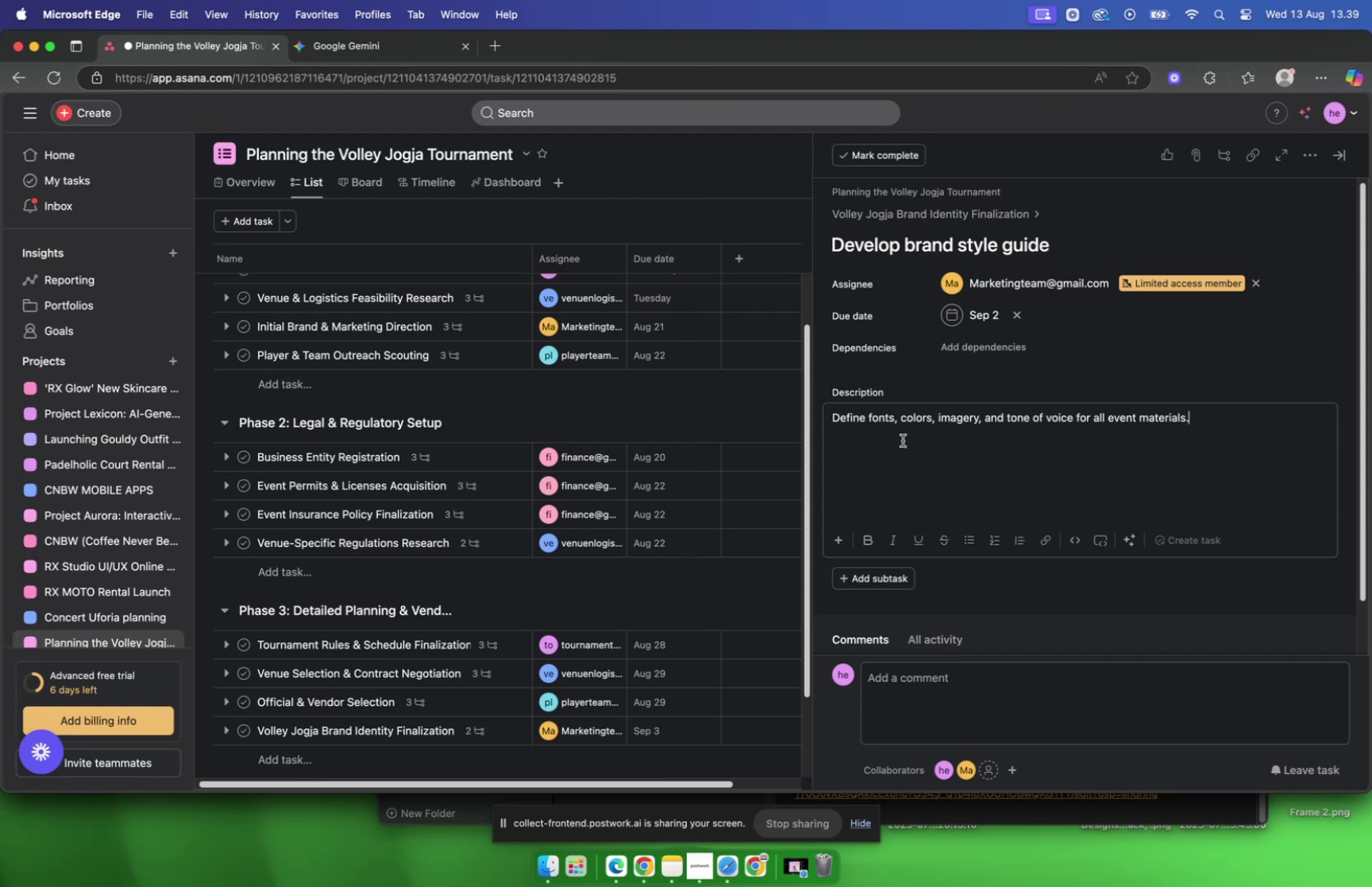 
wait(10.95)
 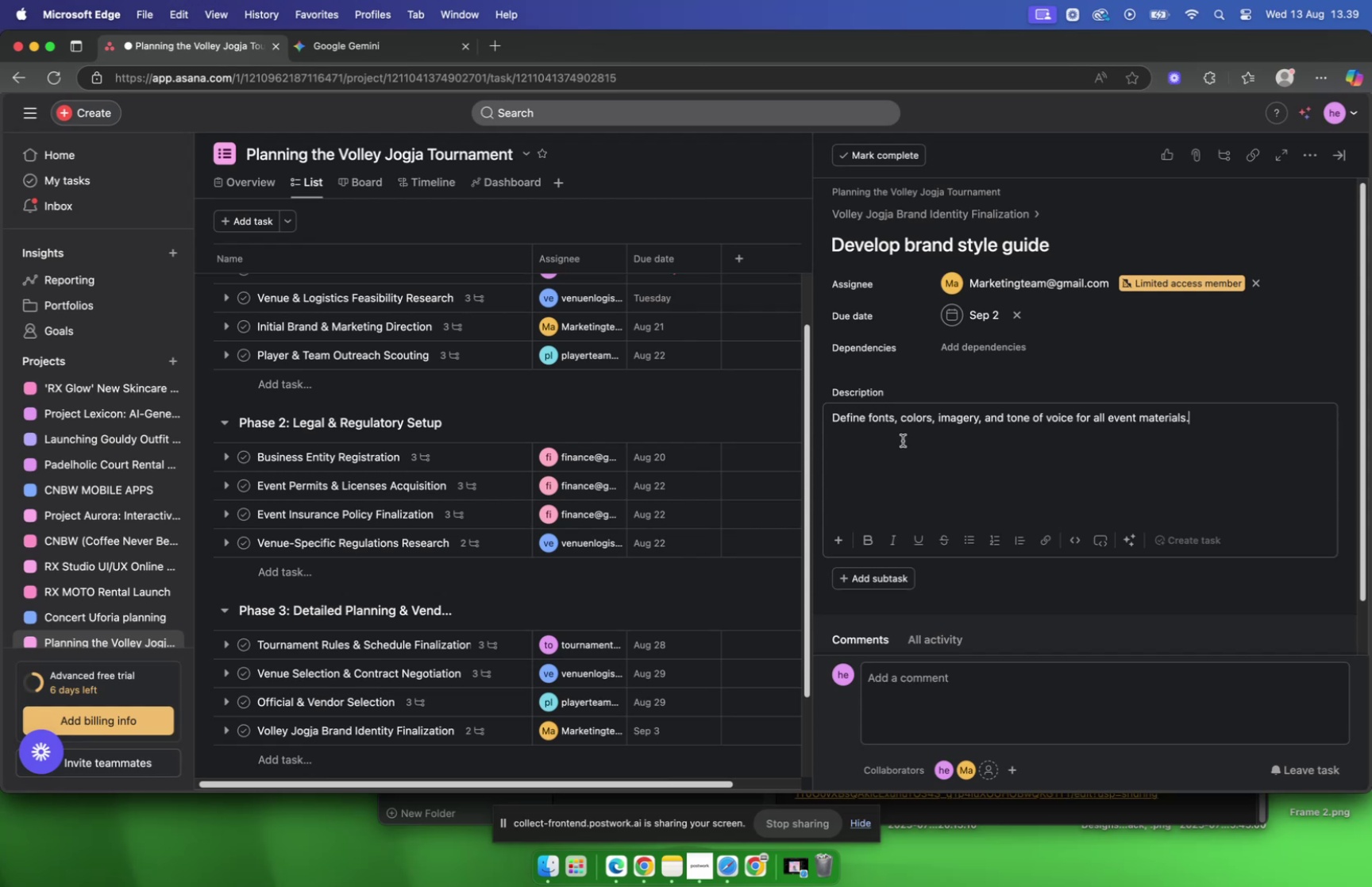 
left_click([963, 207])
 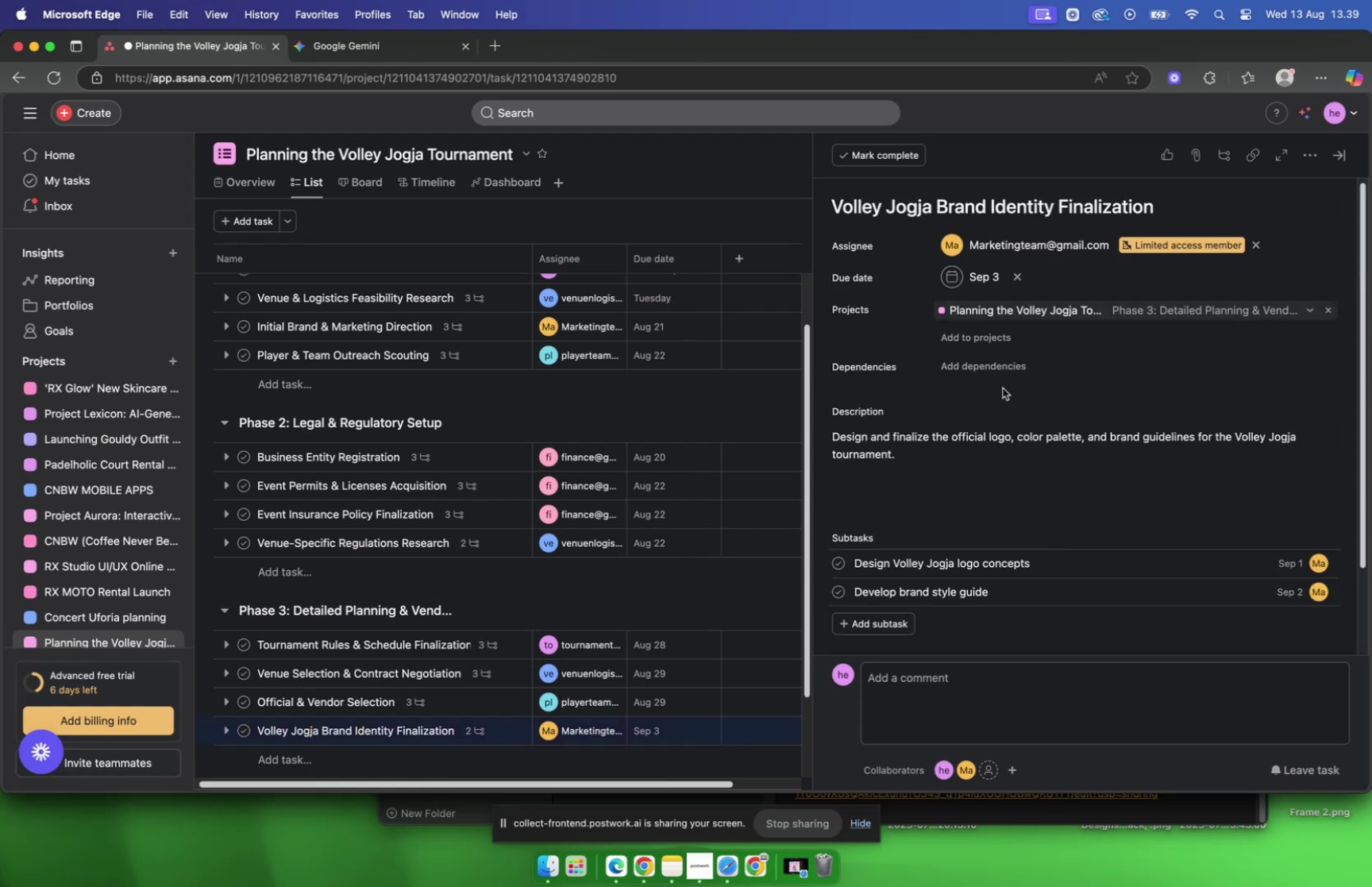 
scroll: coordinate [989, 391], scroll_direction: down, amount: 16.0
 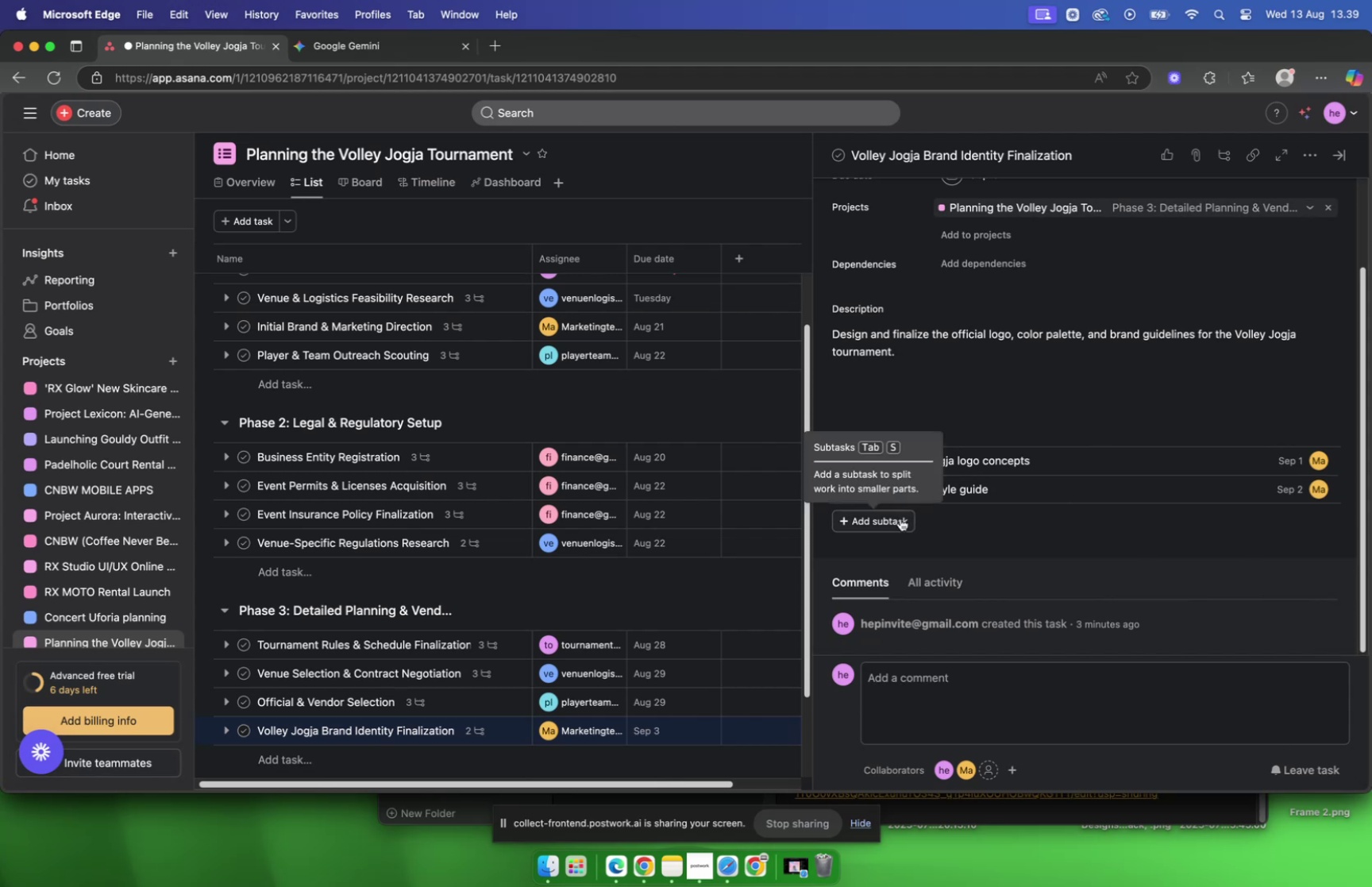 
left_click([900, 518])
 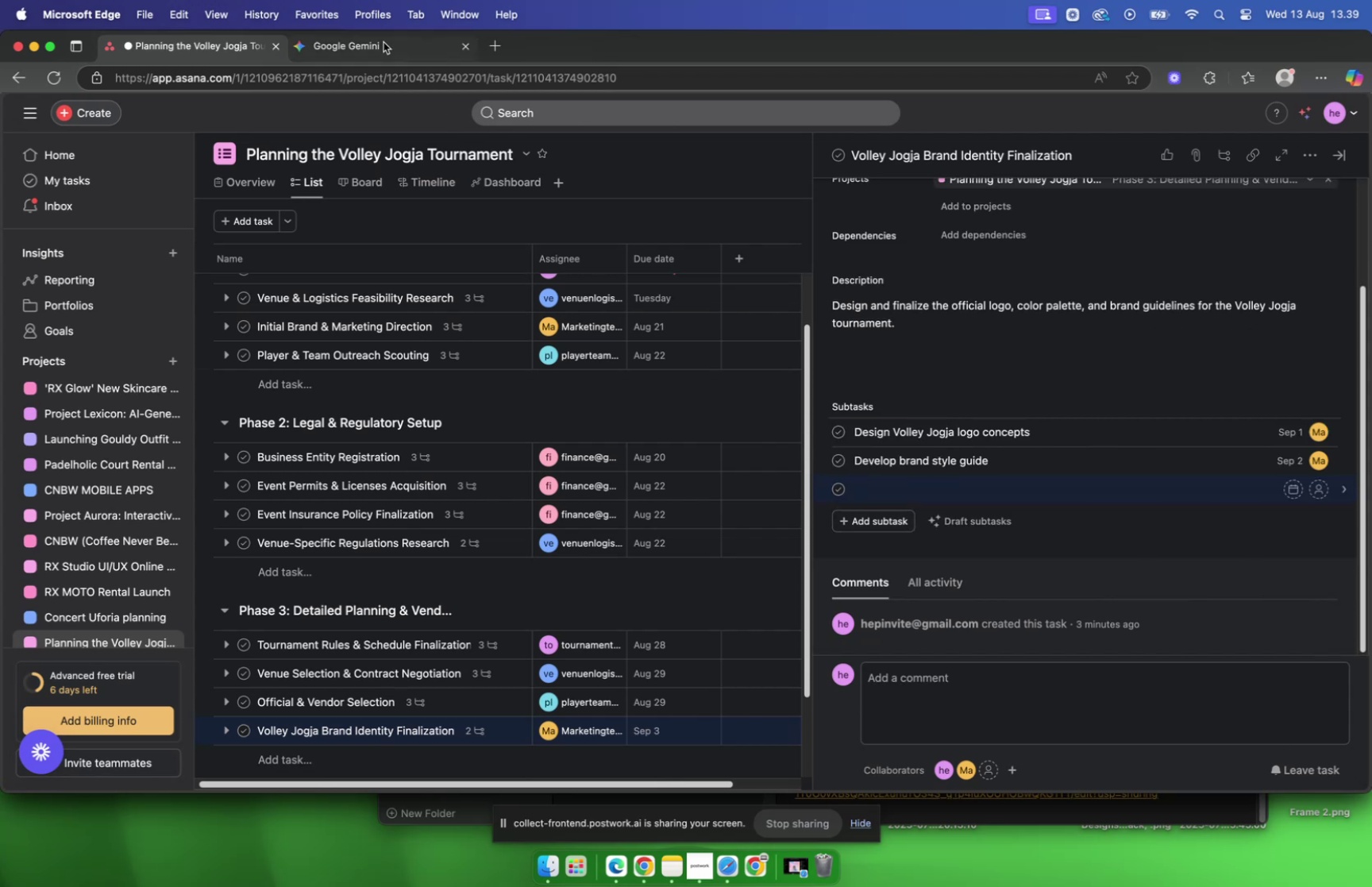 
left_click([383, 42])
 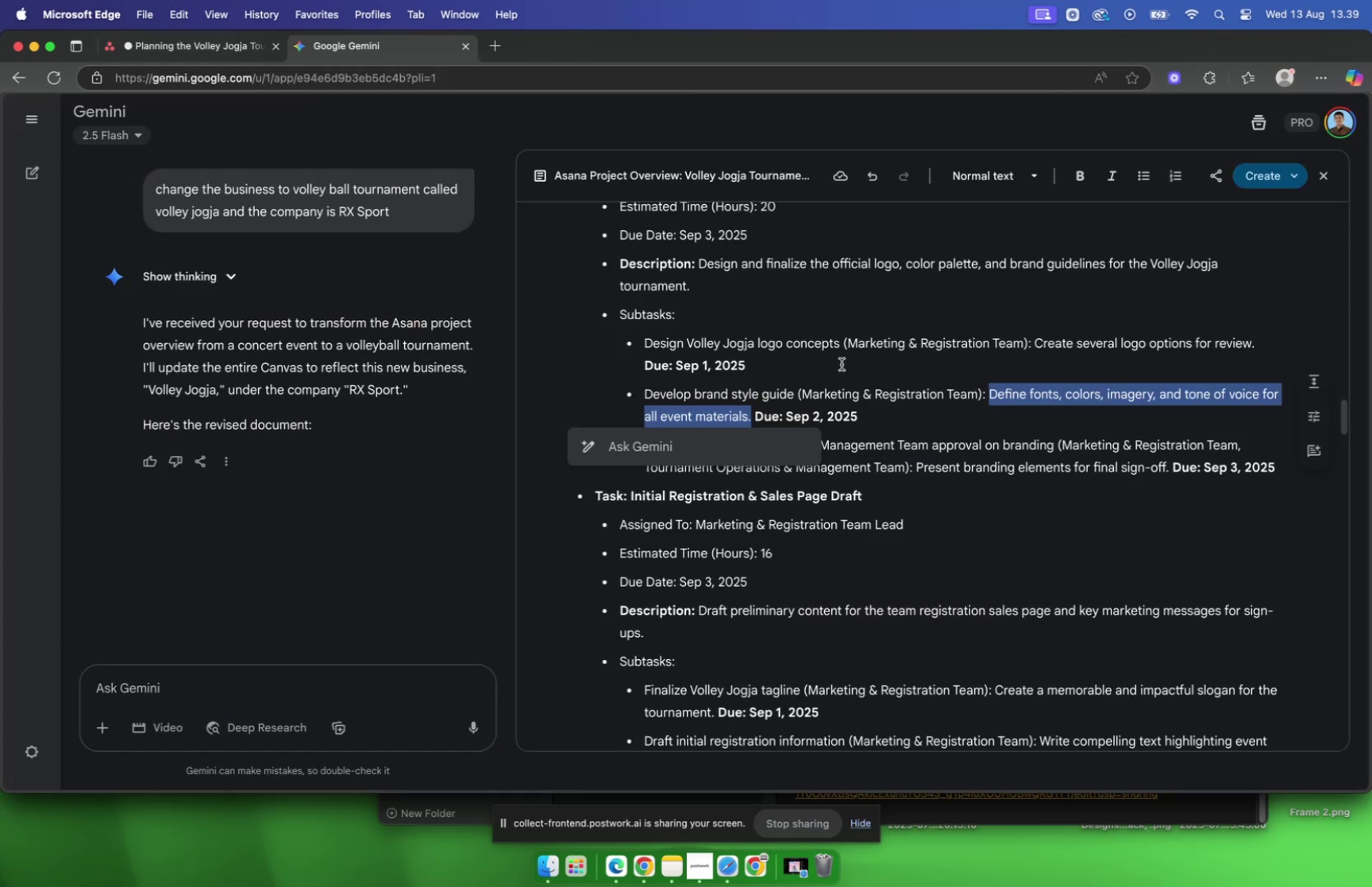 
left_click([842, 364])
 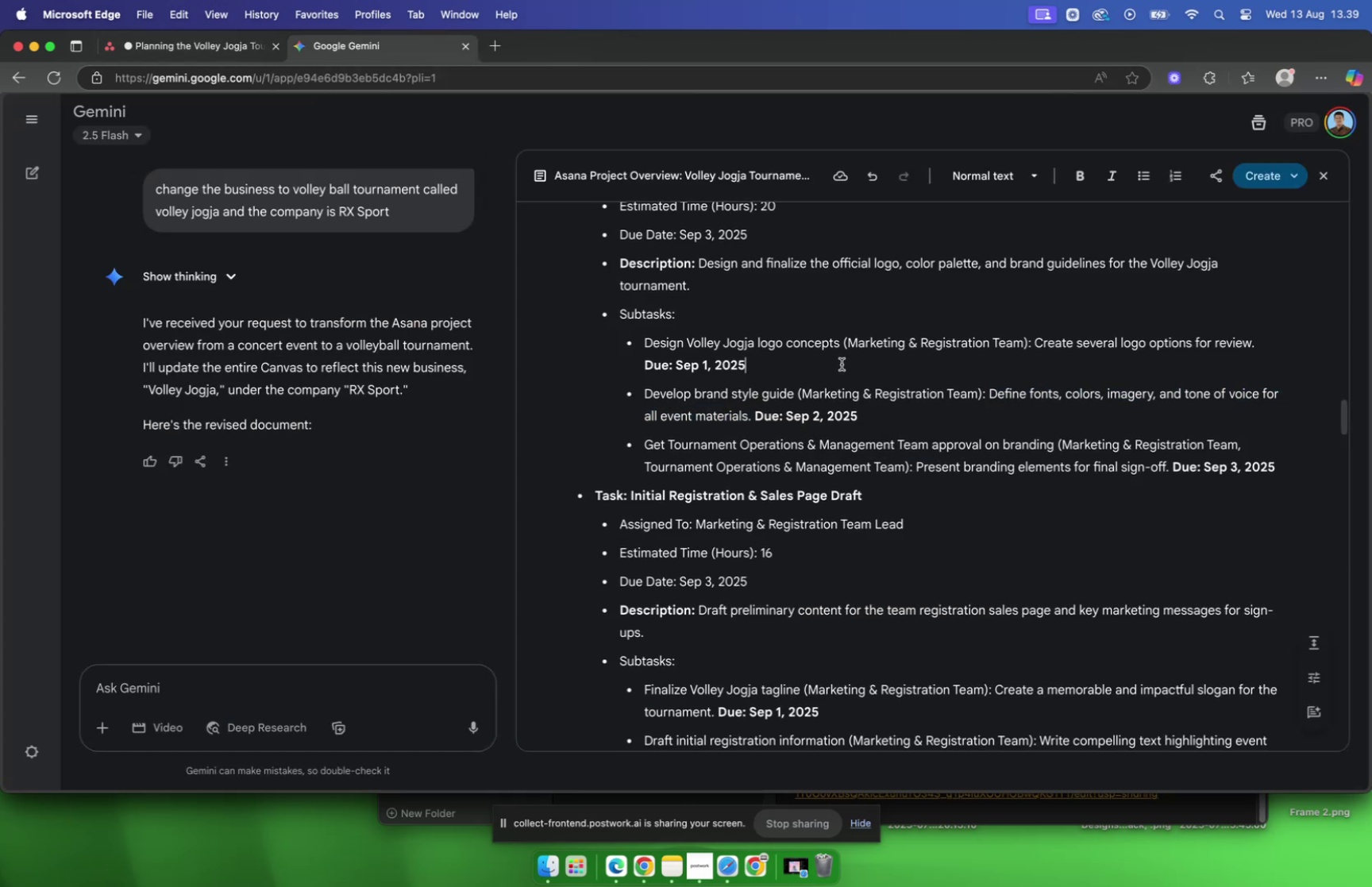 
scroll: coordinate [842, 364], scroll_direction: down, amount: 5.0
 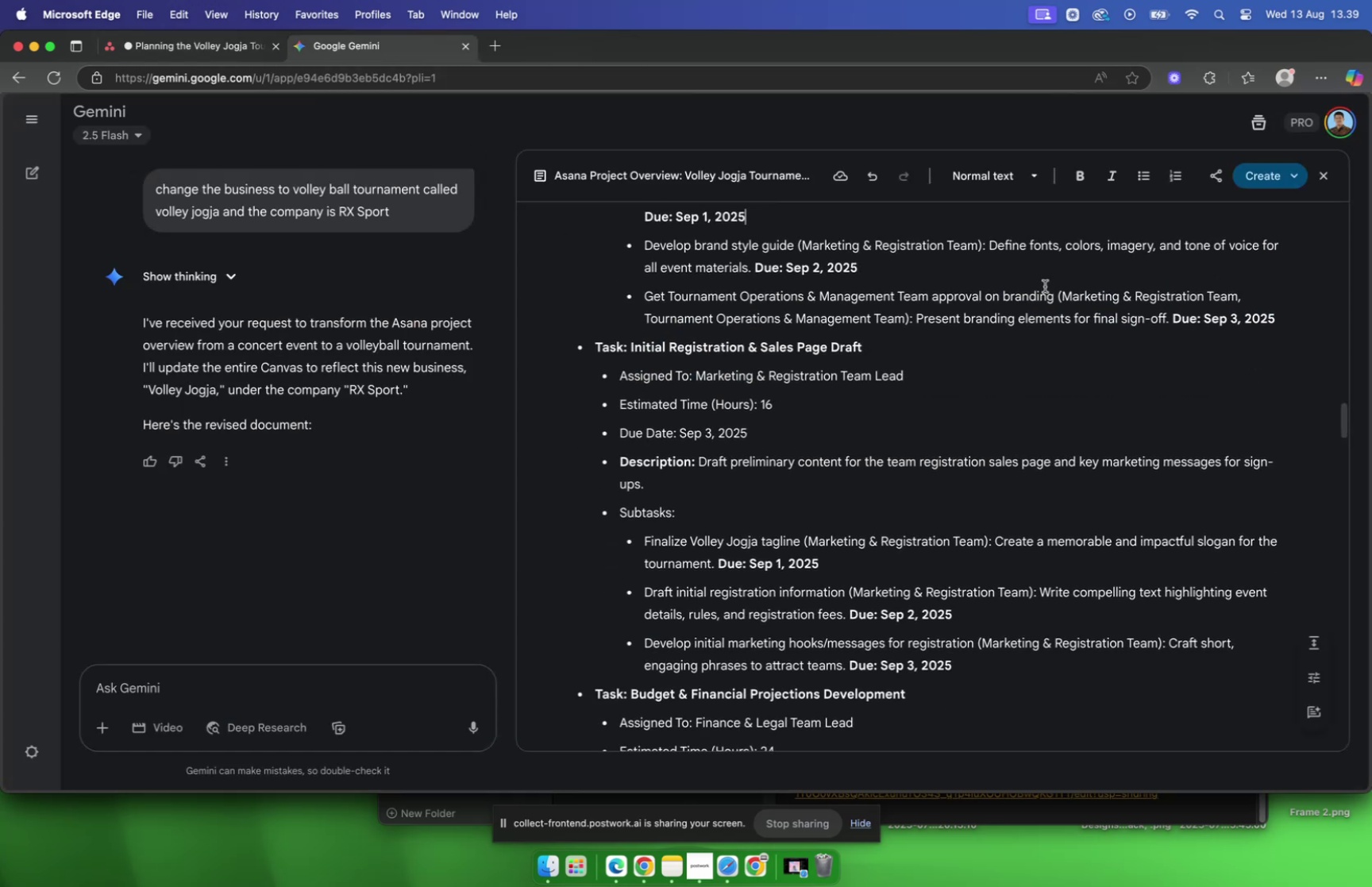 
left_click_drag(start_coordinate=[1054, 299], to_coordinate=[647, 303])
 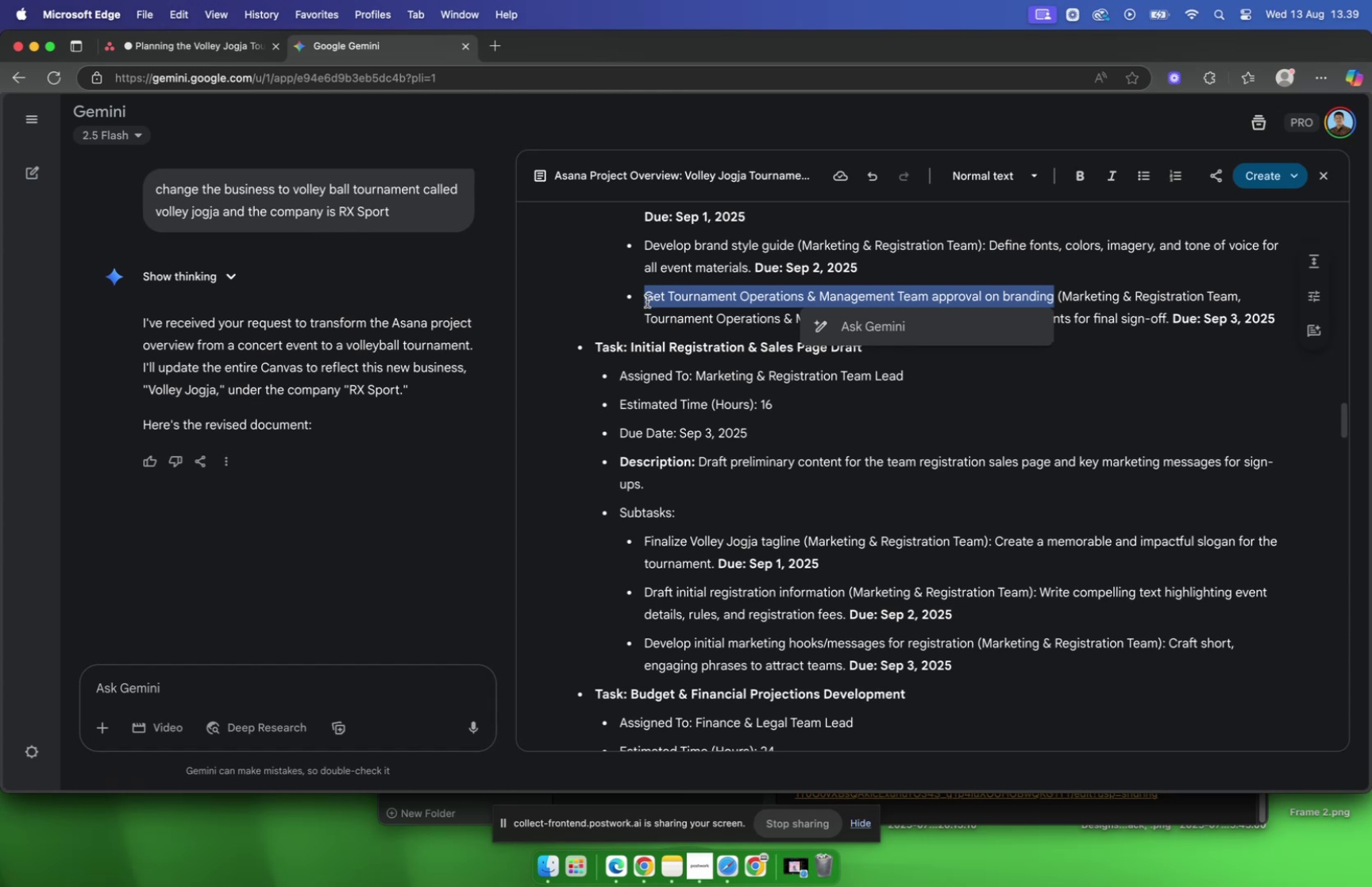 
key(Meta+C)
 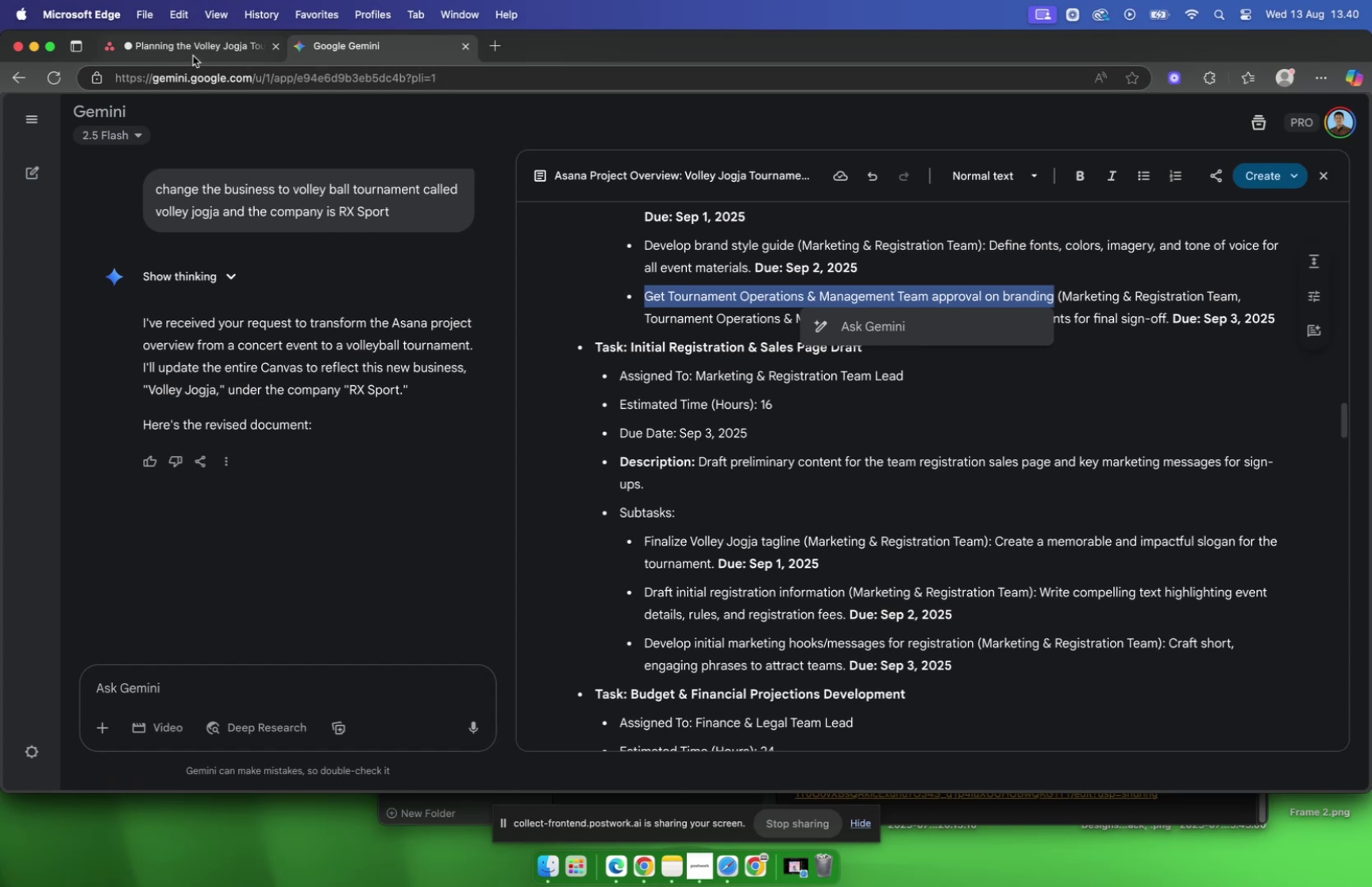 
left_click([190, 51])
 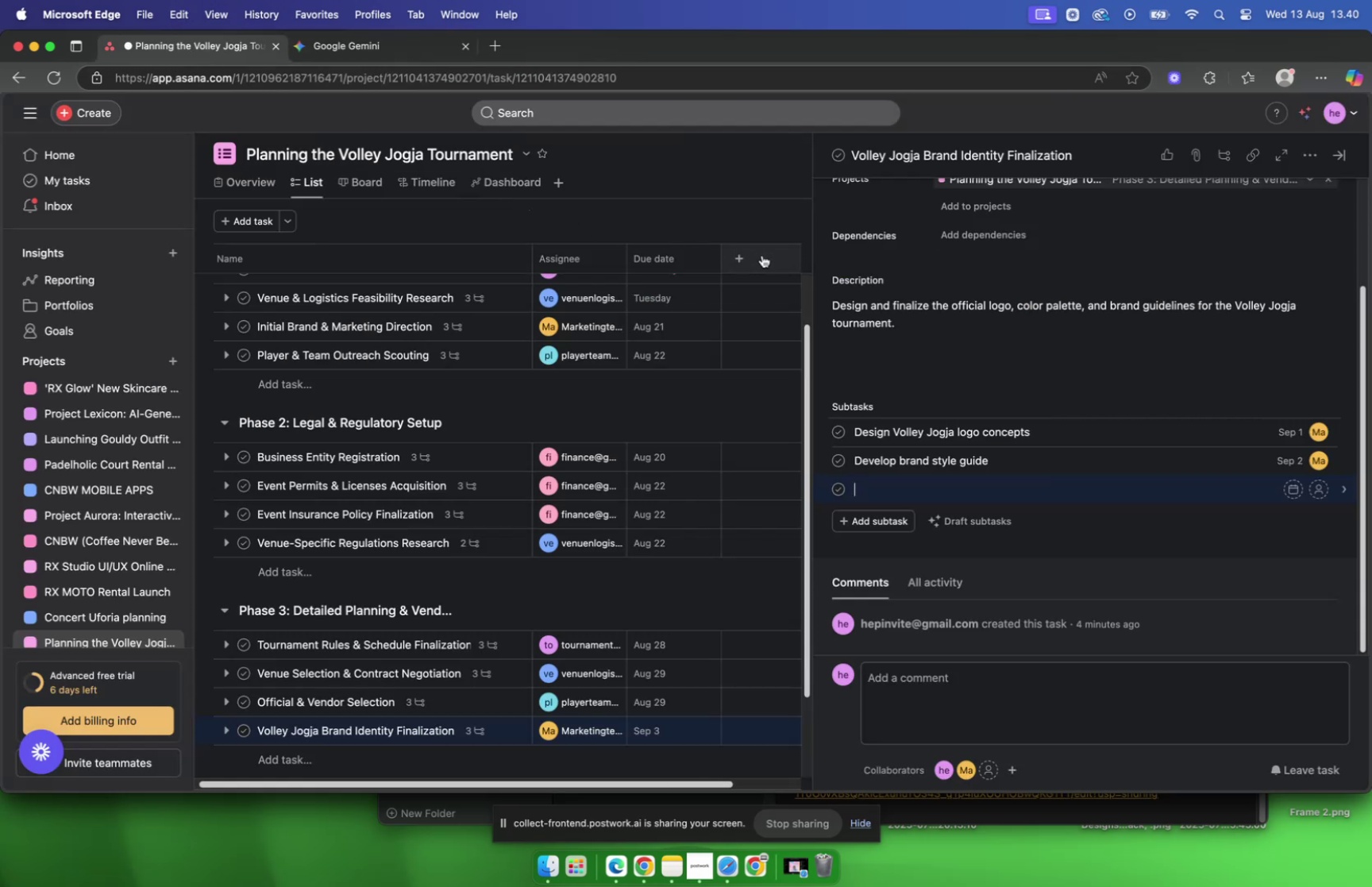 
key(Meta+V)
 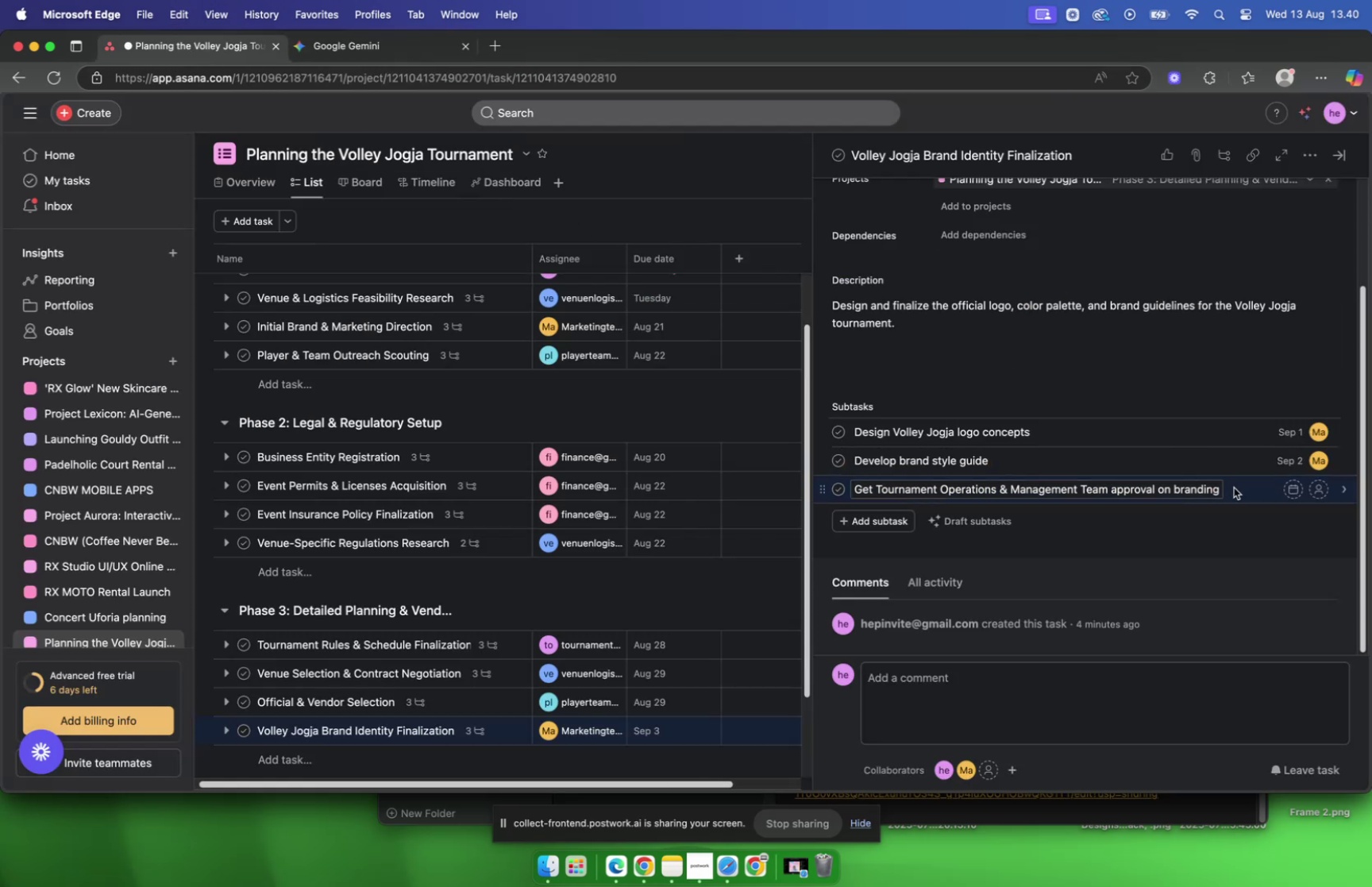 
left_click([1234, 487])
 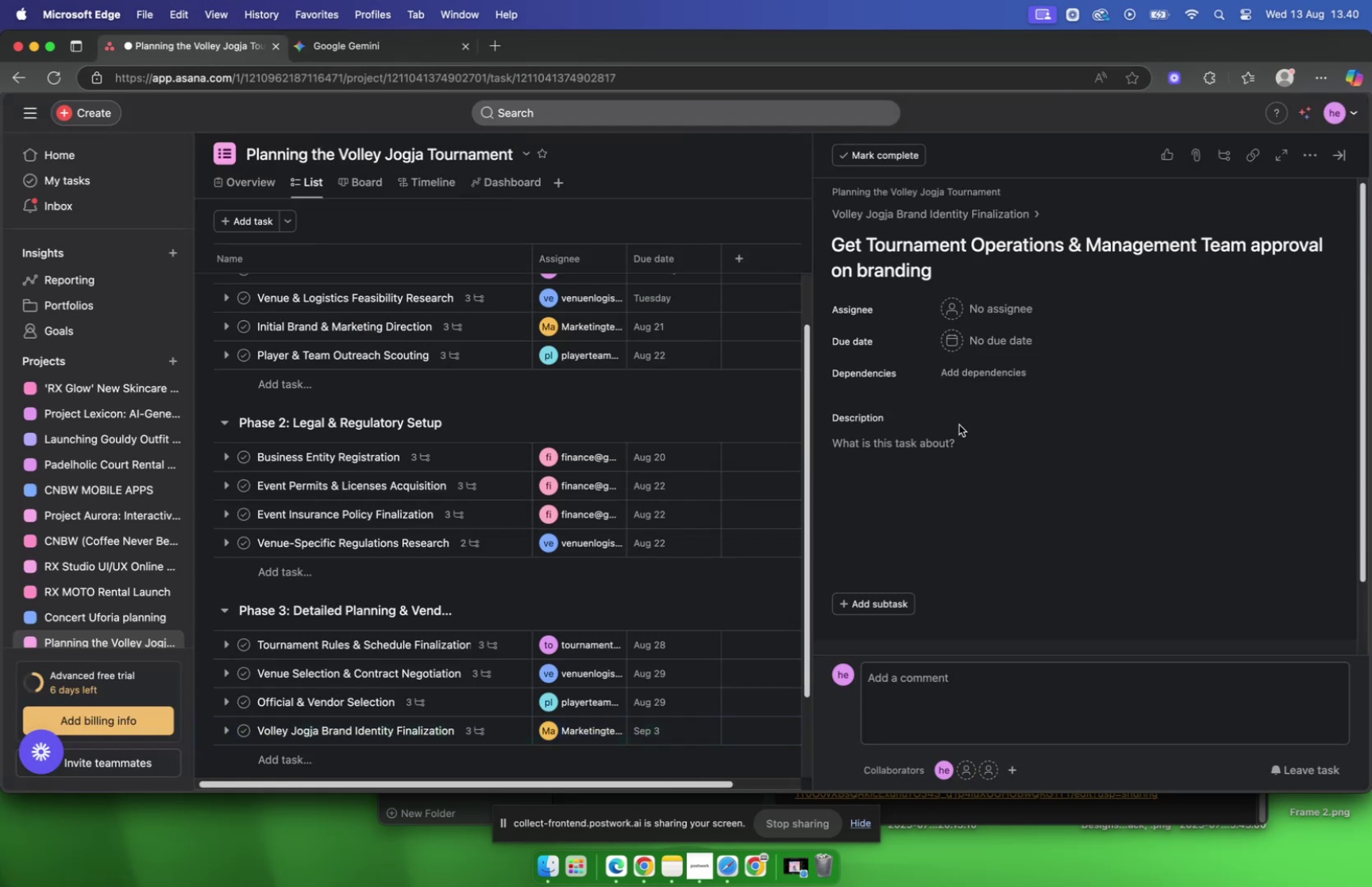 
left_click([978, 313])
 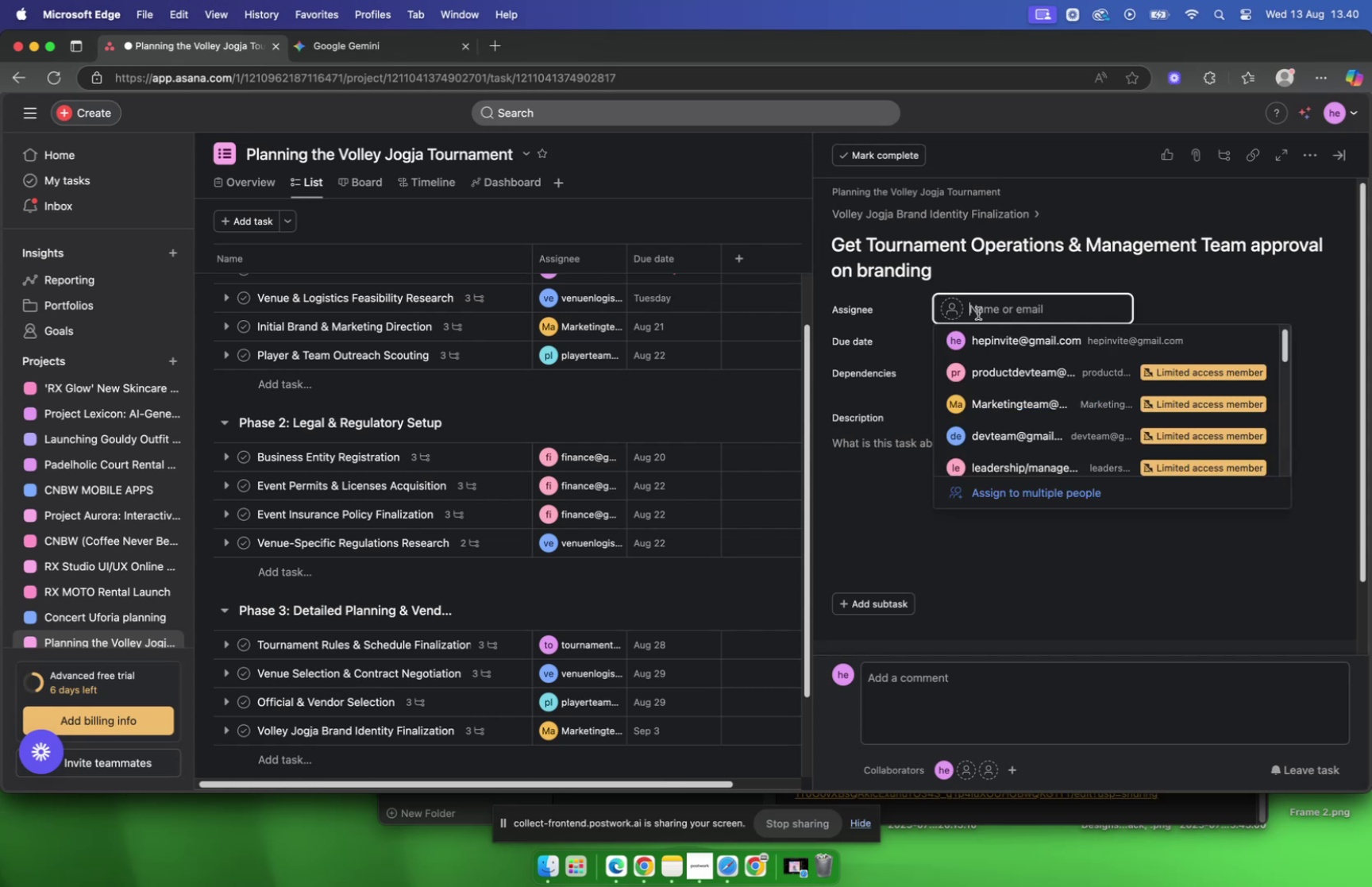 
type(mar)
 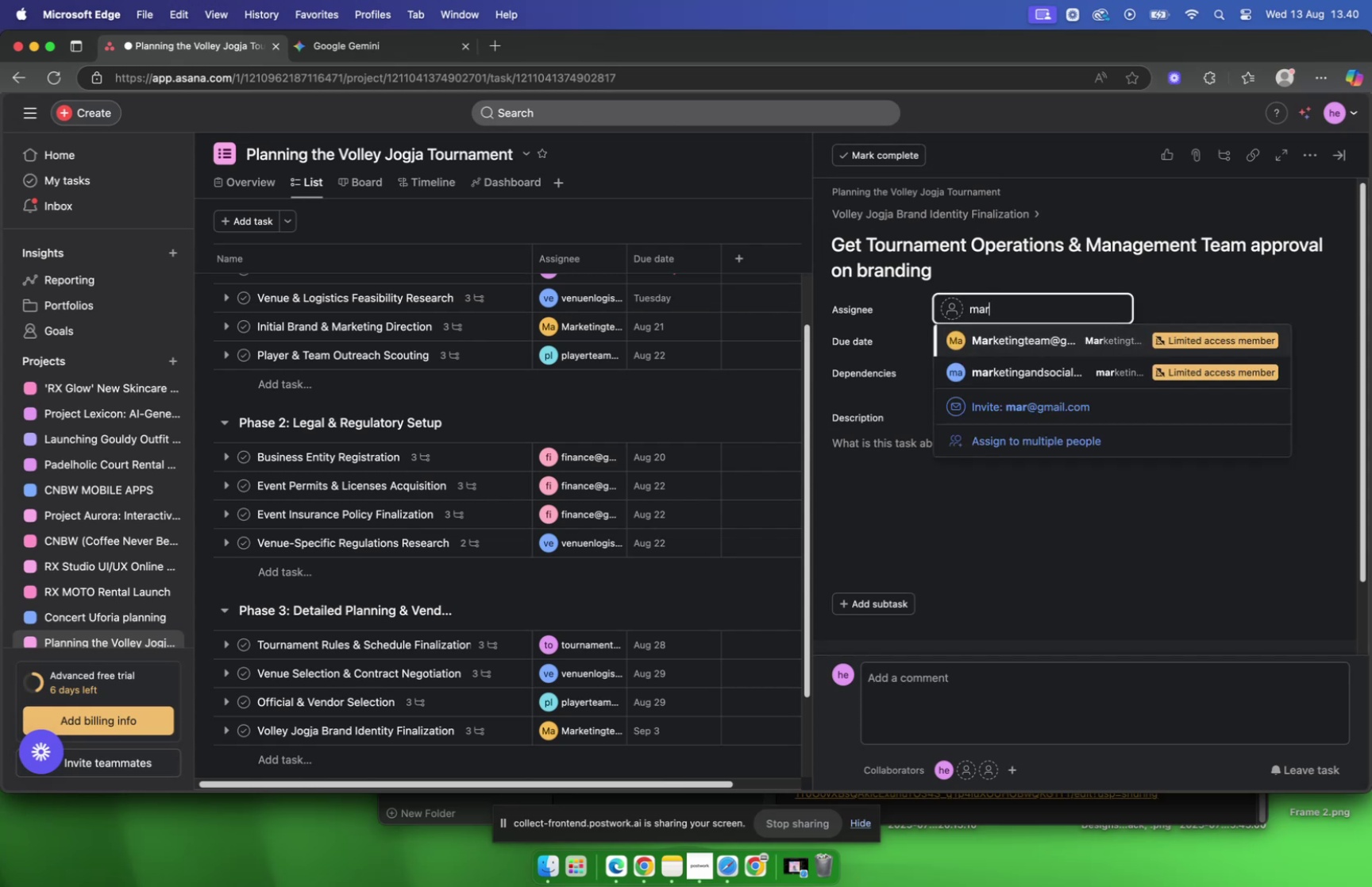 
key(Enter)
 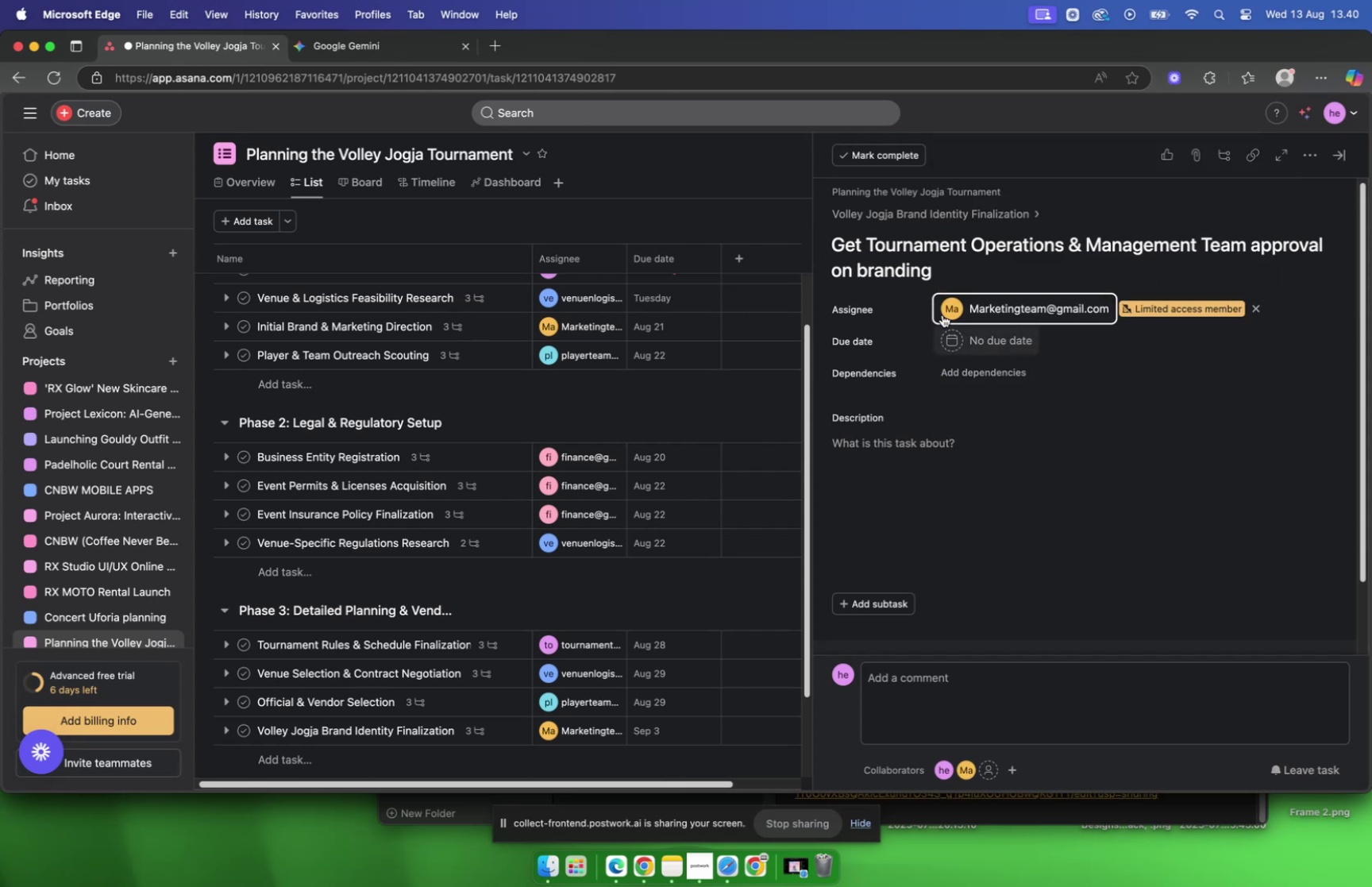 
left_click([390, 58])
 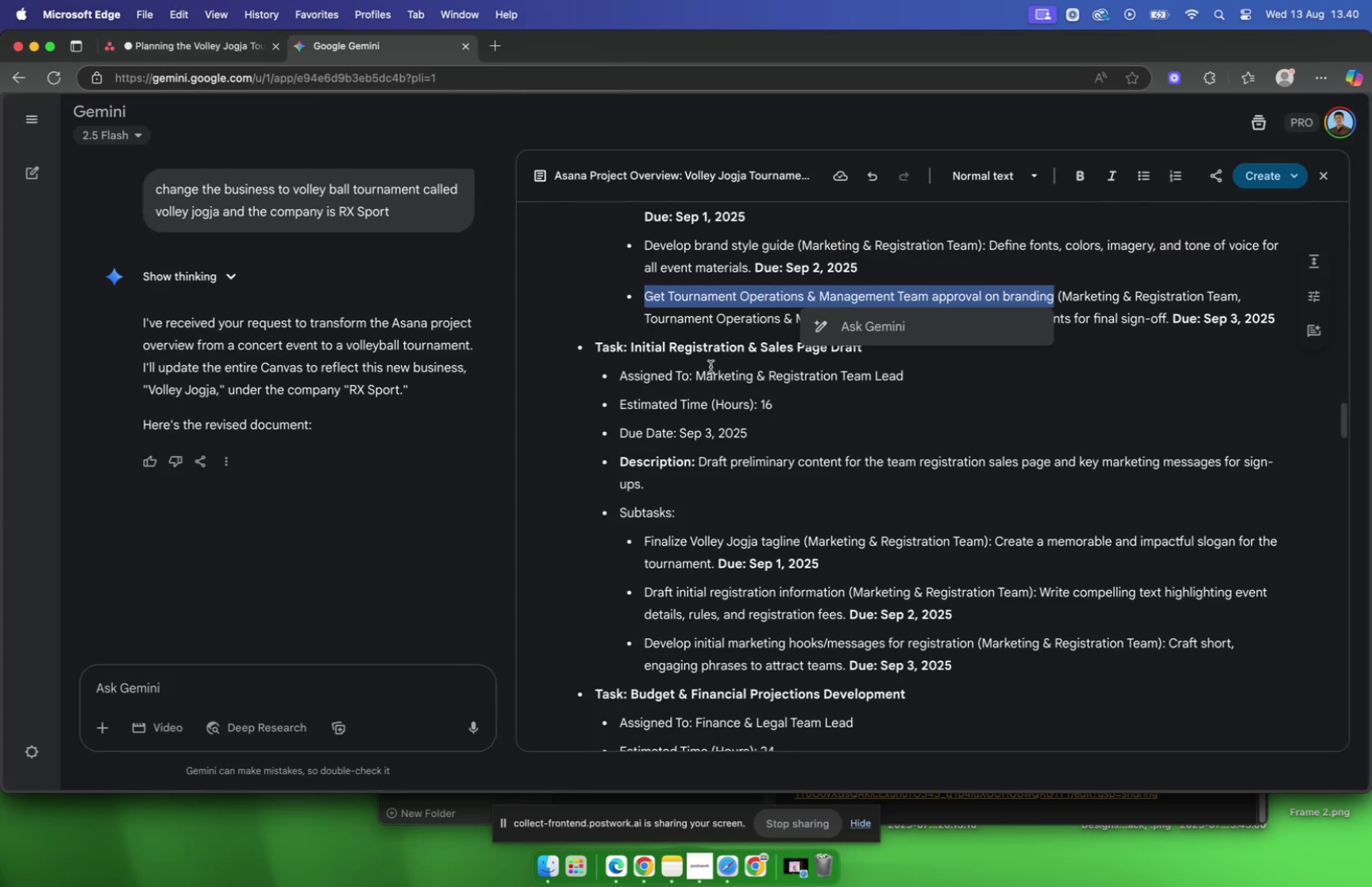 
left_click([711, 366])
 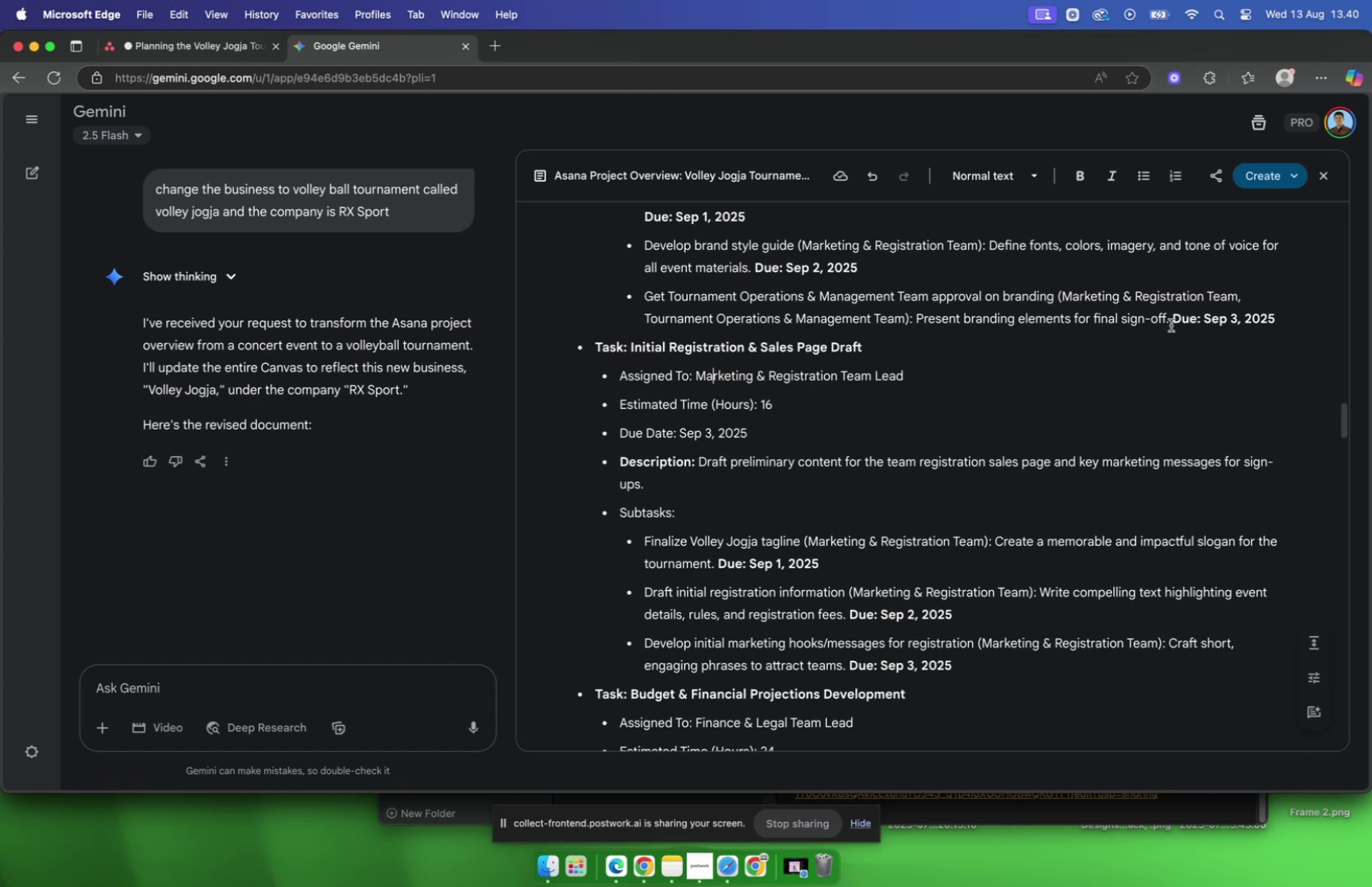 
left_click_drag(start_coordinate=[1171, 322], to_coordinate=[919, 322])
 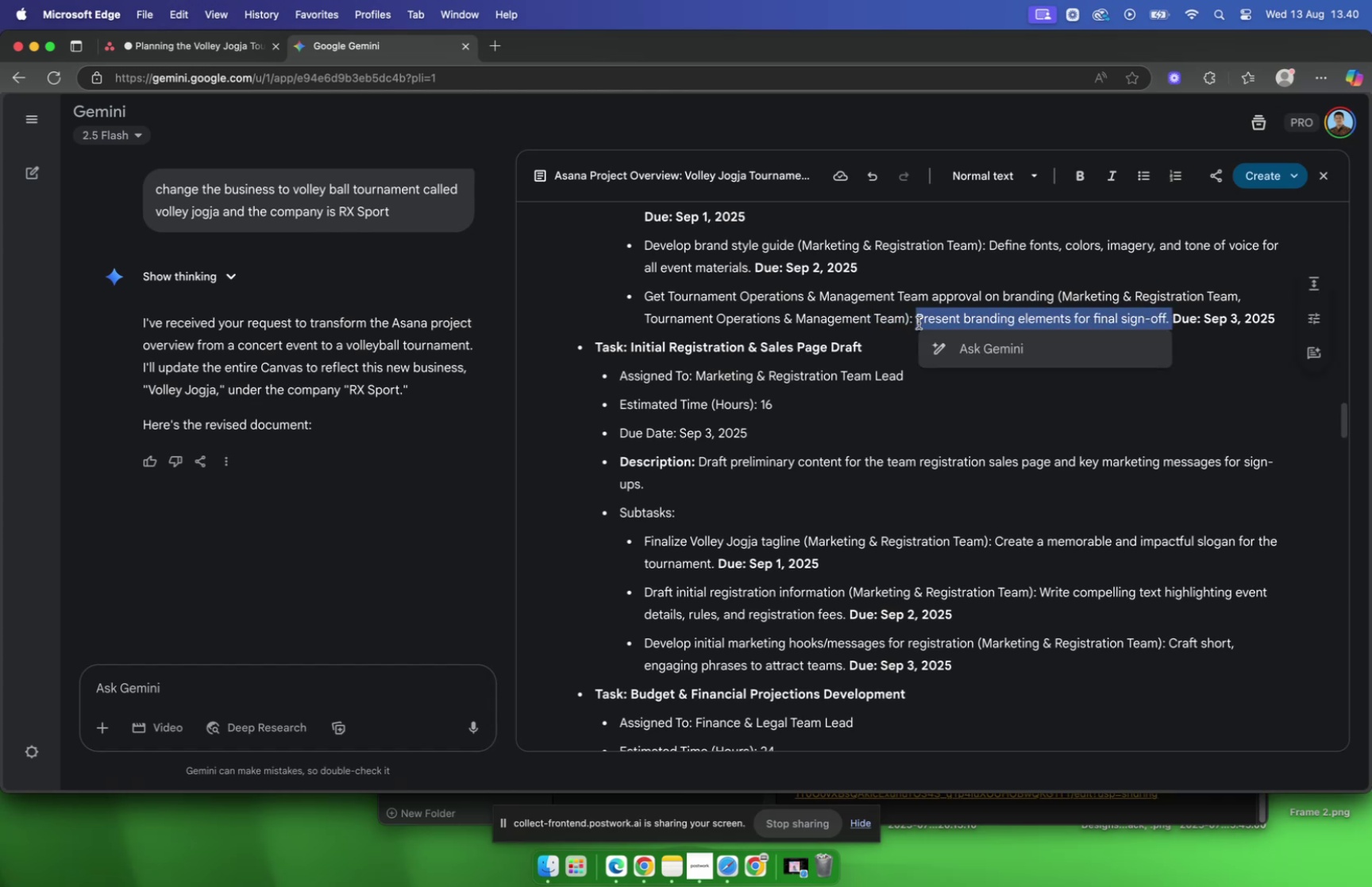 
key(Meta+C)
 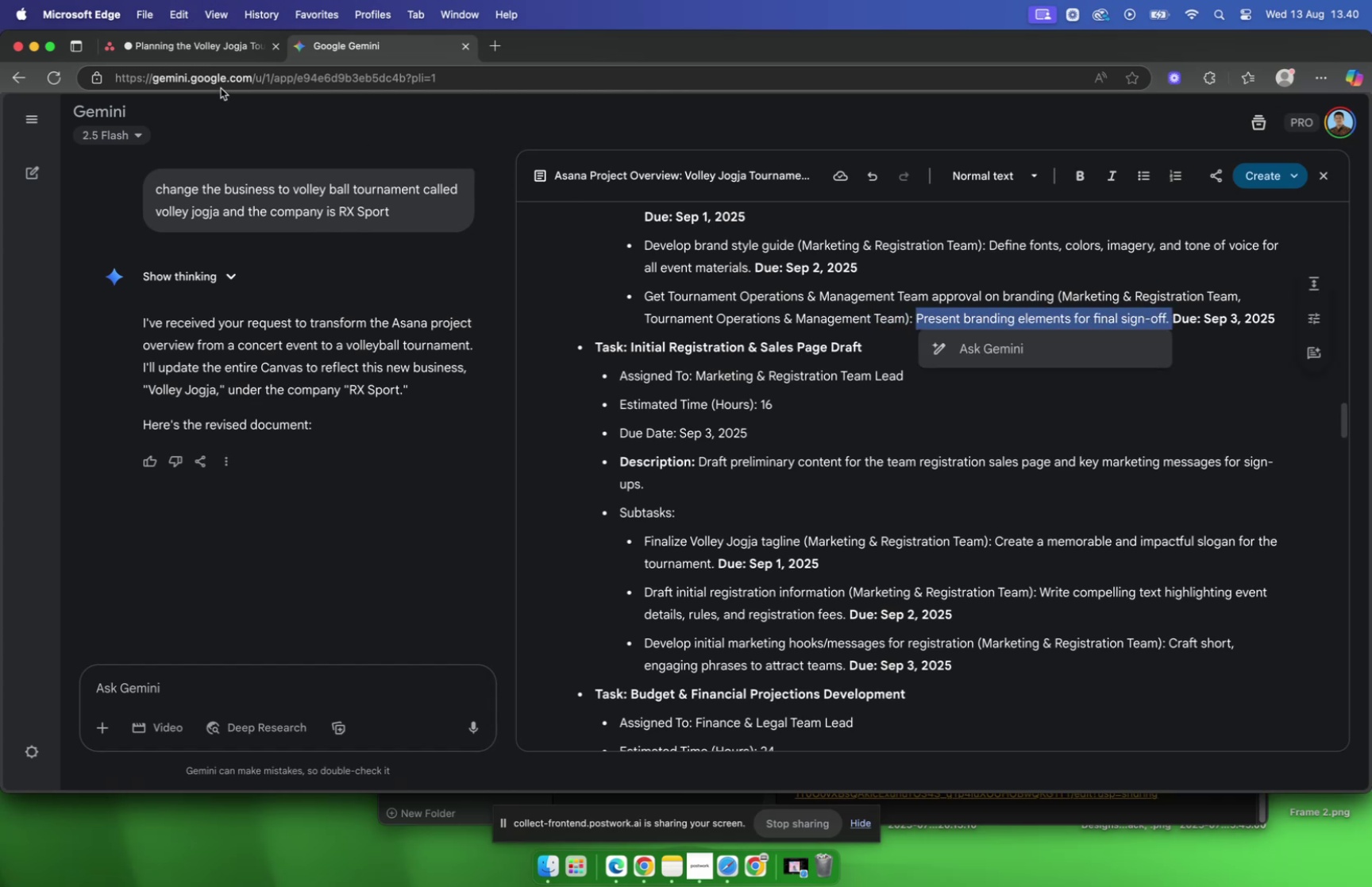 
left_click([194, 52])
 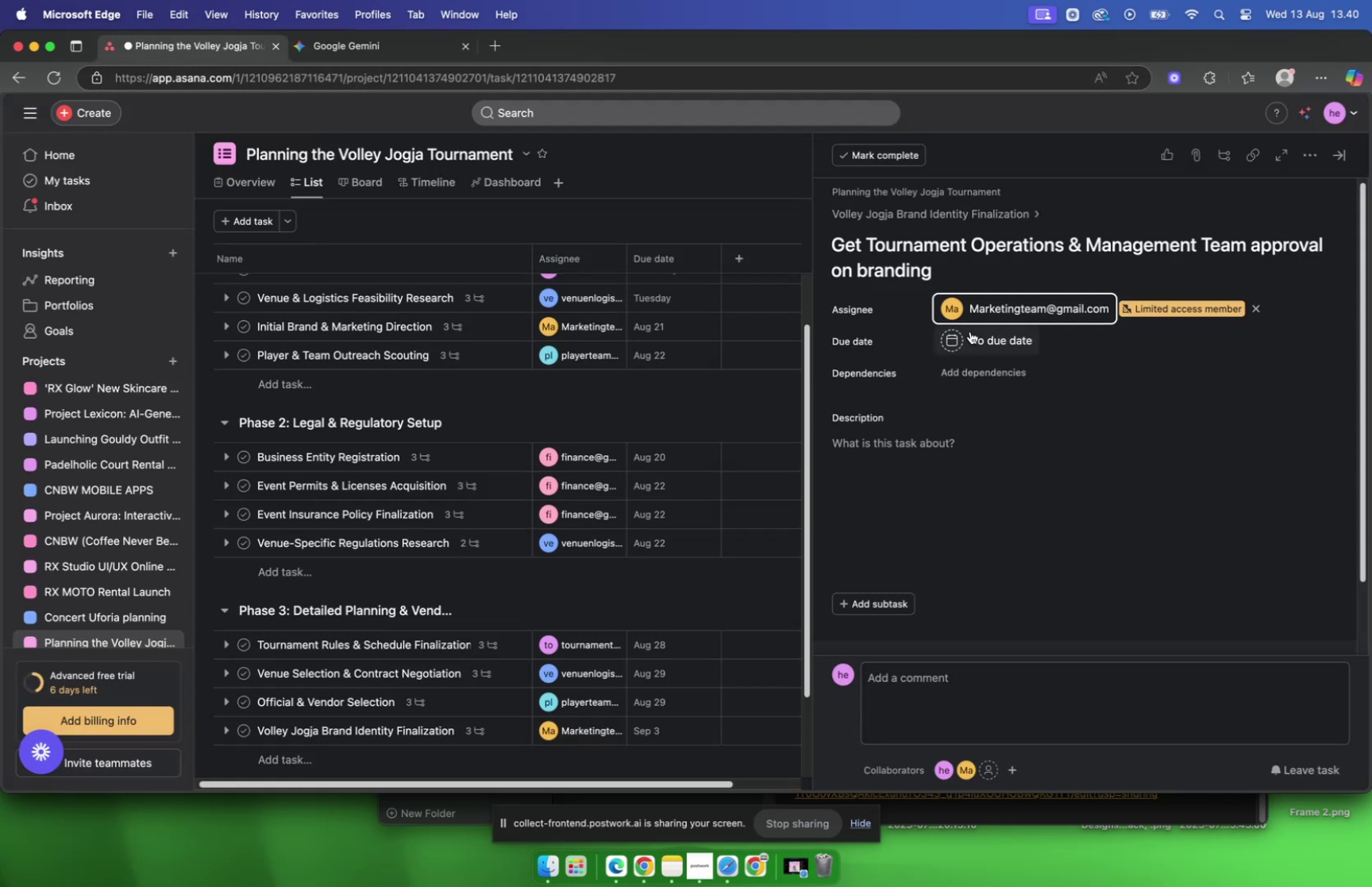 
left_click([973, 336])
 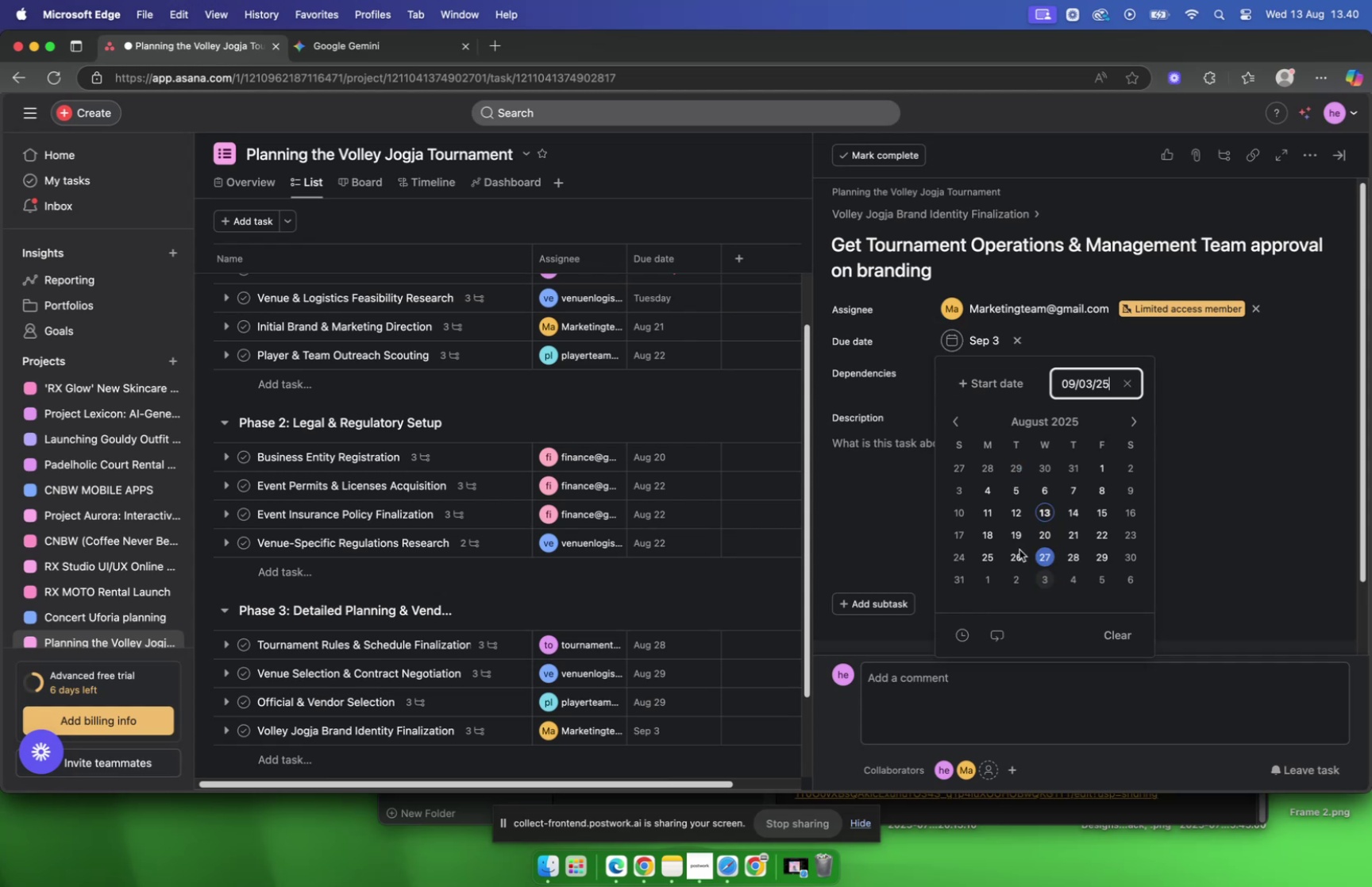 
double_click([927, 480])
 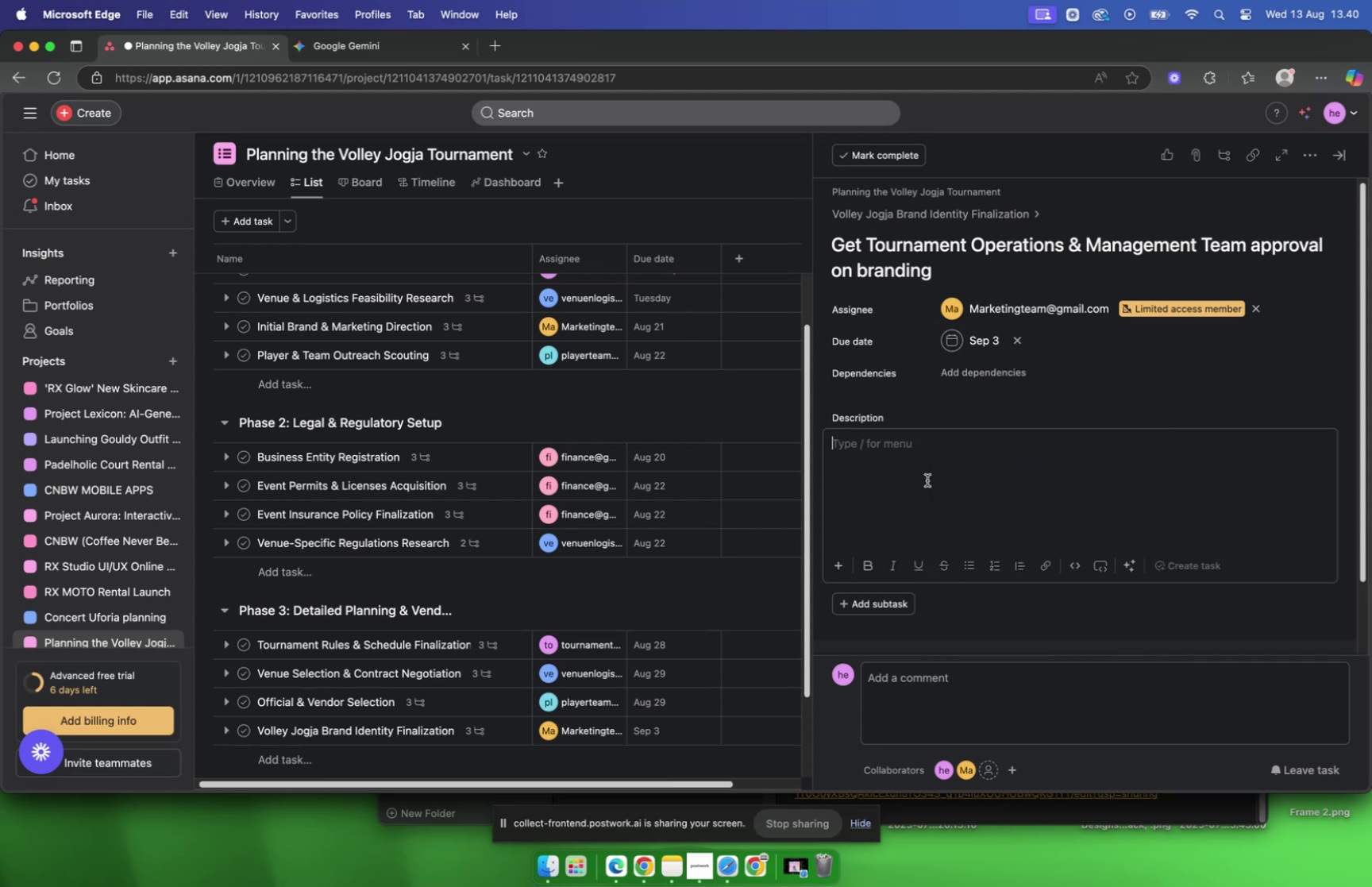 
key(Meta+V)
 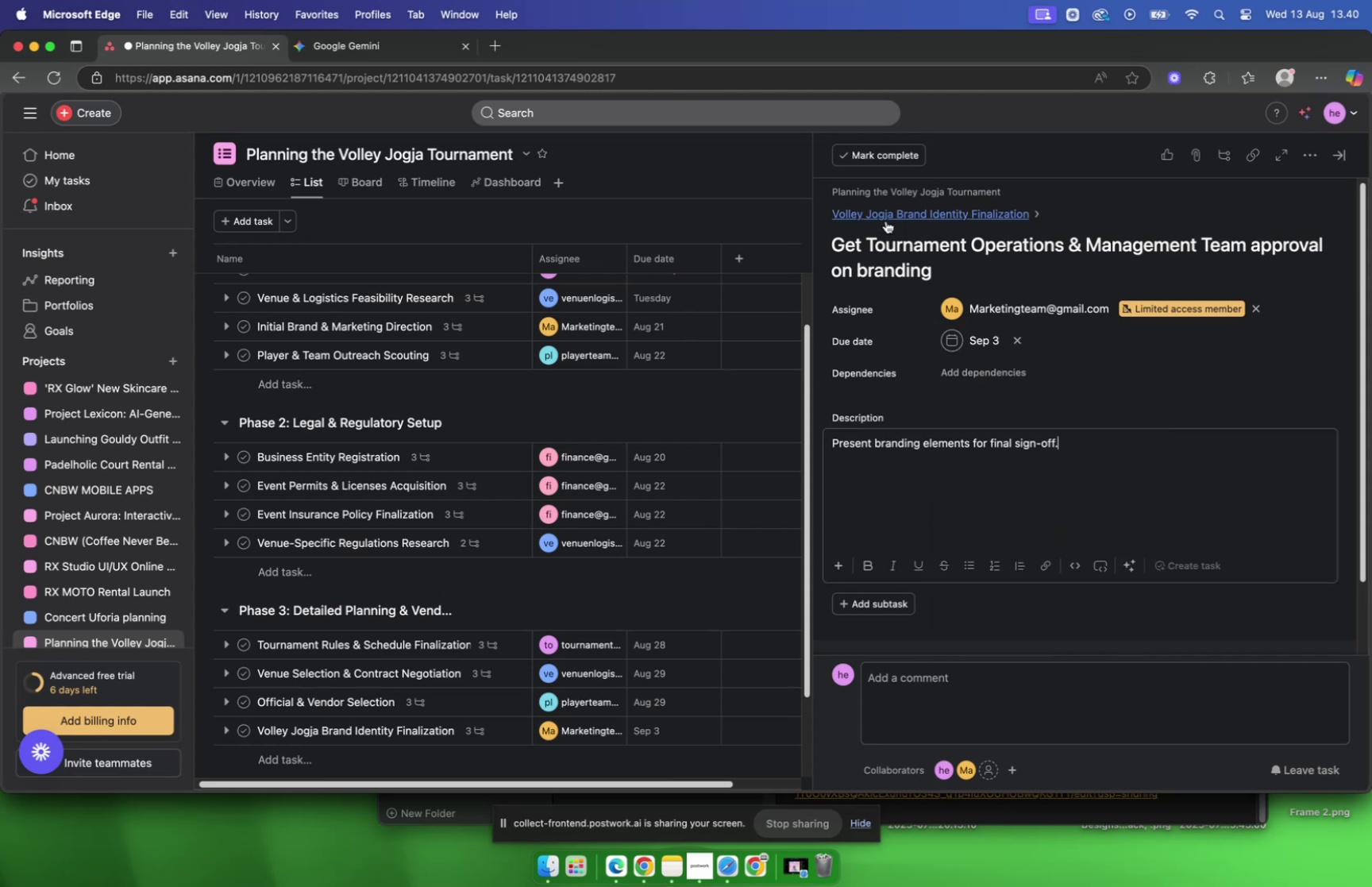 
left_click([884, 218])
 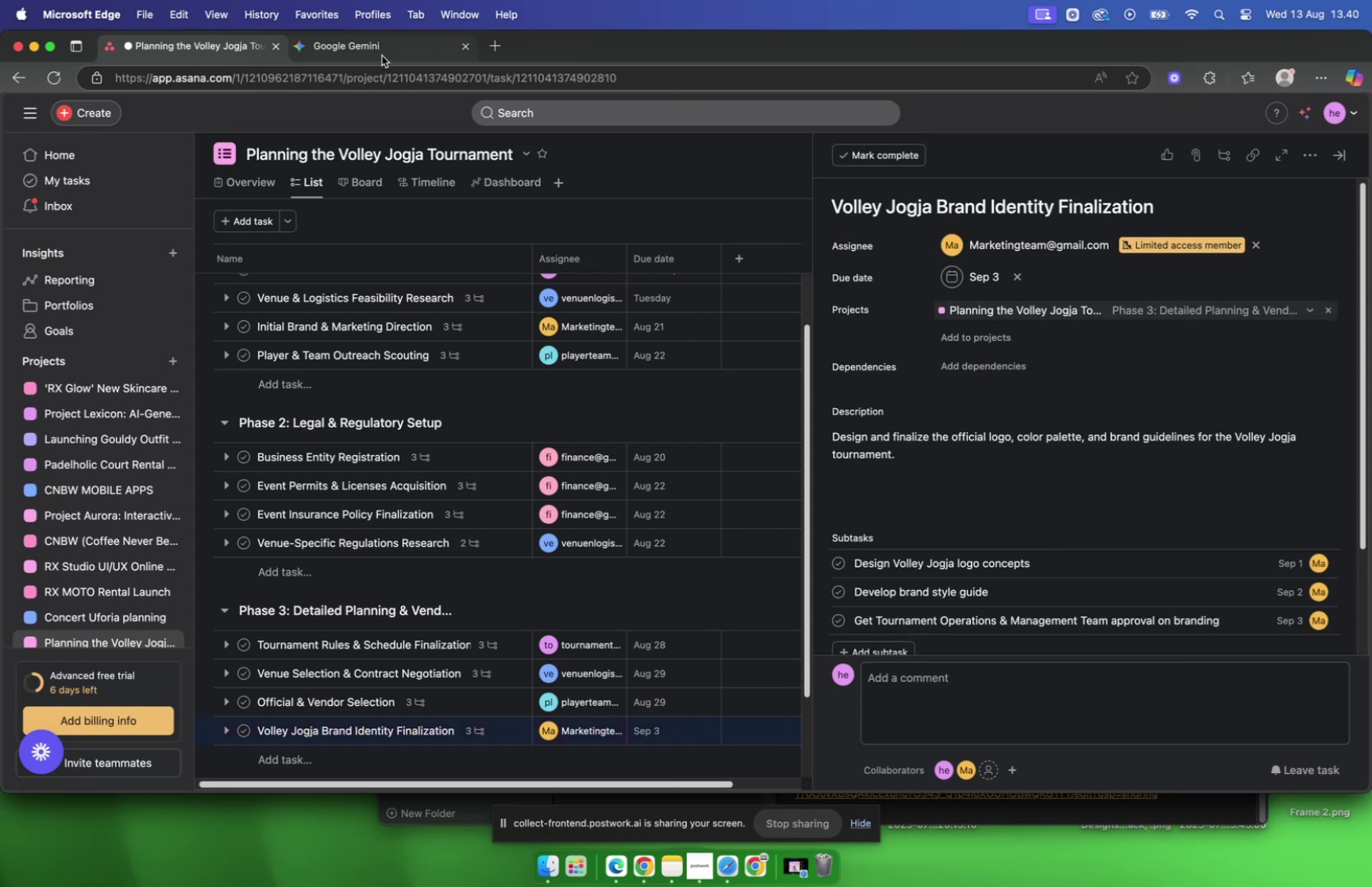 
left_click([380, 53])
 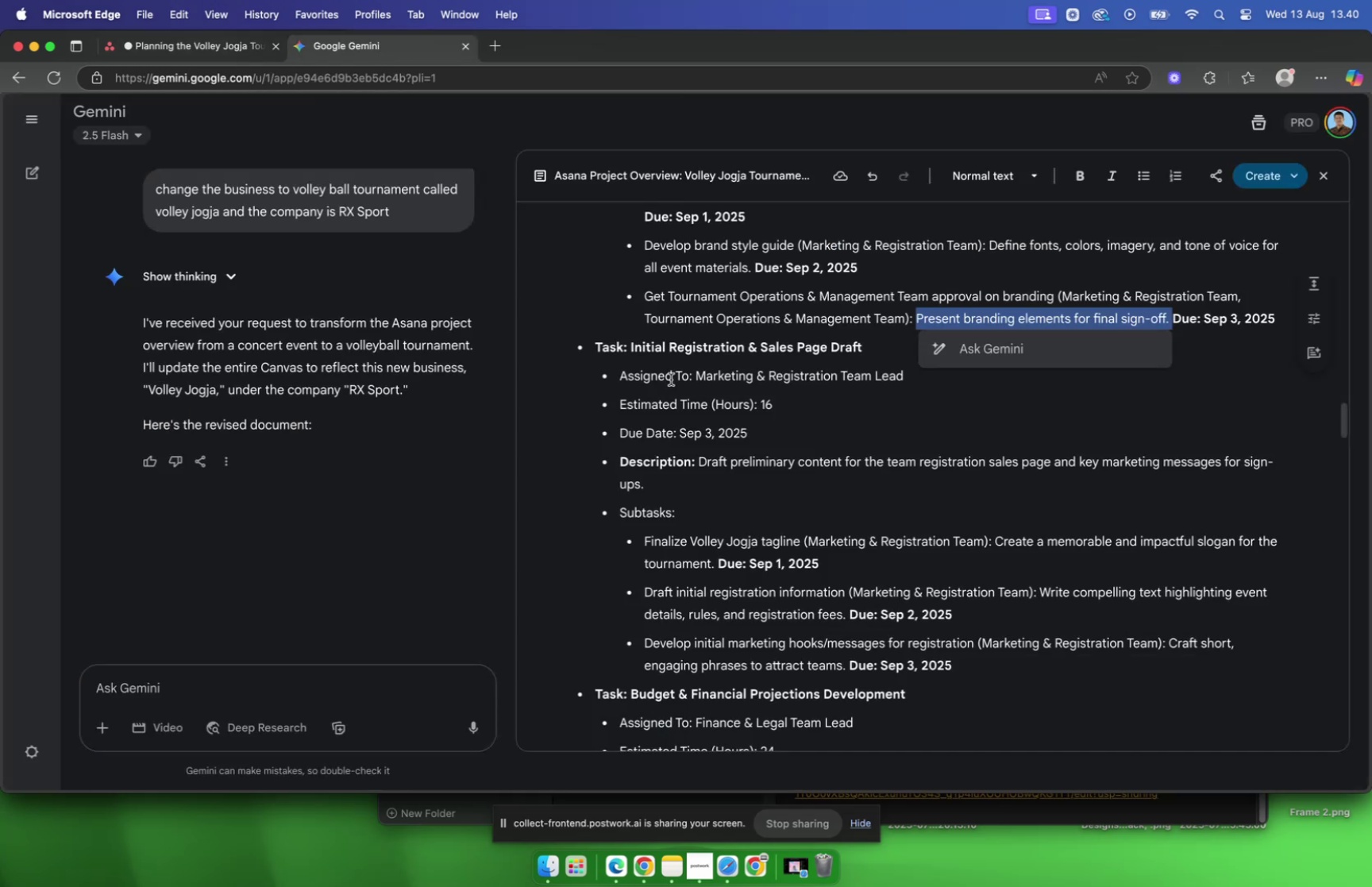 
left_click([671, 379])
 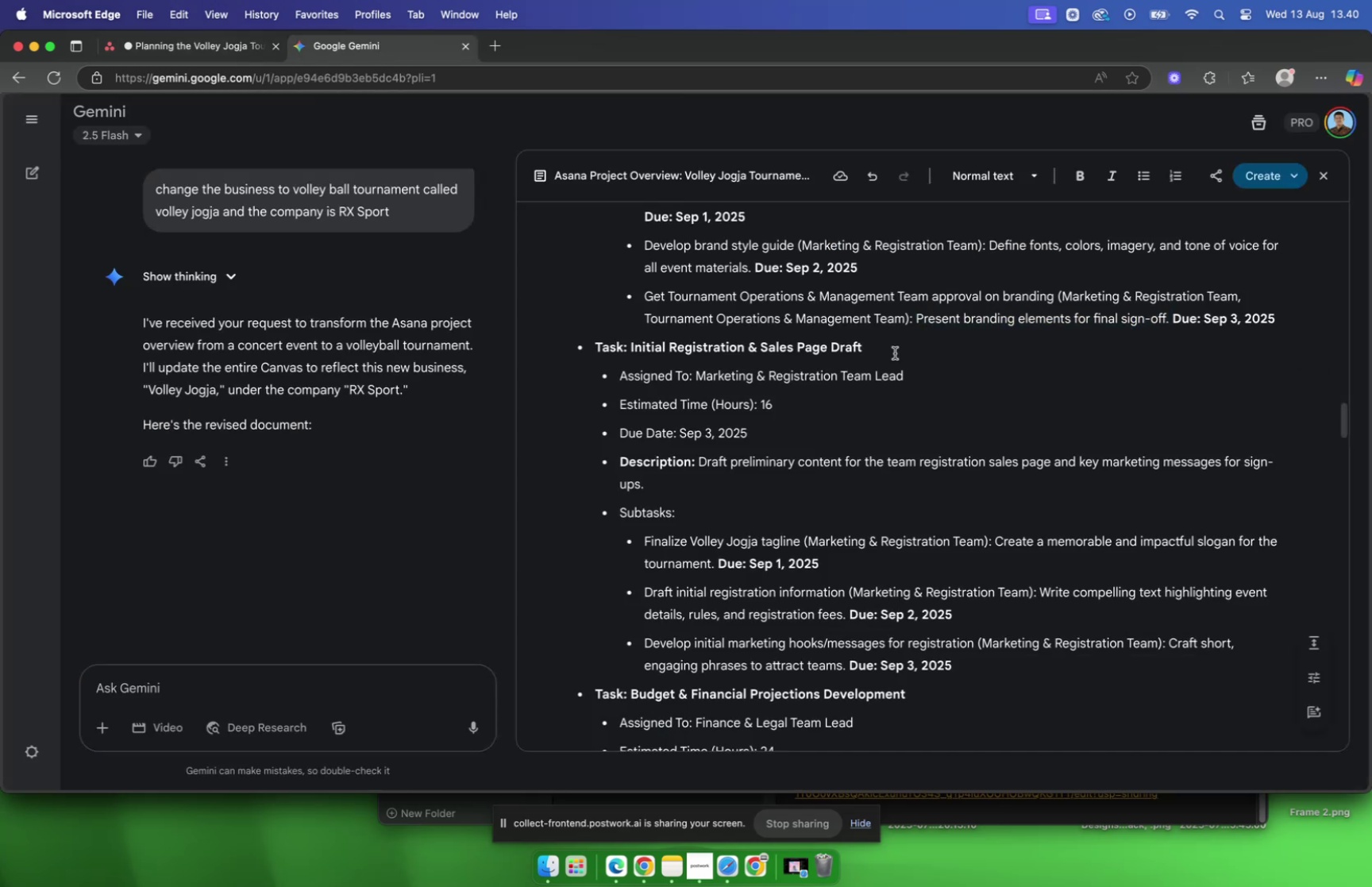 
left_click_drag(start_coordinate=[895, 353], to_coordinate=[631, 354])
 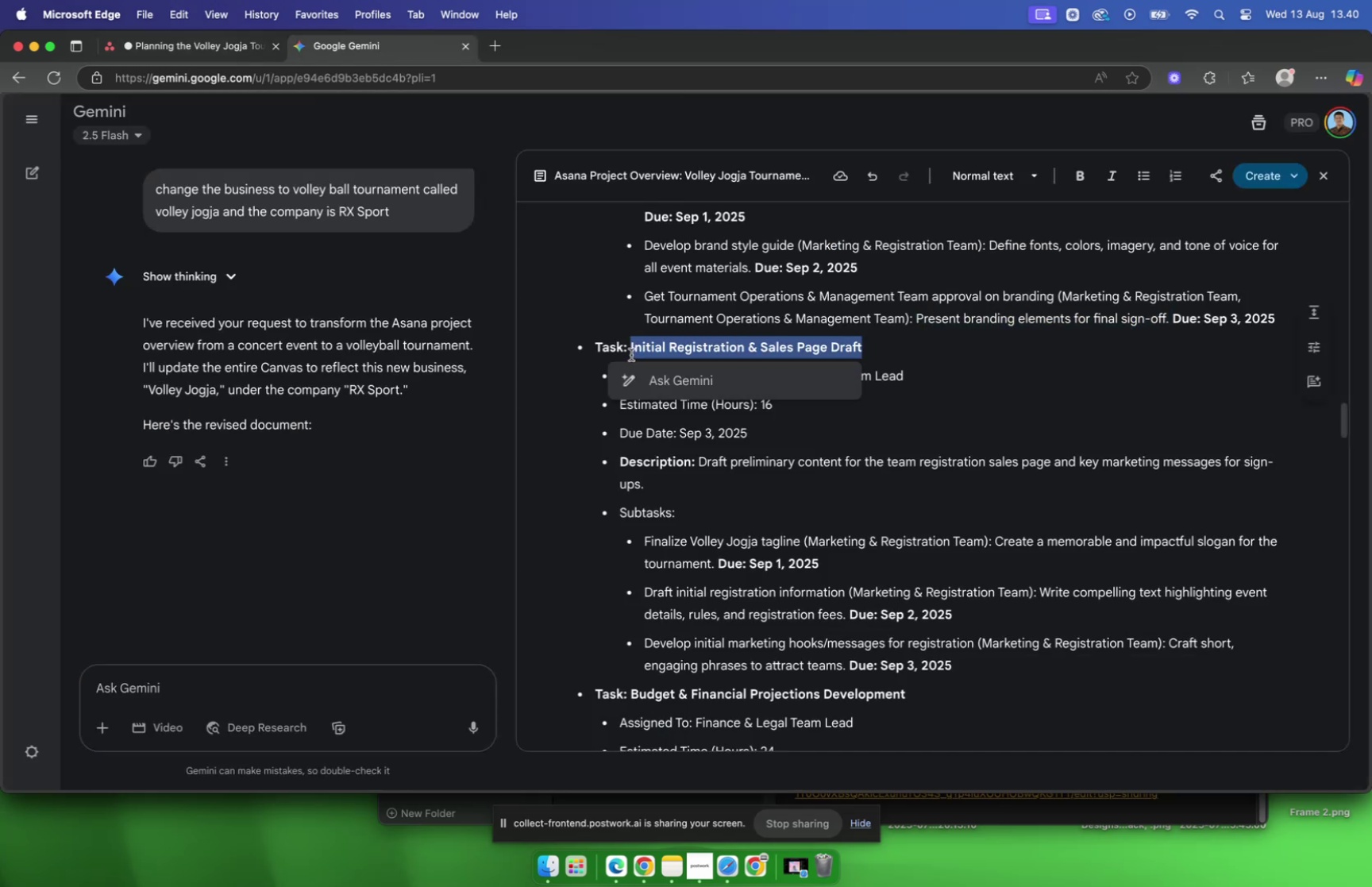 
key(Meta+C)
 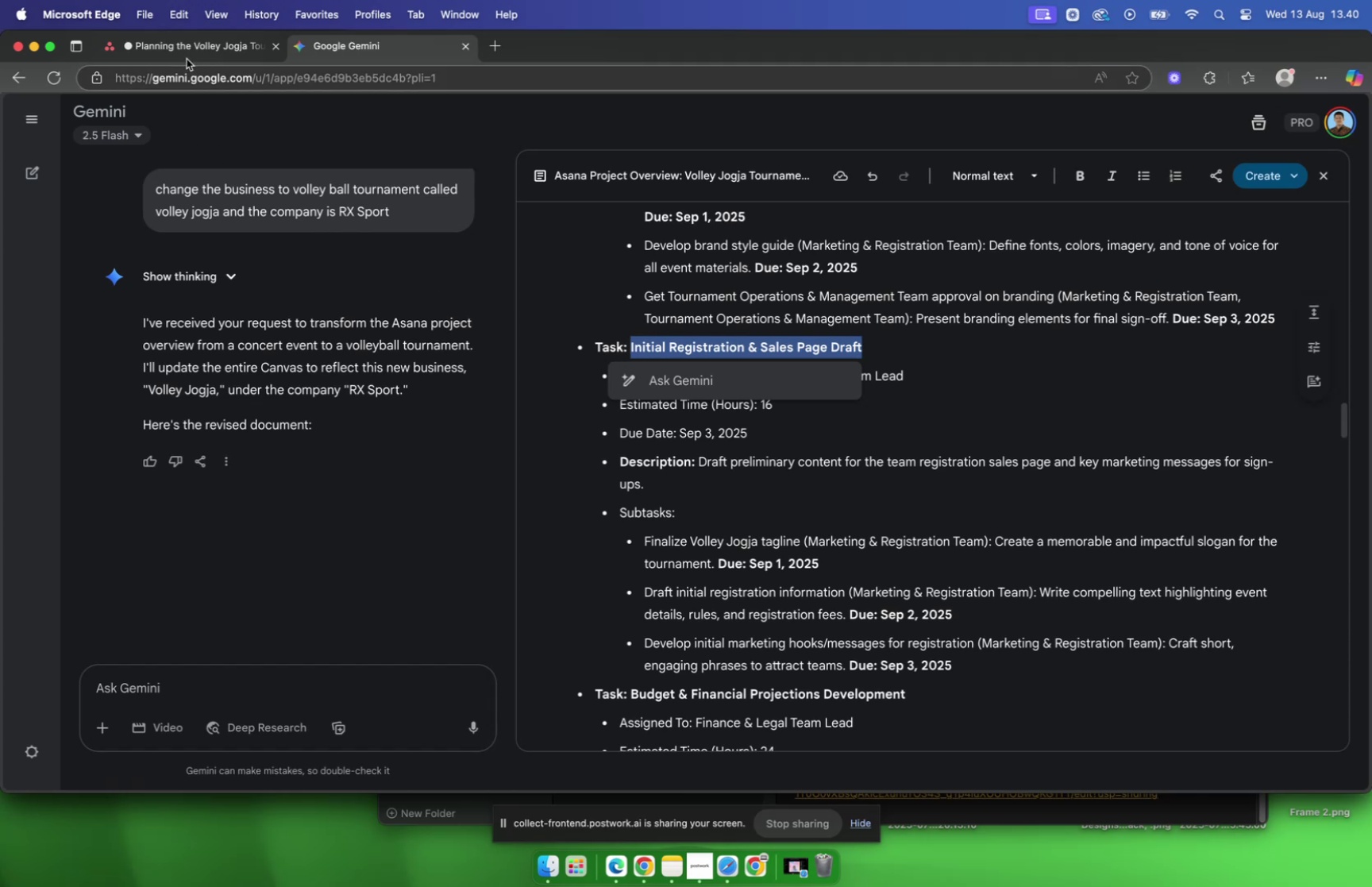 
left_click([185, 54])
 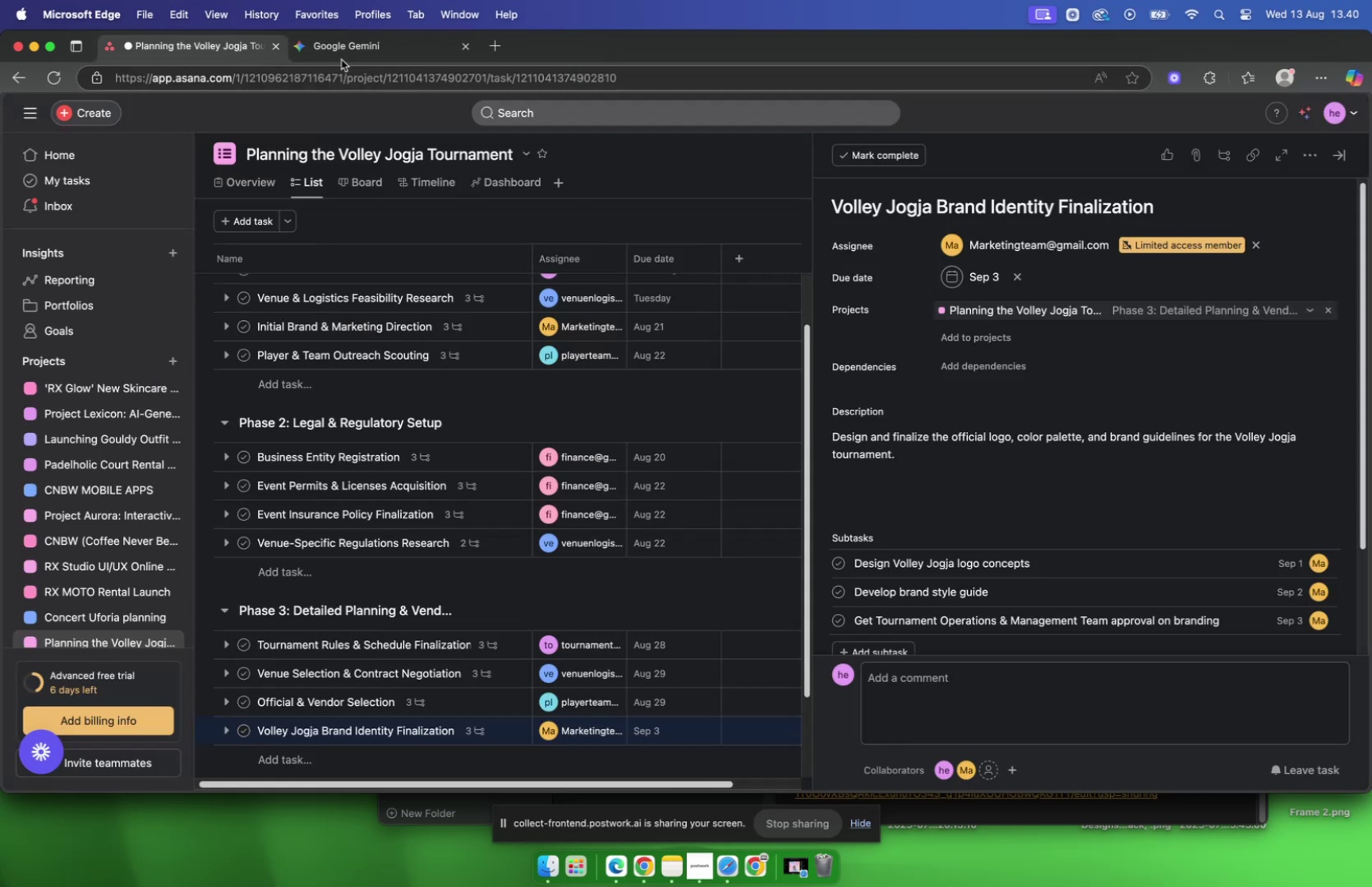 
left_click([318, 45])
 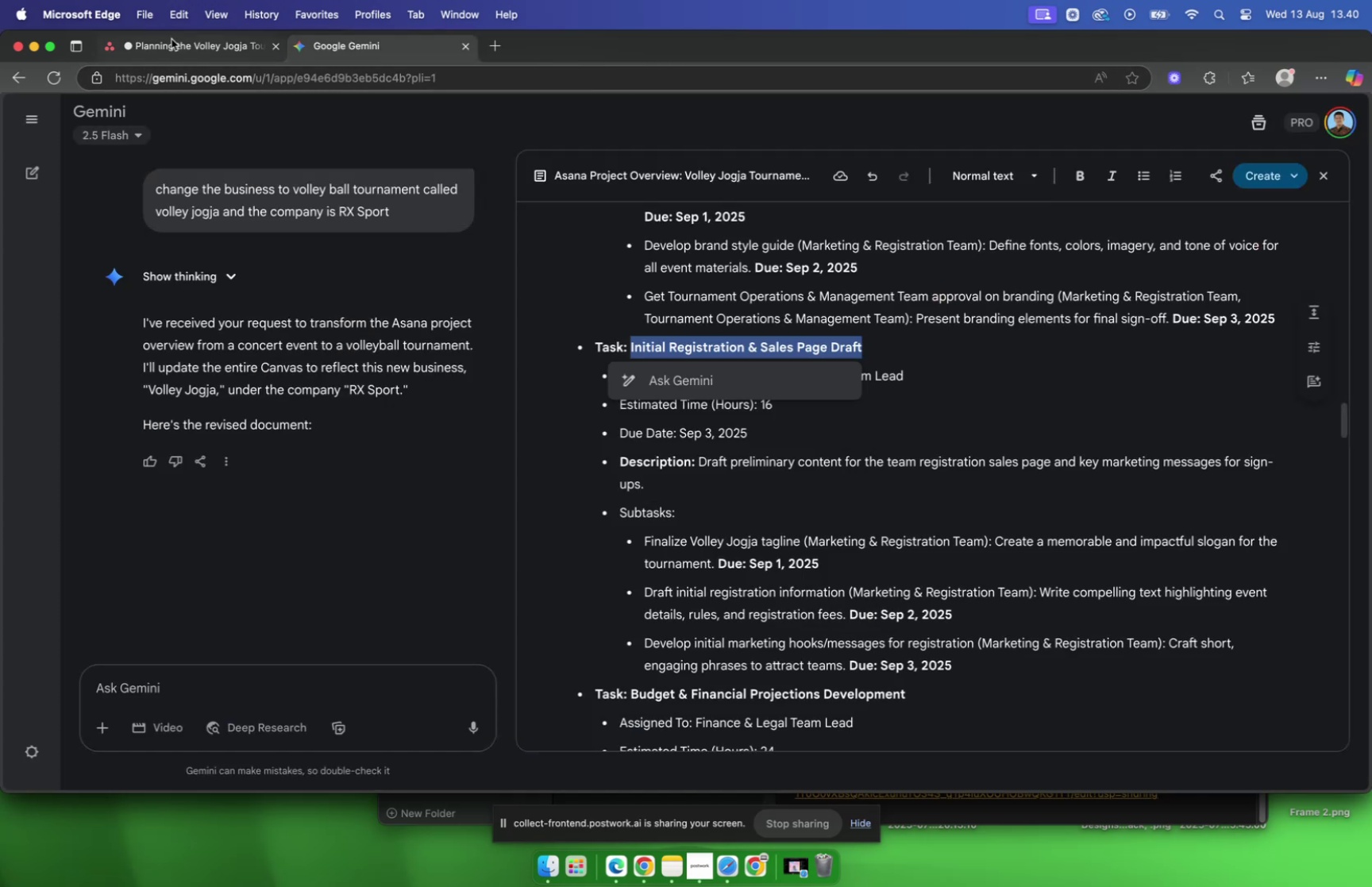 
left_click([163, 41])
 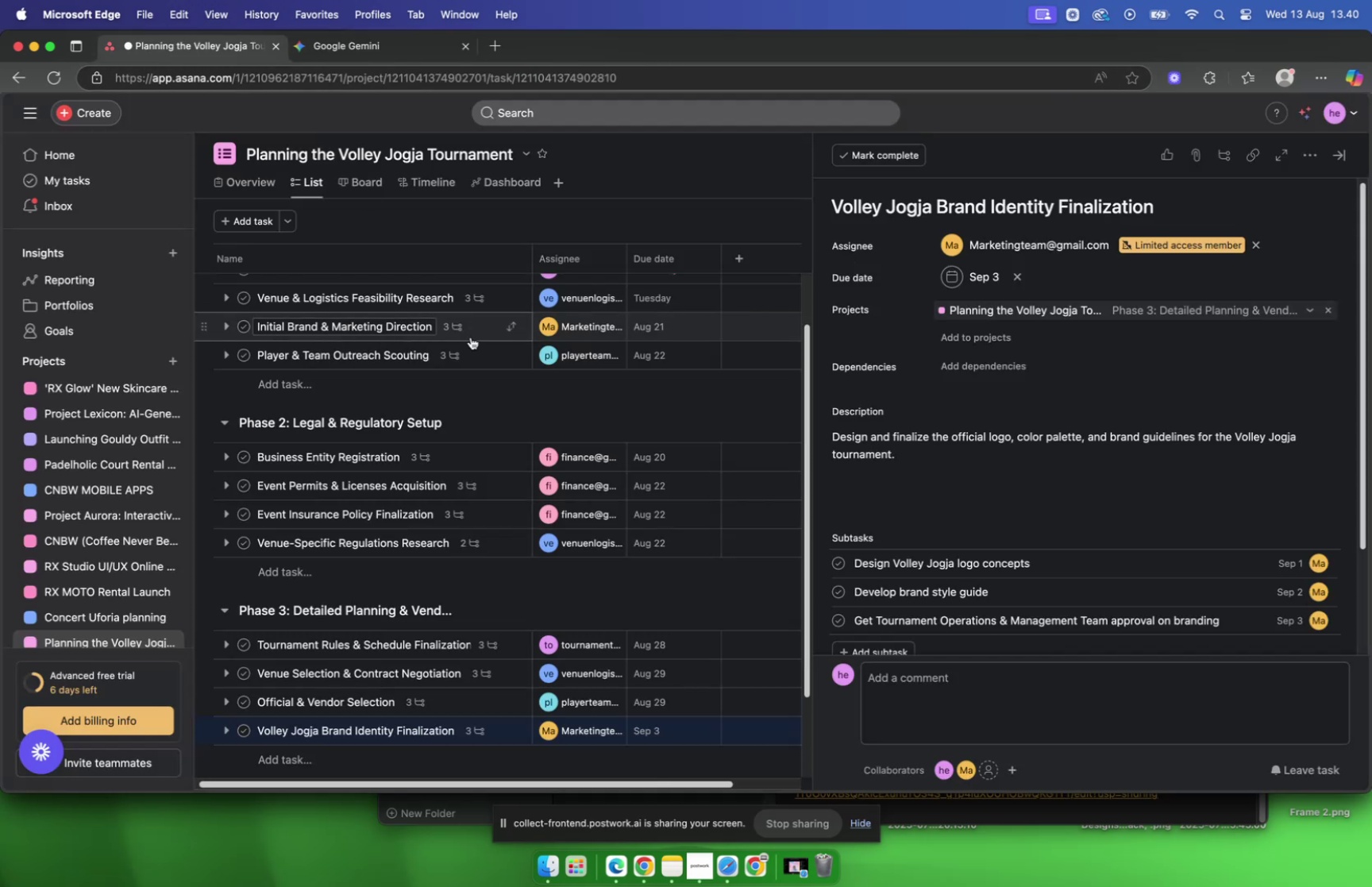 
scroll: coordinate [440, 331], scroll_direction: down, amount: 10.0
 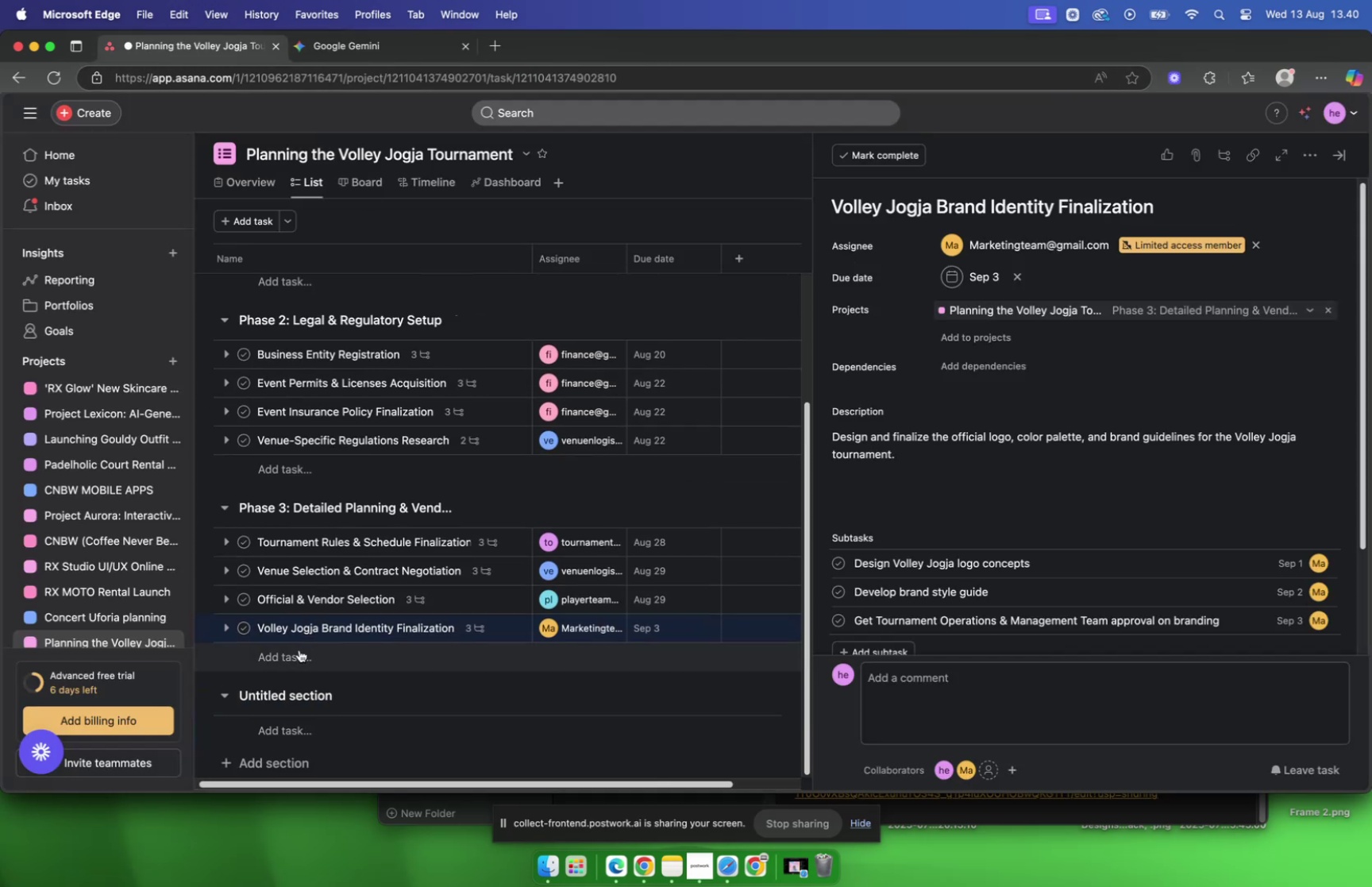 
left_click([299, 649])
 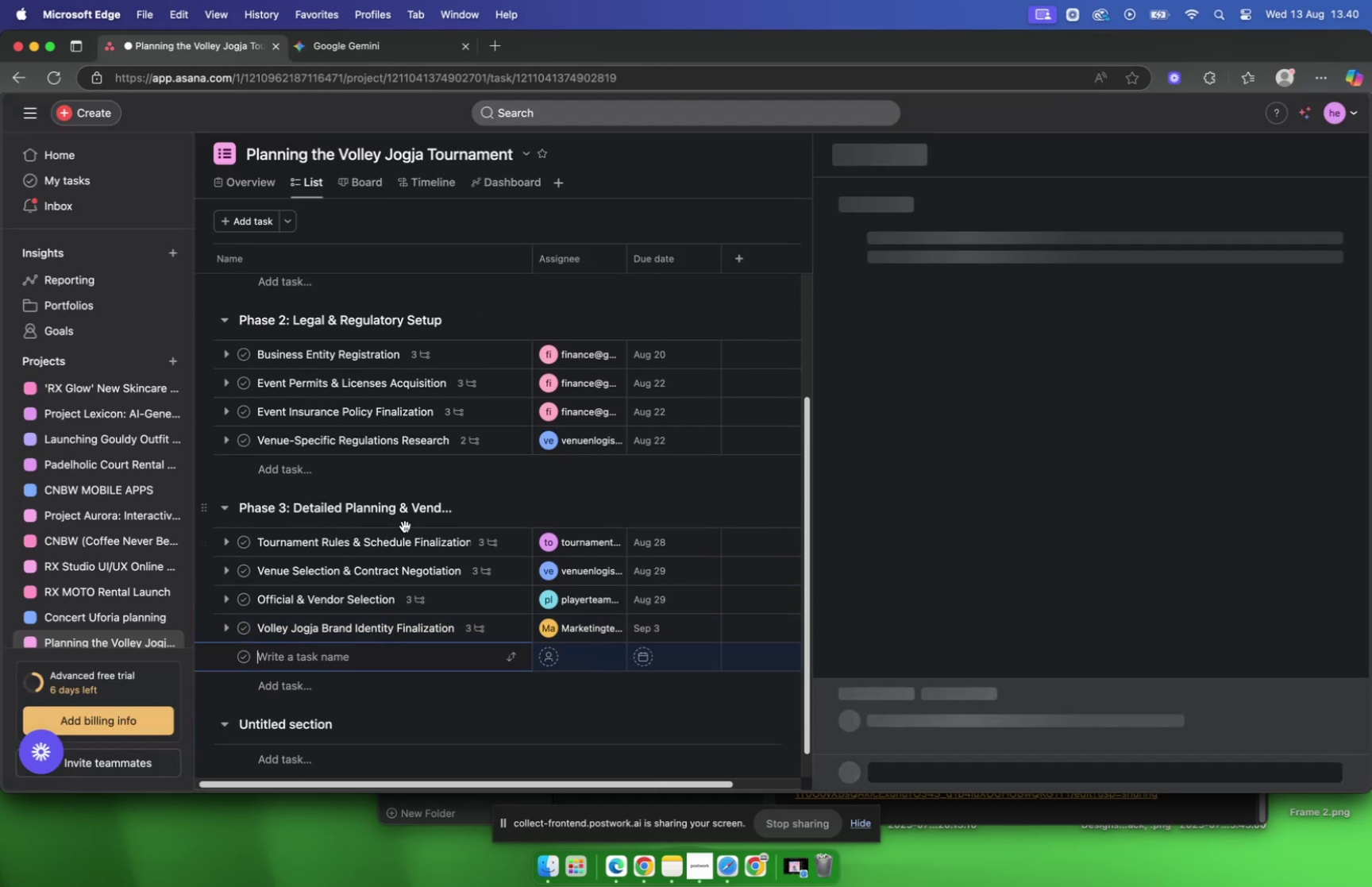 
key(Meta+V)
 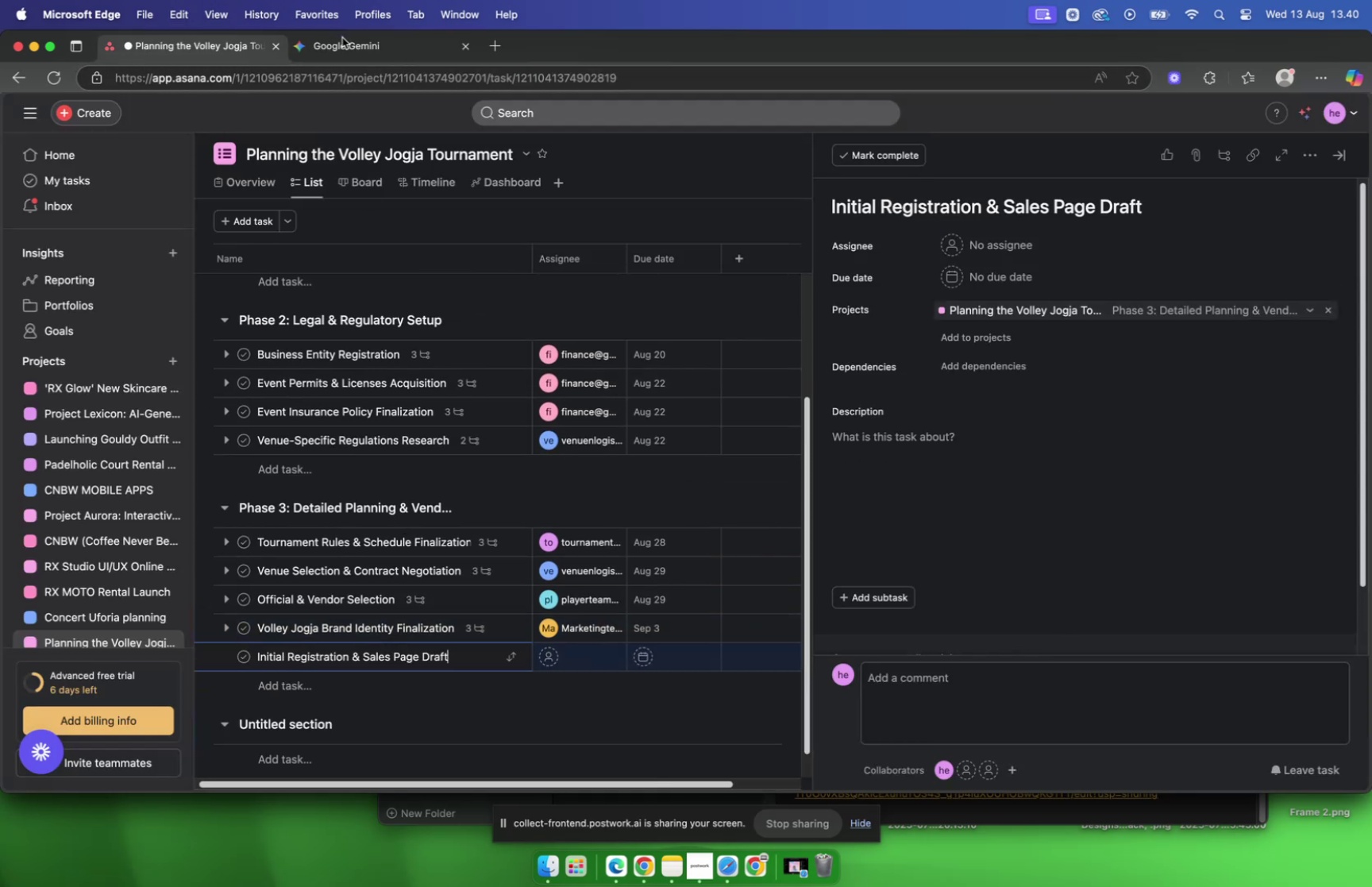 
left_click([343, 39])
 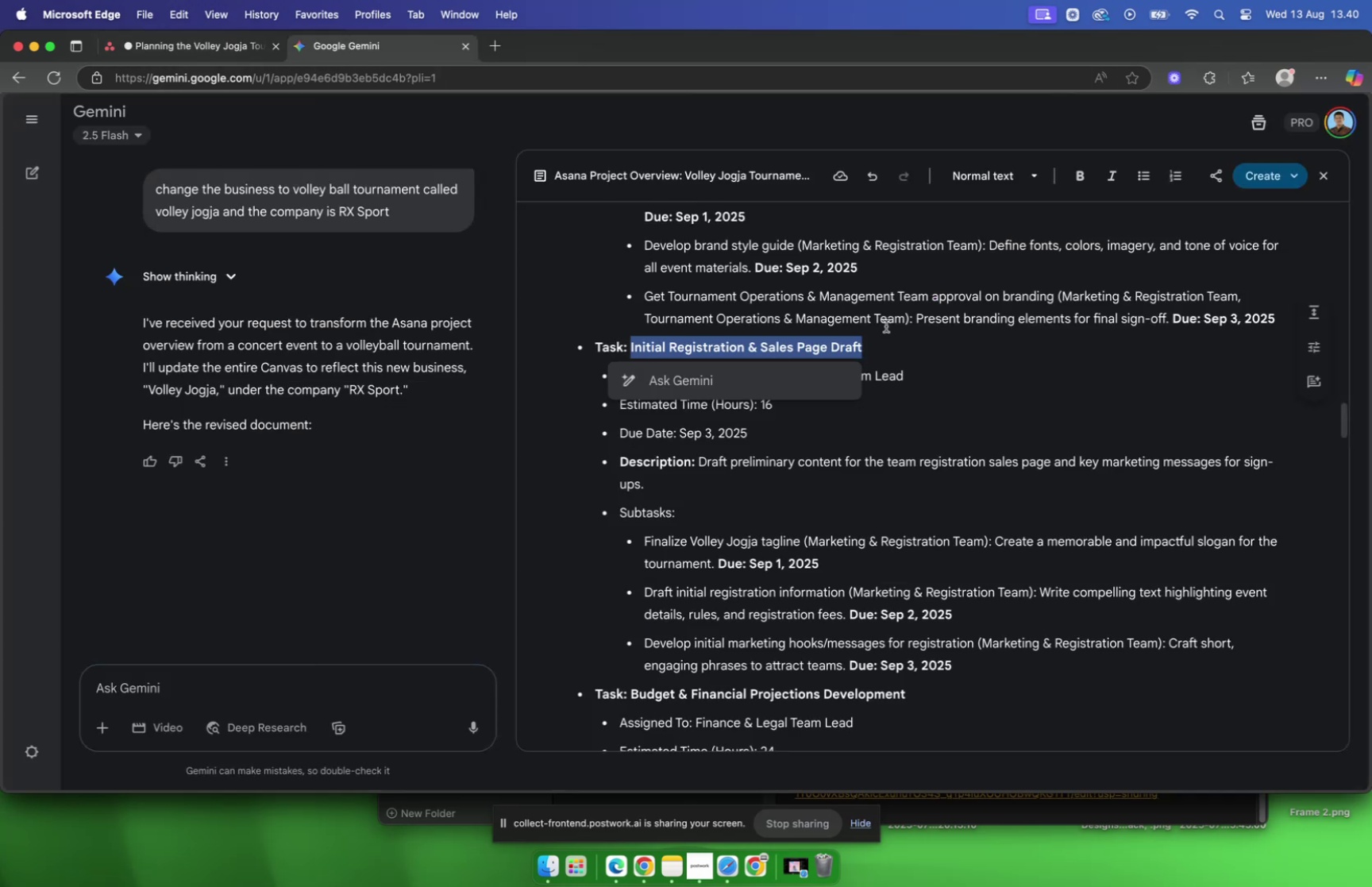 
left_click([915, 333])
 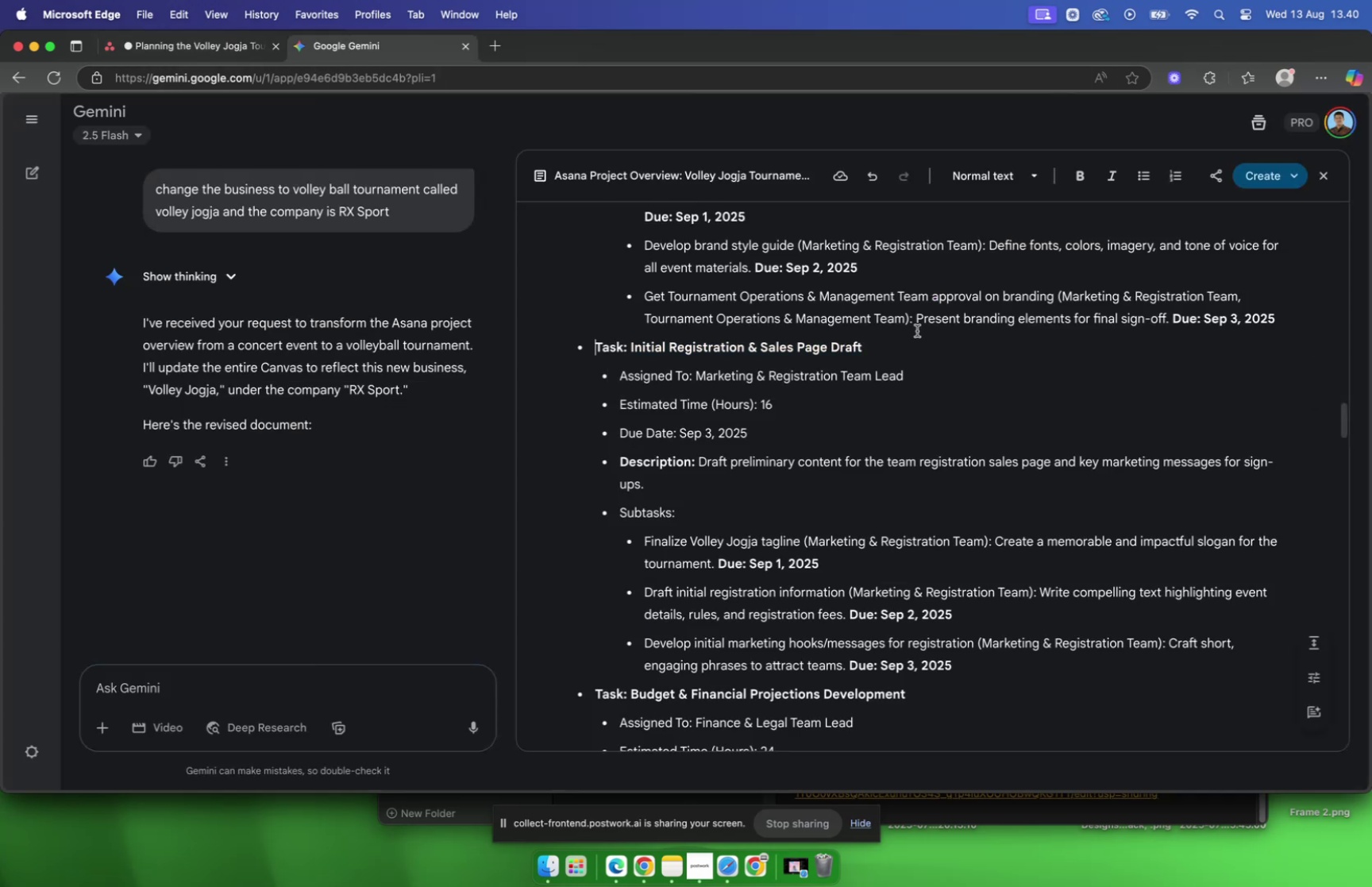 
scroll: coordinate [917, 327], scroll_direction: down, amount: 12.0
 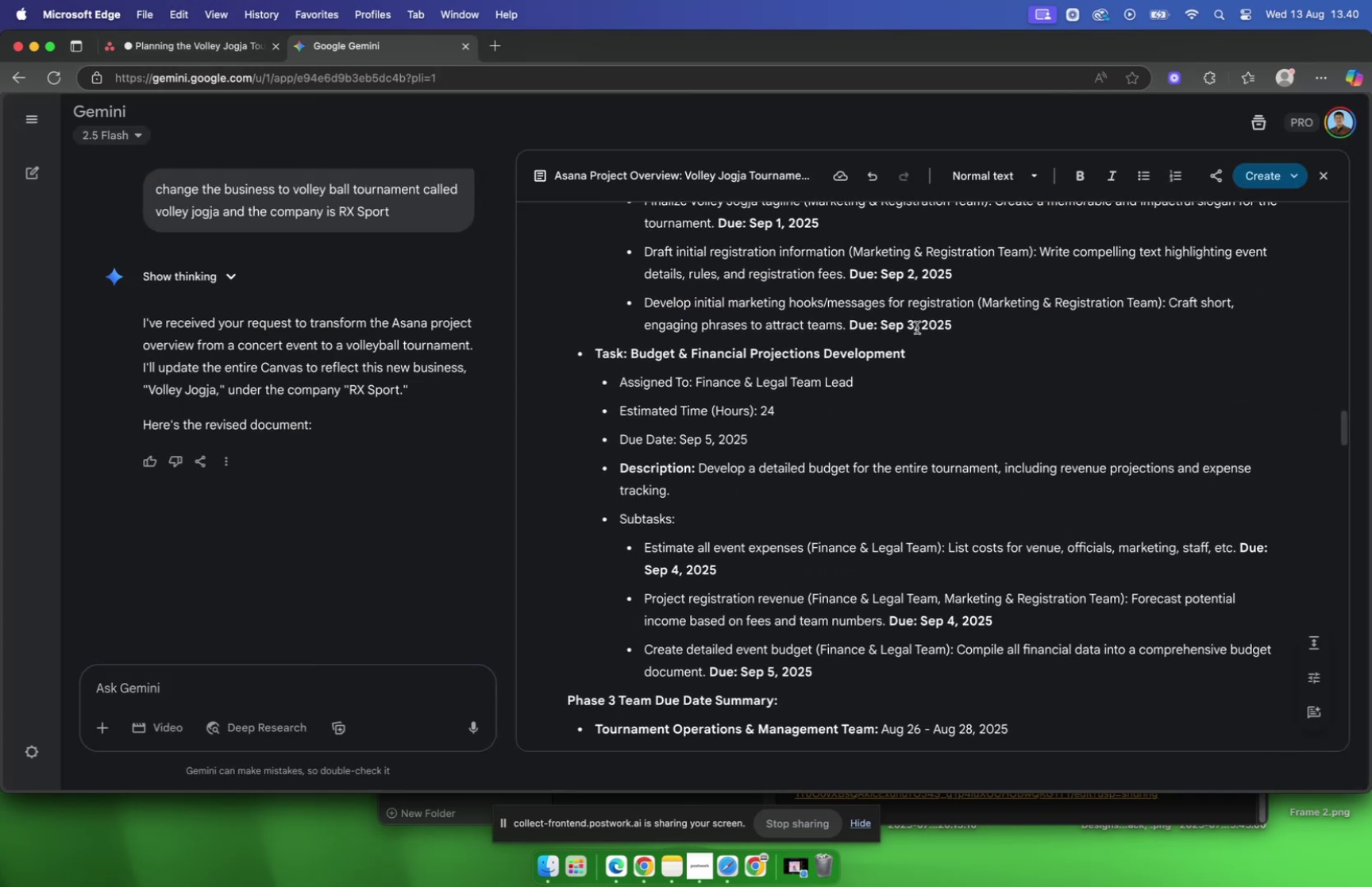 
scroll: coordinate [917, 327], scroll_direction: up, amount: 15.0
 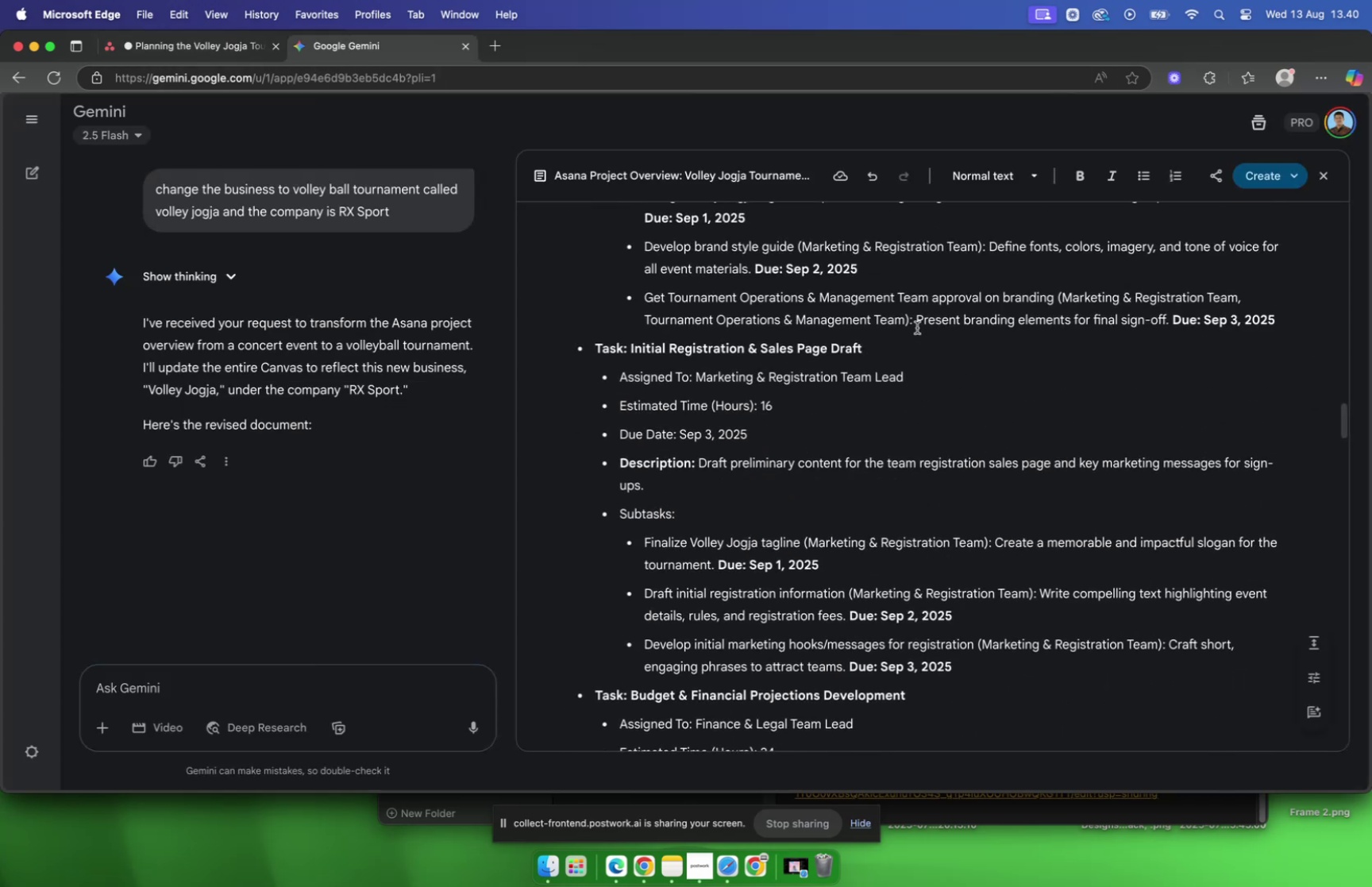 
scroll: coordinate [917, 327], scroll_direction: down, amount: 2.0
 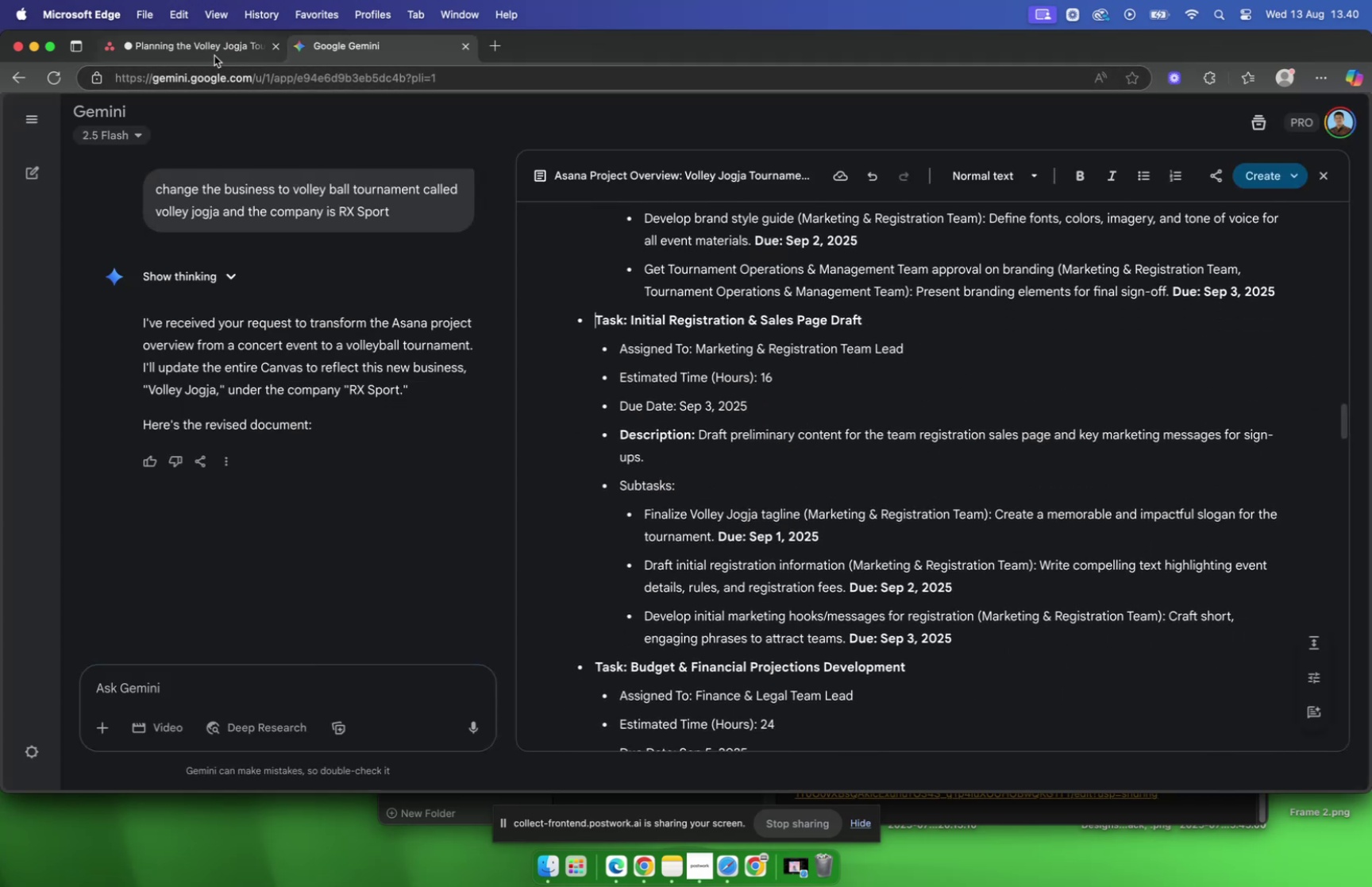 
left_click([213, 53])
 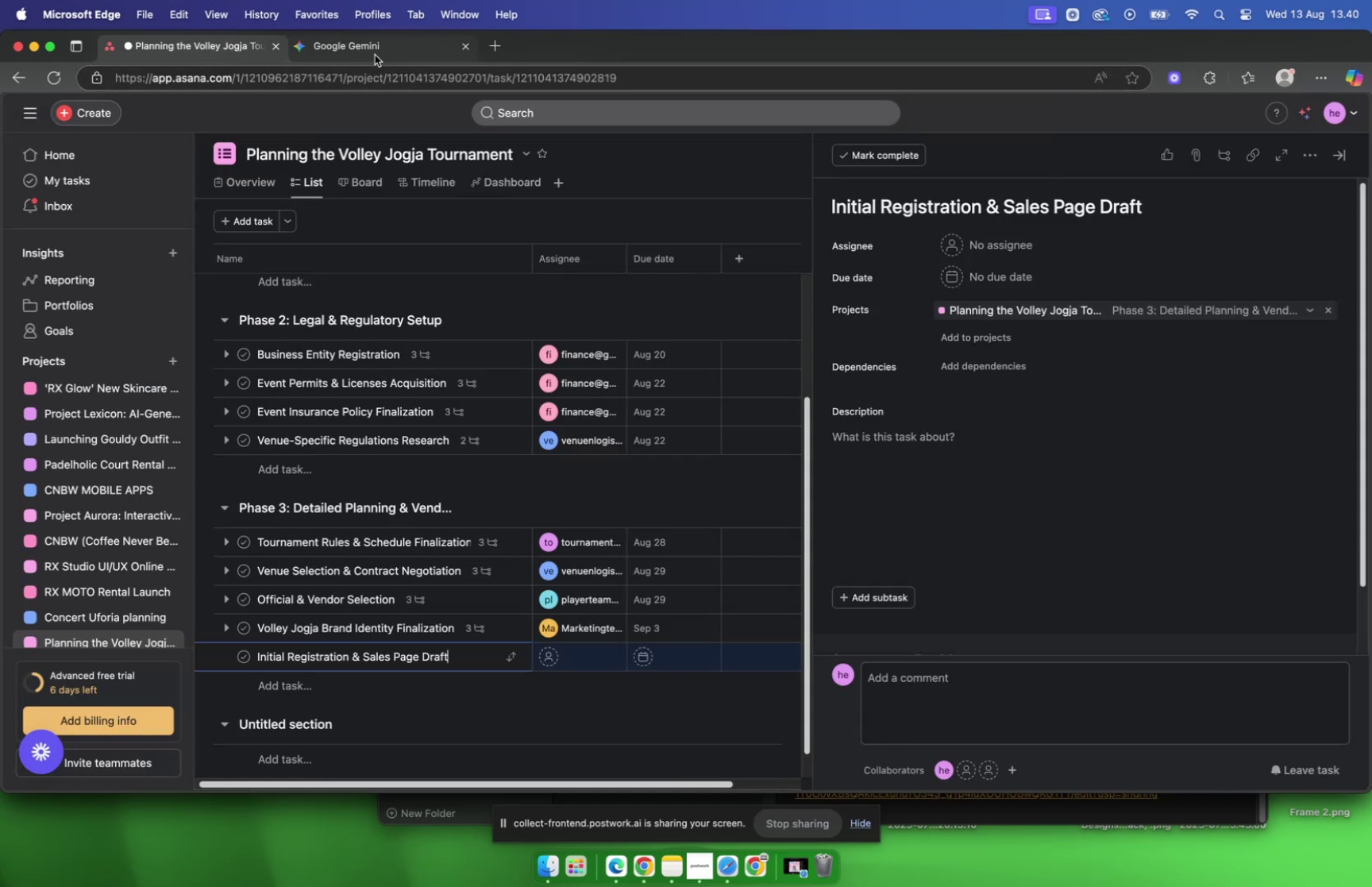 
left_click([375, 55])
 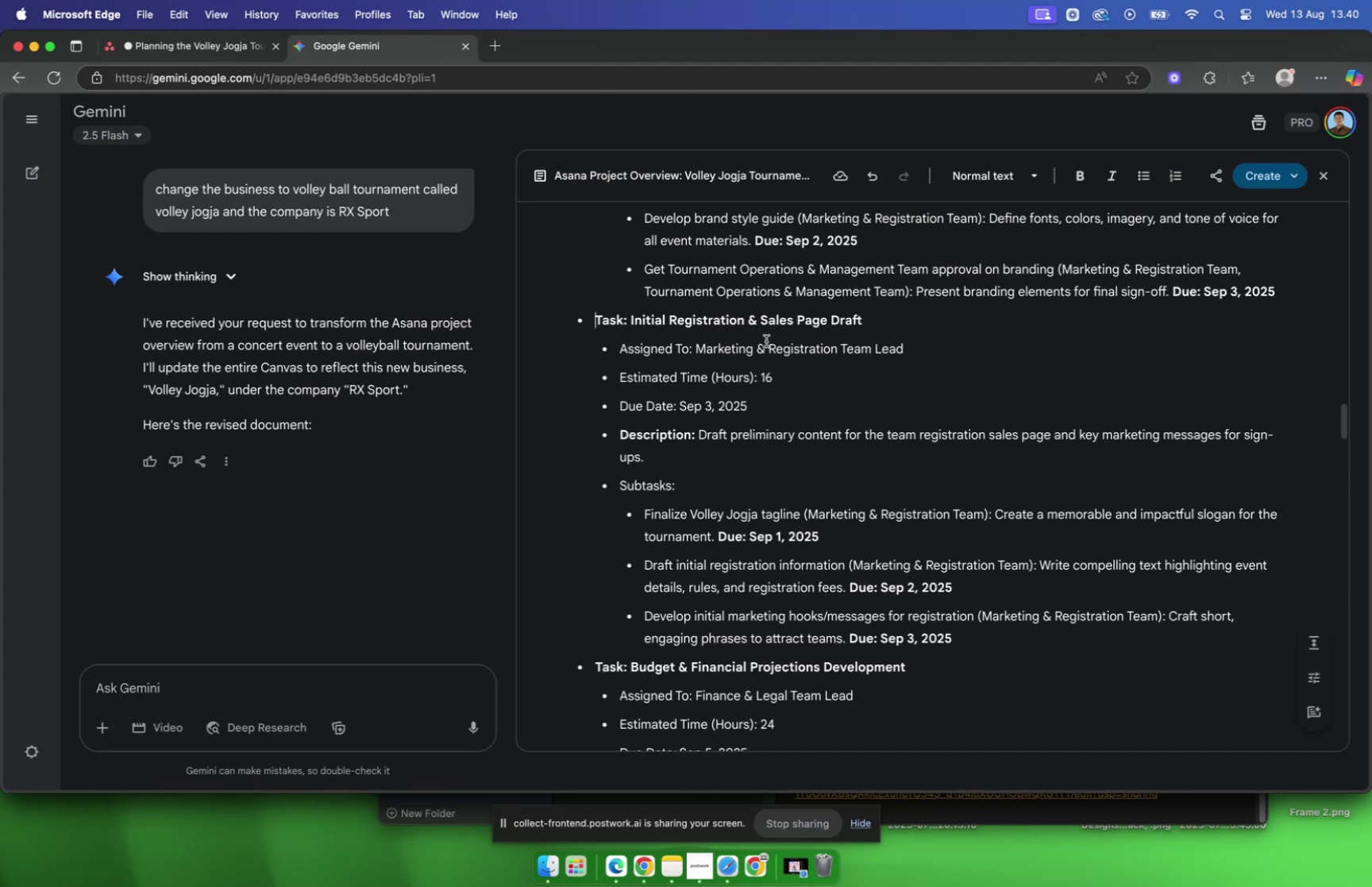 
left_click_drag(start_coordinate=[661, 462], to_coordinate=[702, 439])
 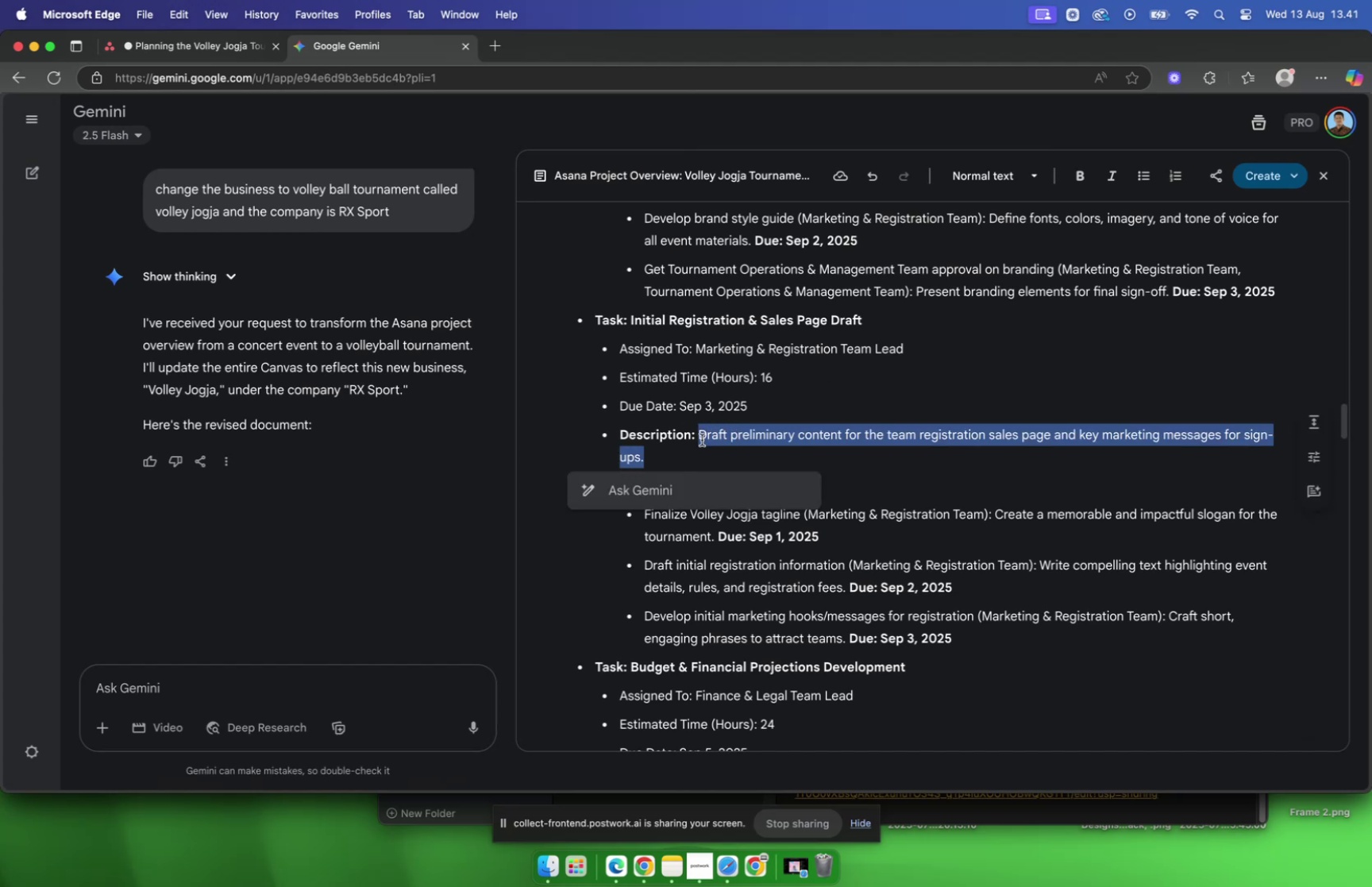 
key(Meta+C)
 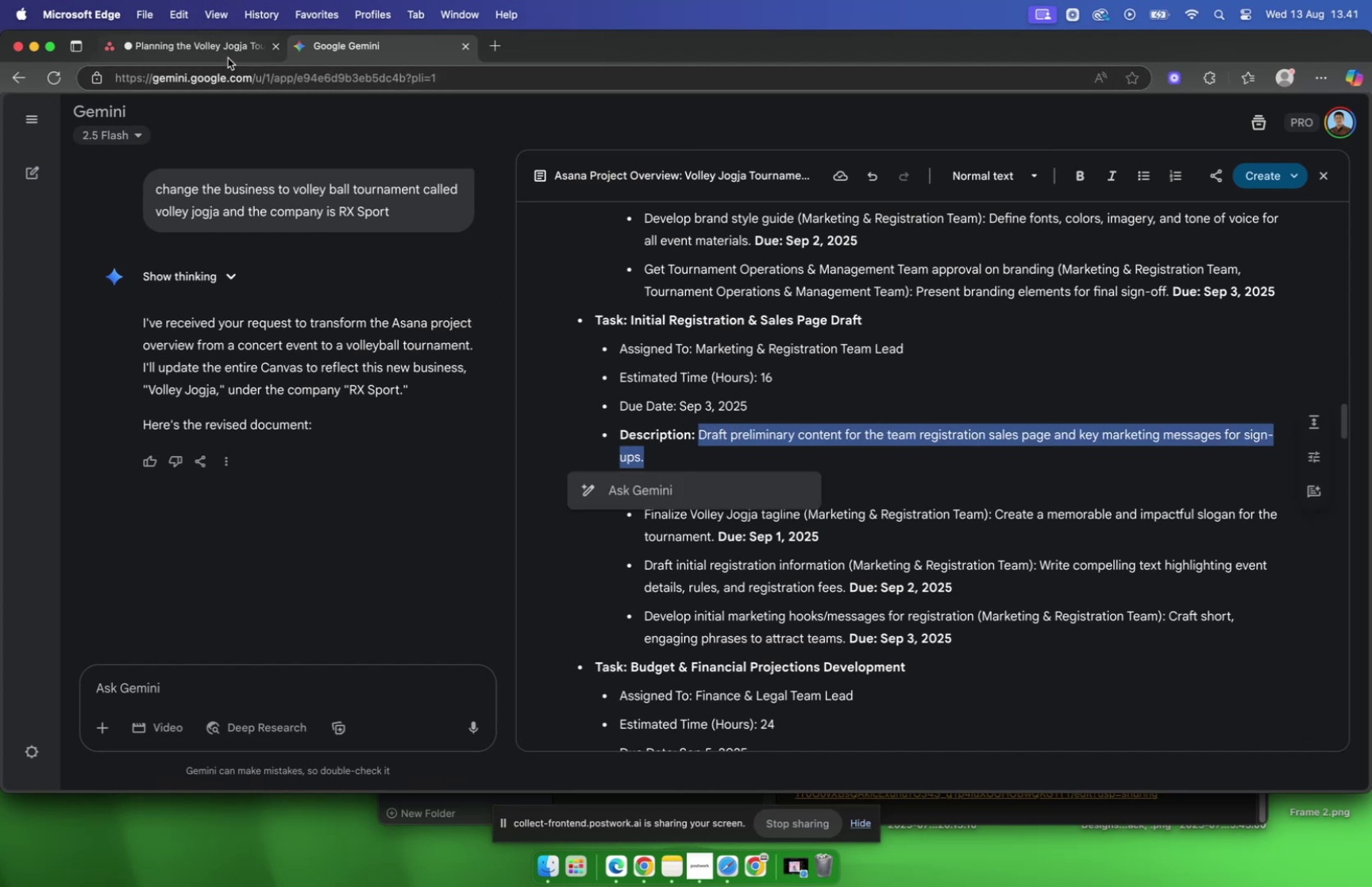 
left_click([229, 52])
 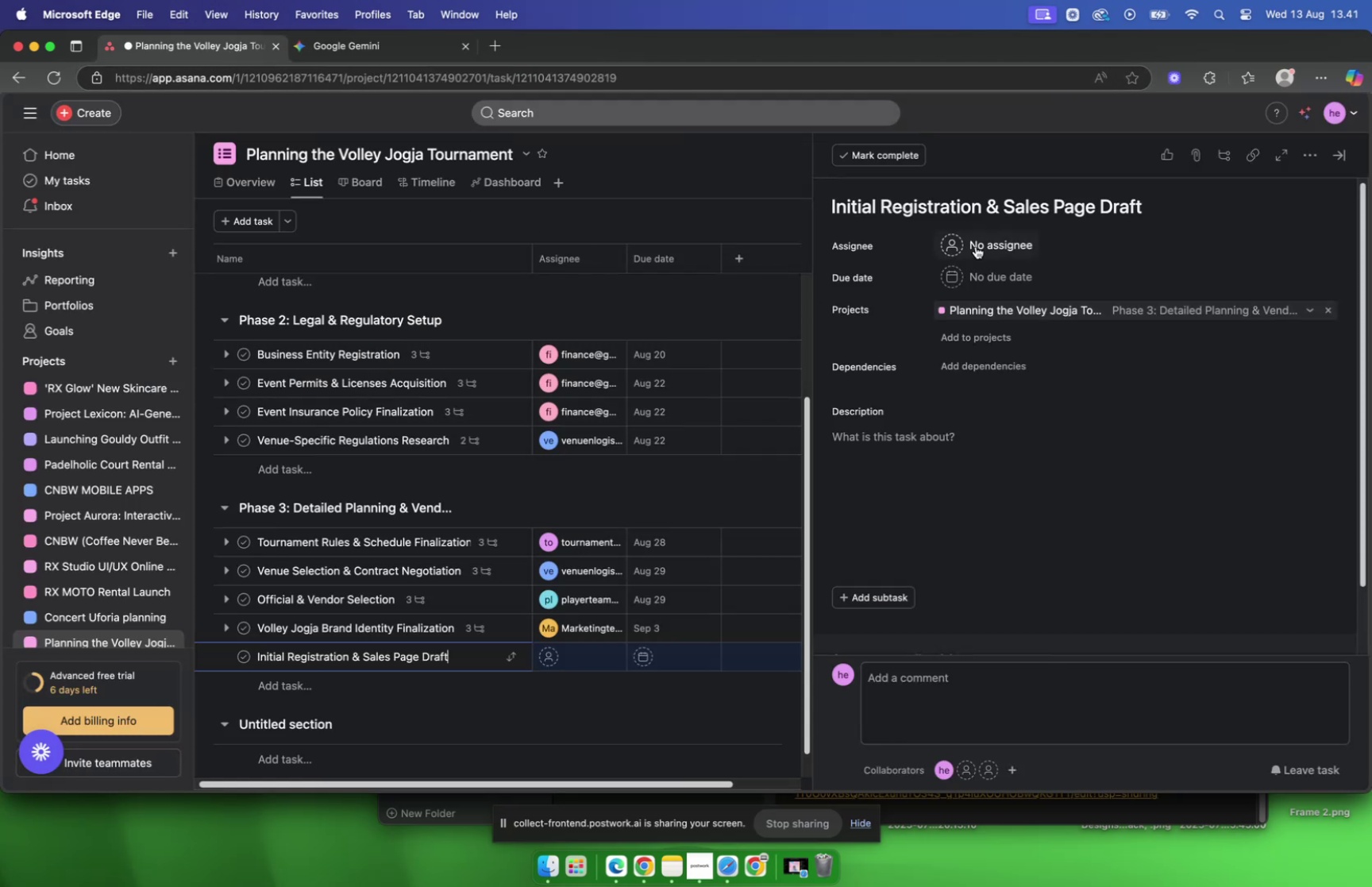 
left_click([989, 247])
 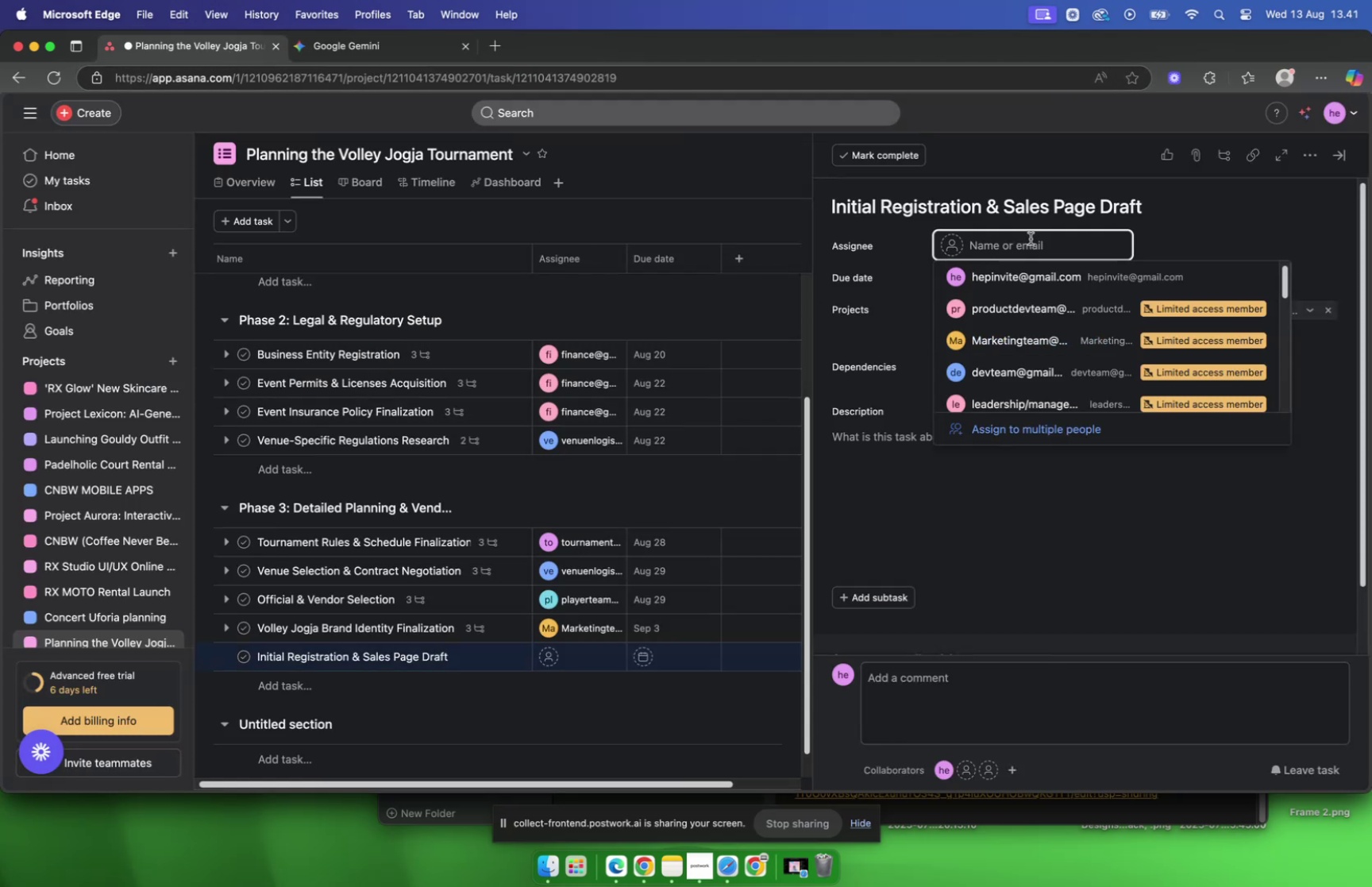 
type(mar)
 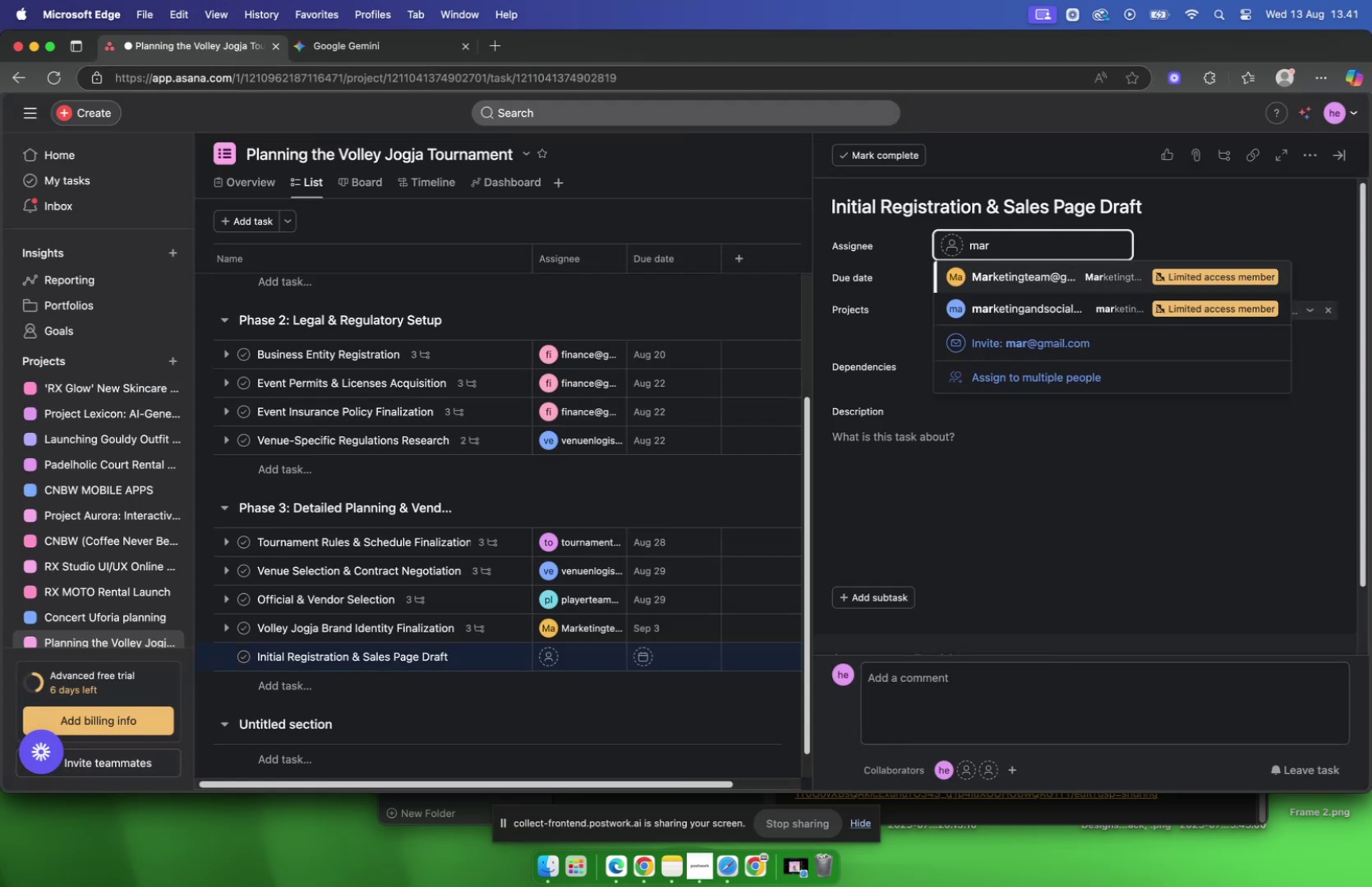 
key(Enter)
 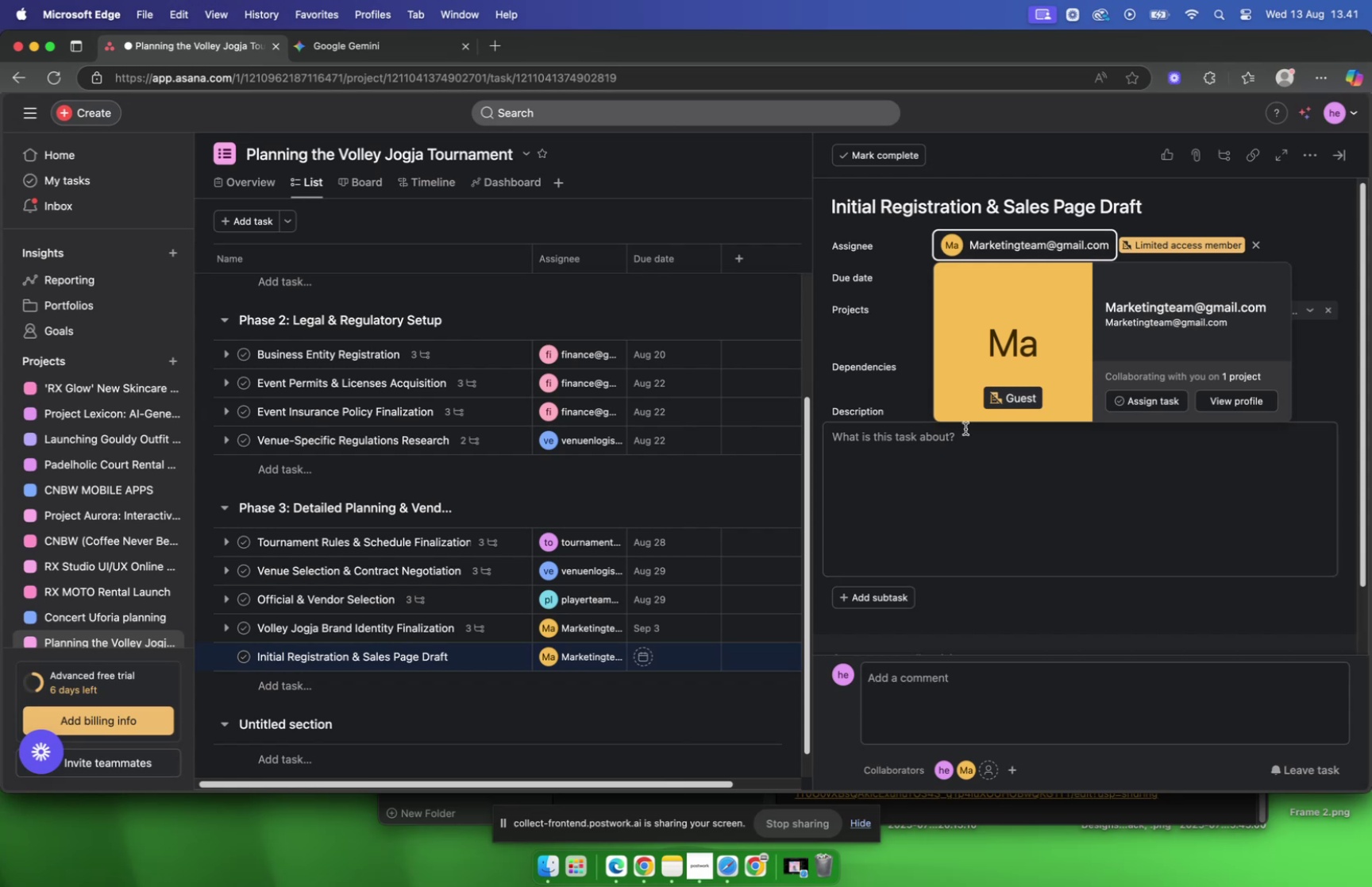 
left_click([954, 481])
 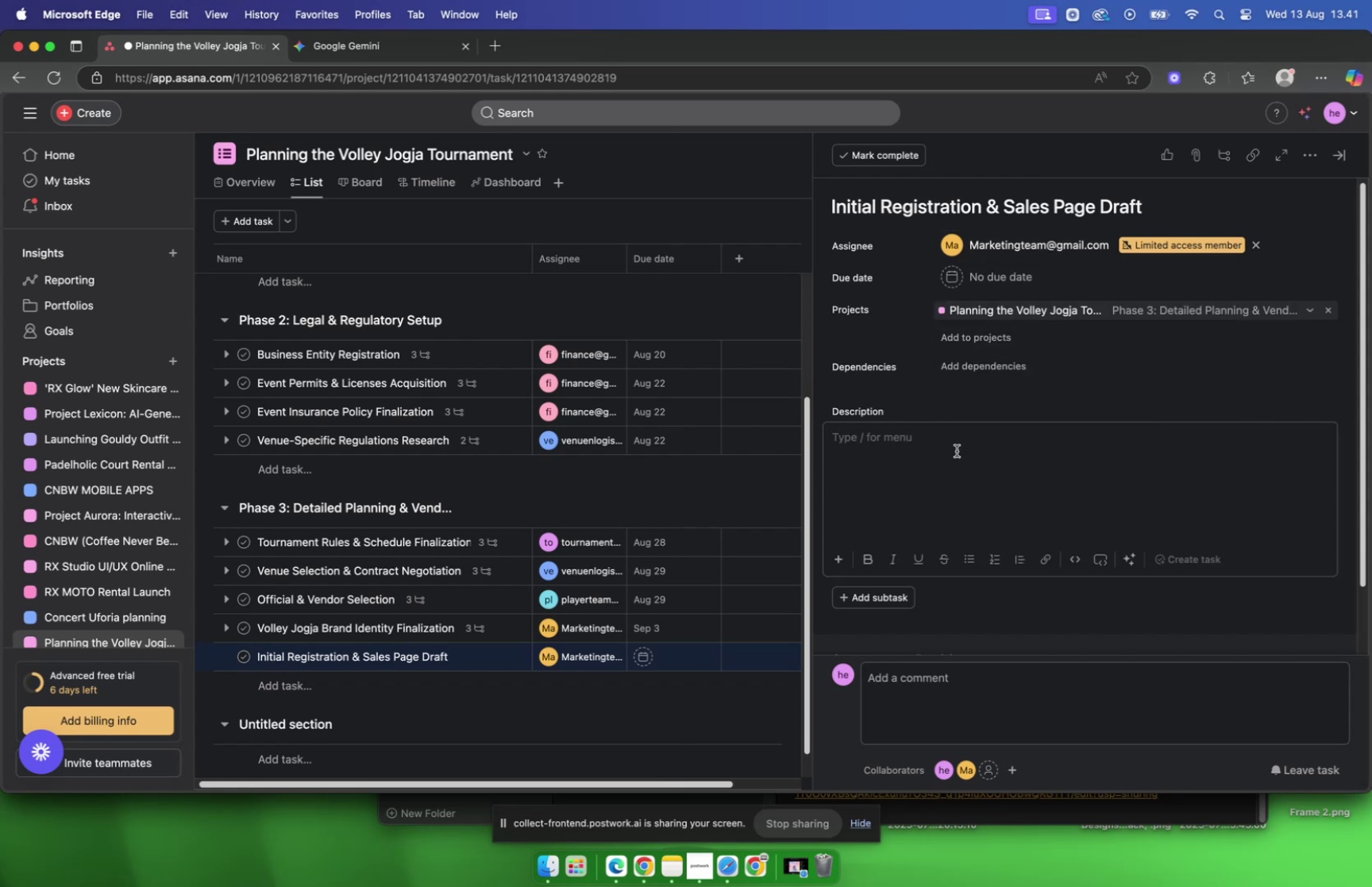 
key(Meta+V)
 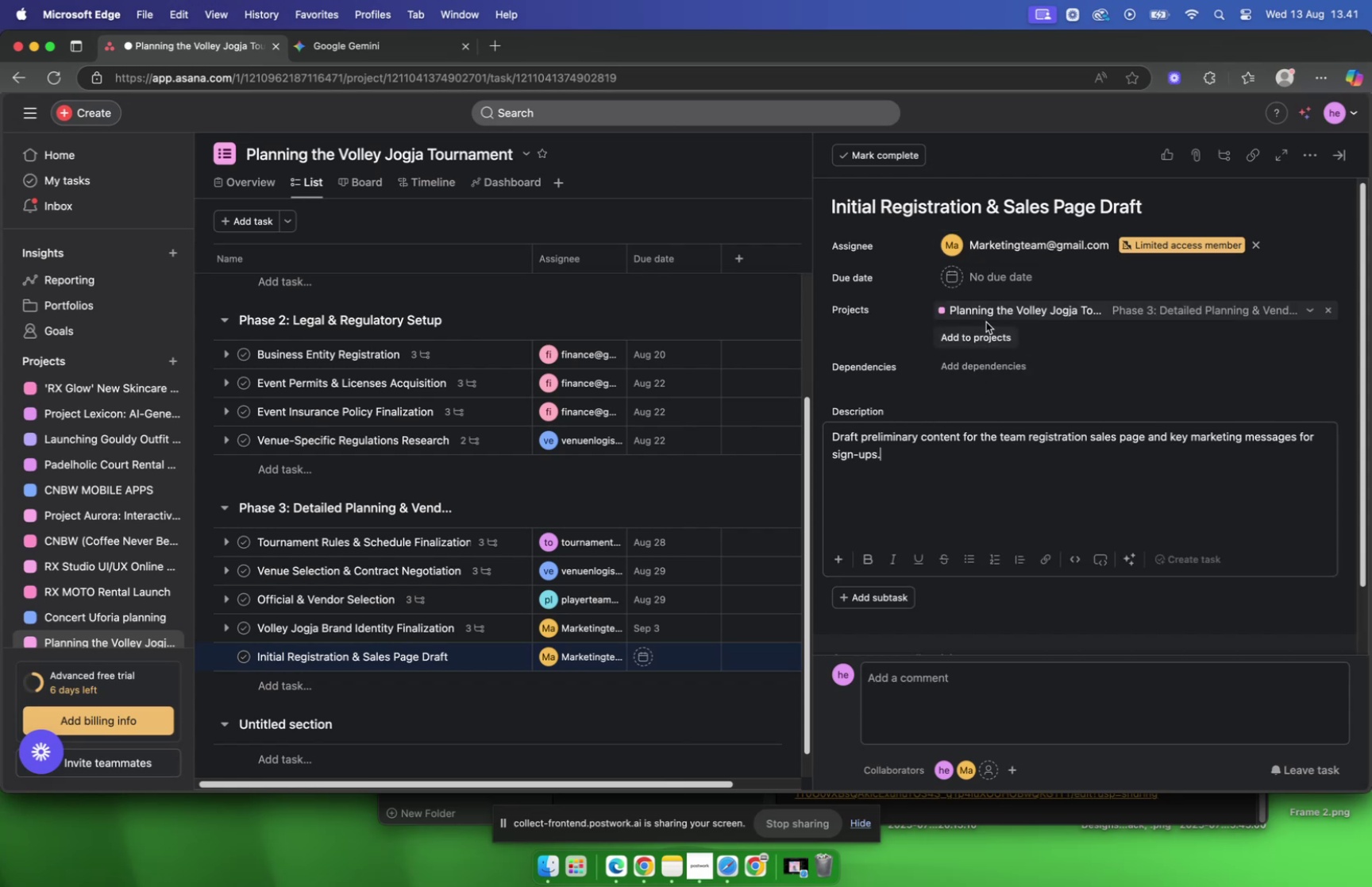 
mouse_move([992, 318])
 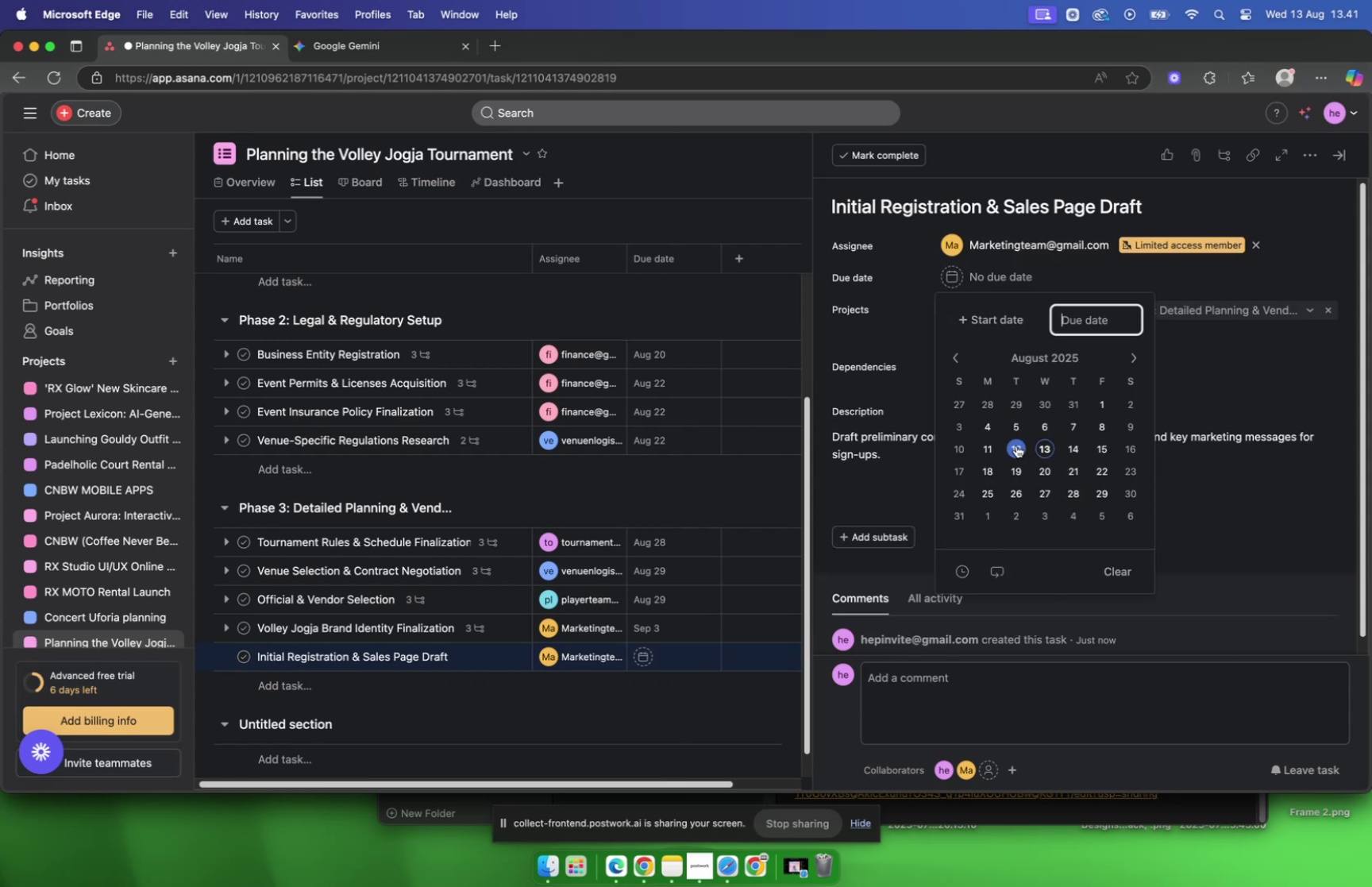 
left_click([951, 428])
 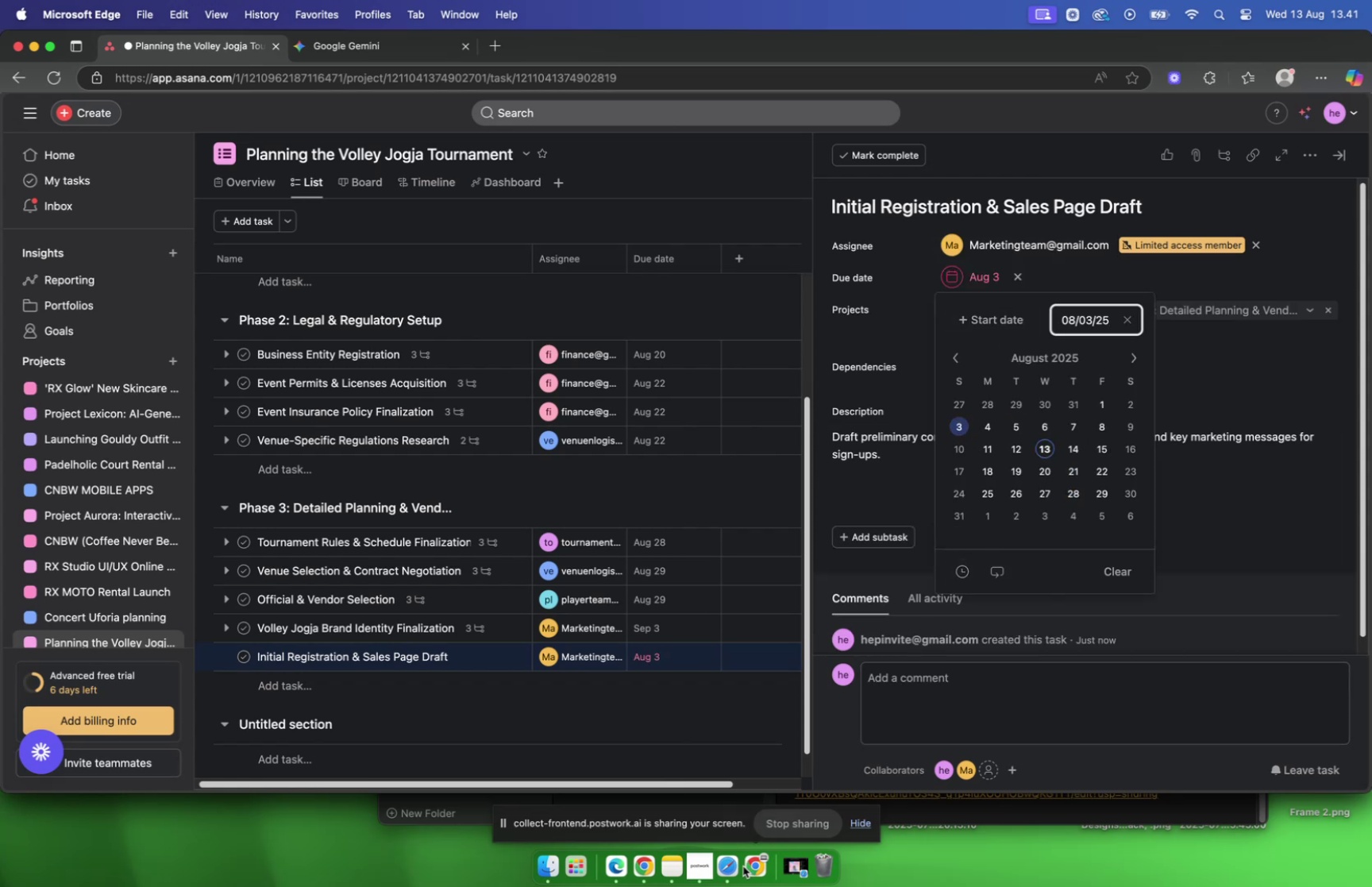 
left_click([727, 867])
 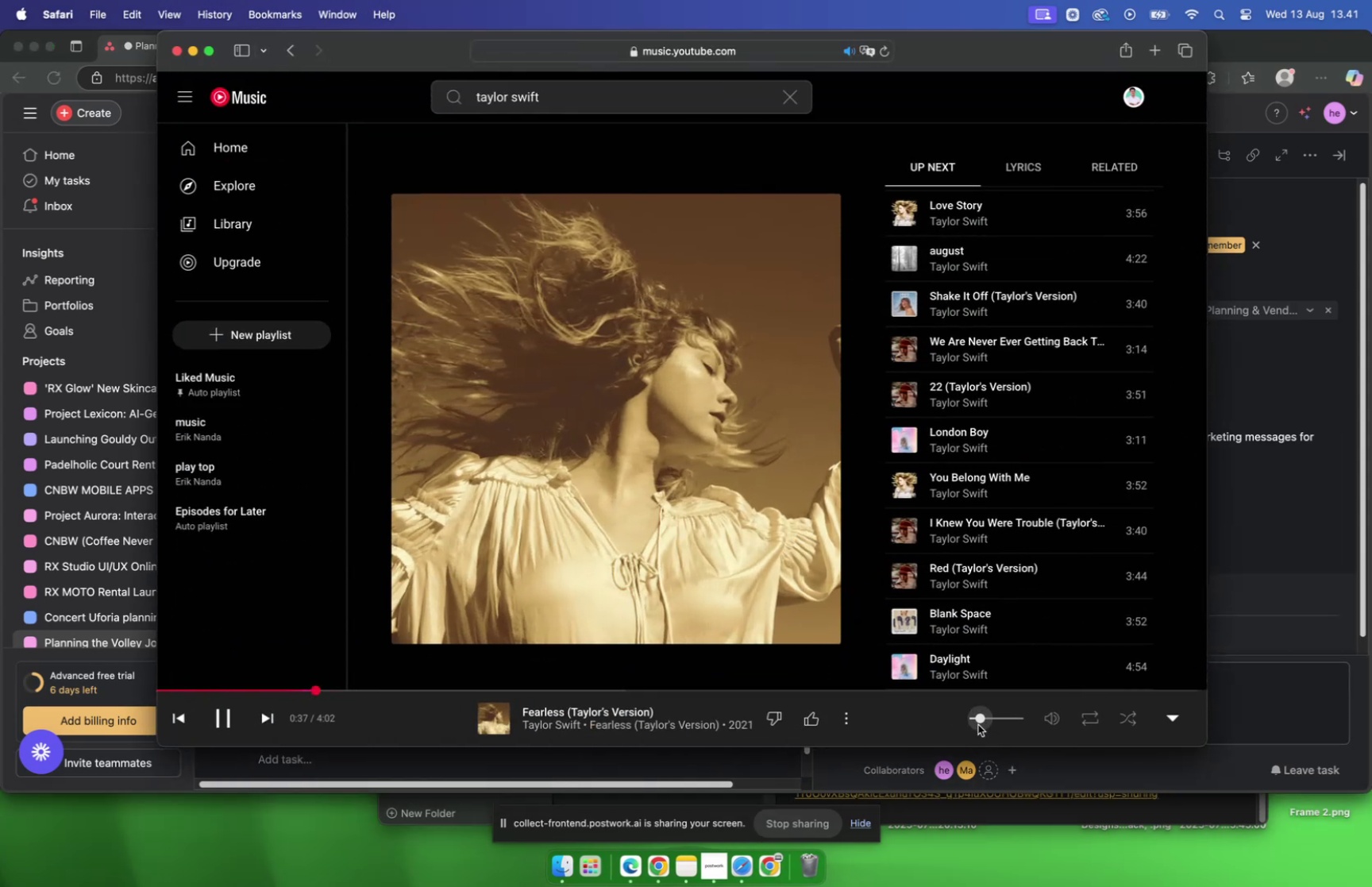 
left_click_drag(start_coordinate=[977, 720], to_coordinate=[973, 723])
 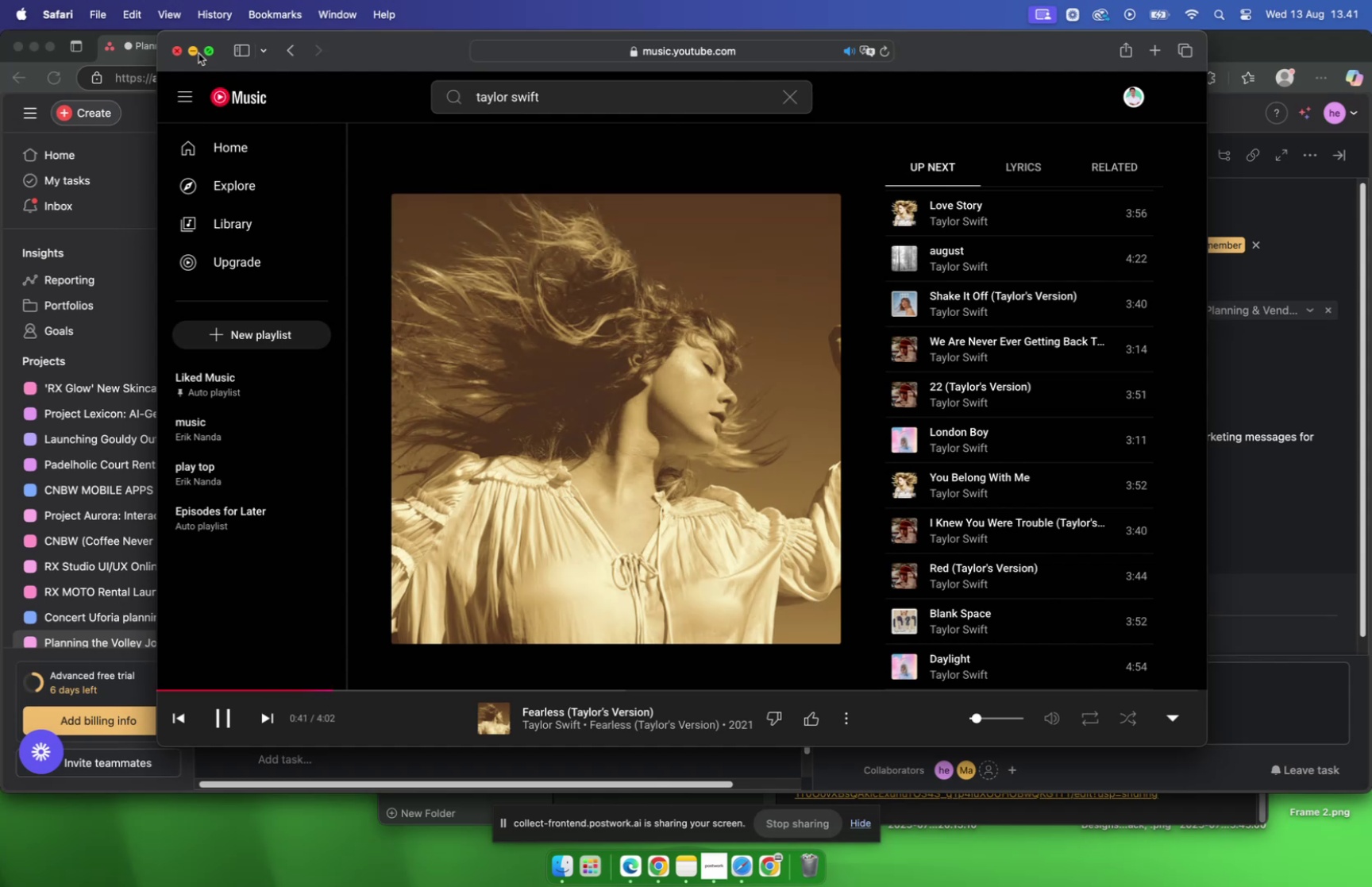 
left_click([194, 53])
 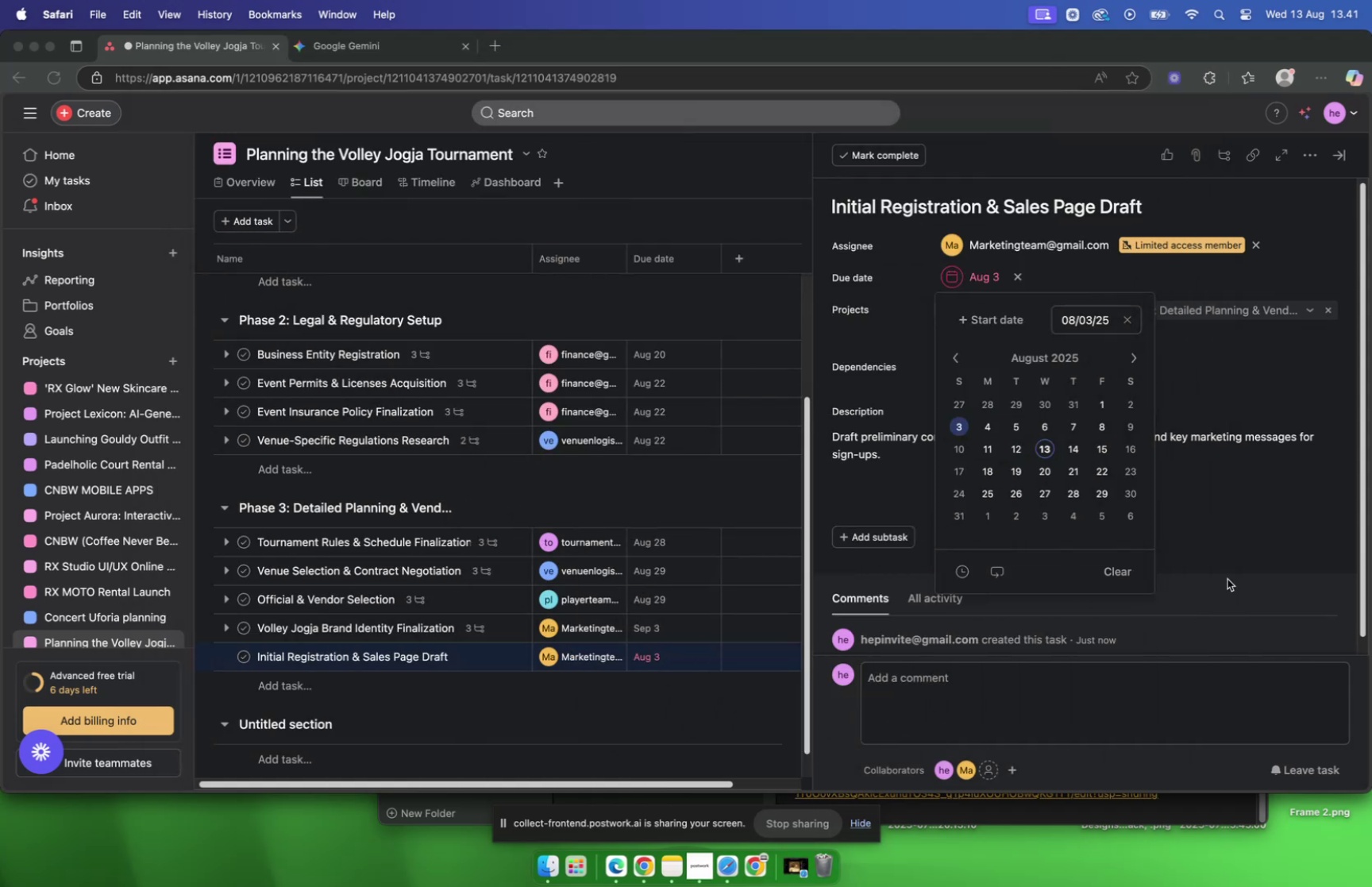 
left_click([1235, 561])
 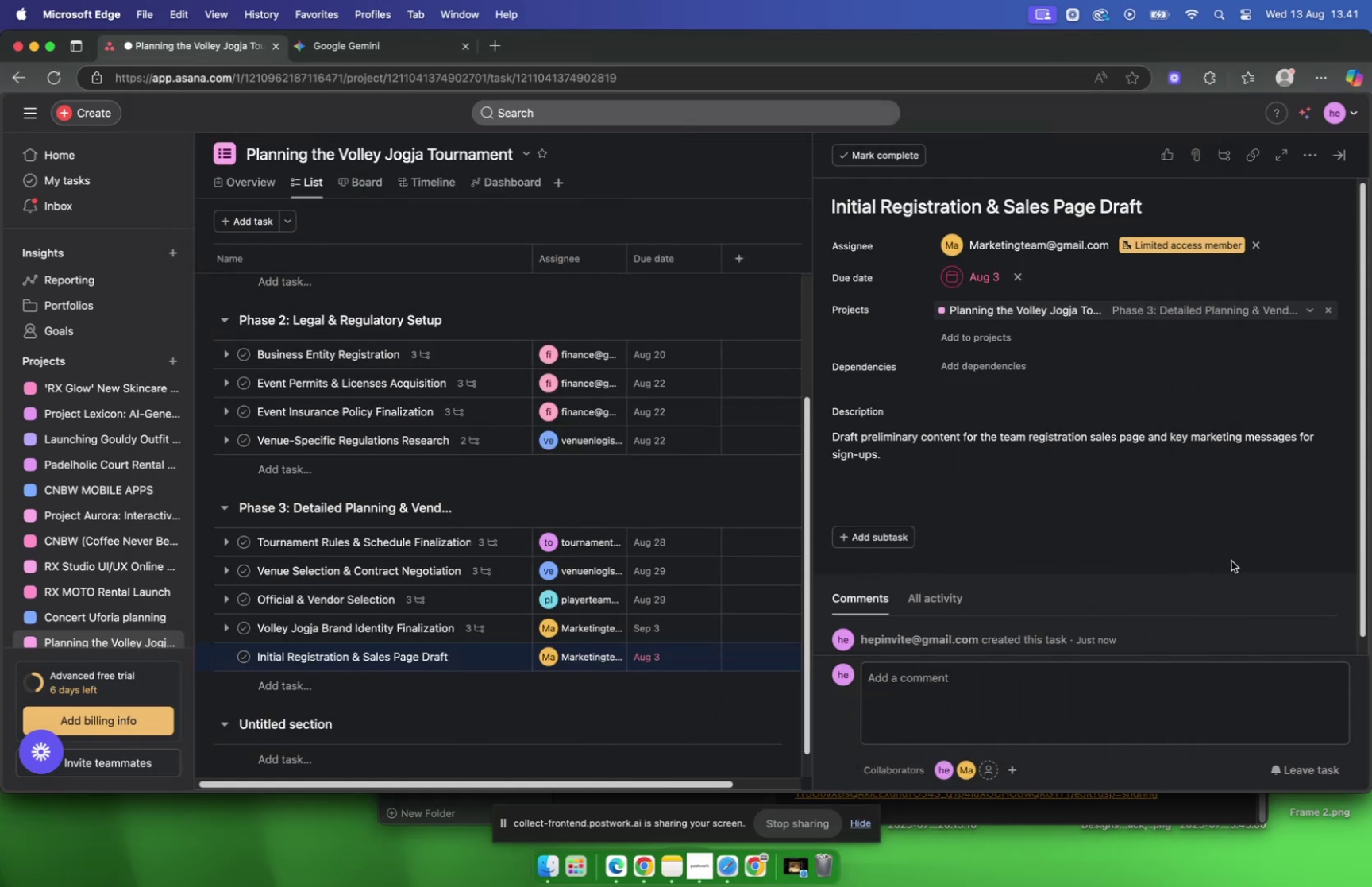 
left_click([1231, 560])
 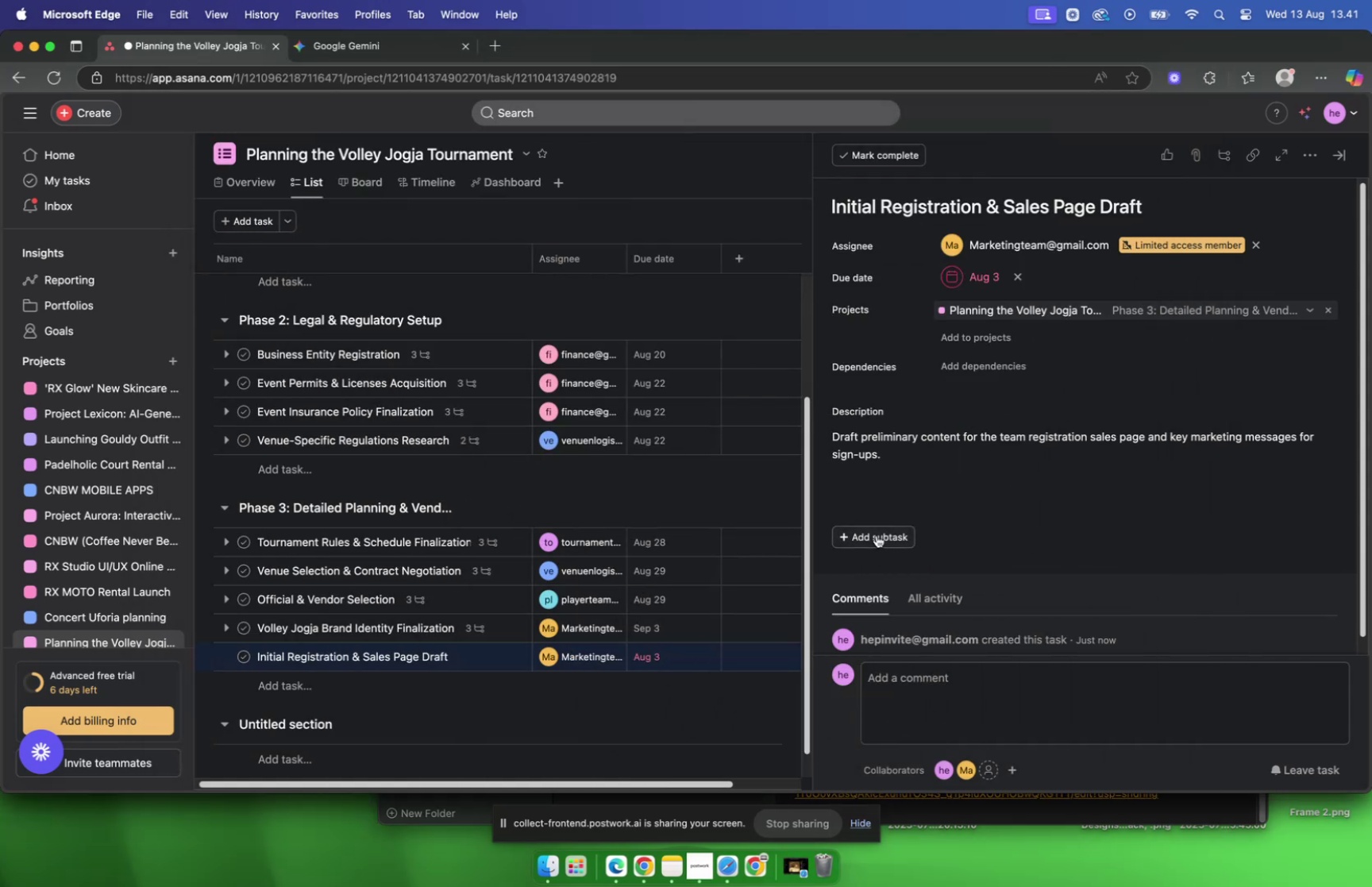 
left_click([877, 534])
 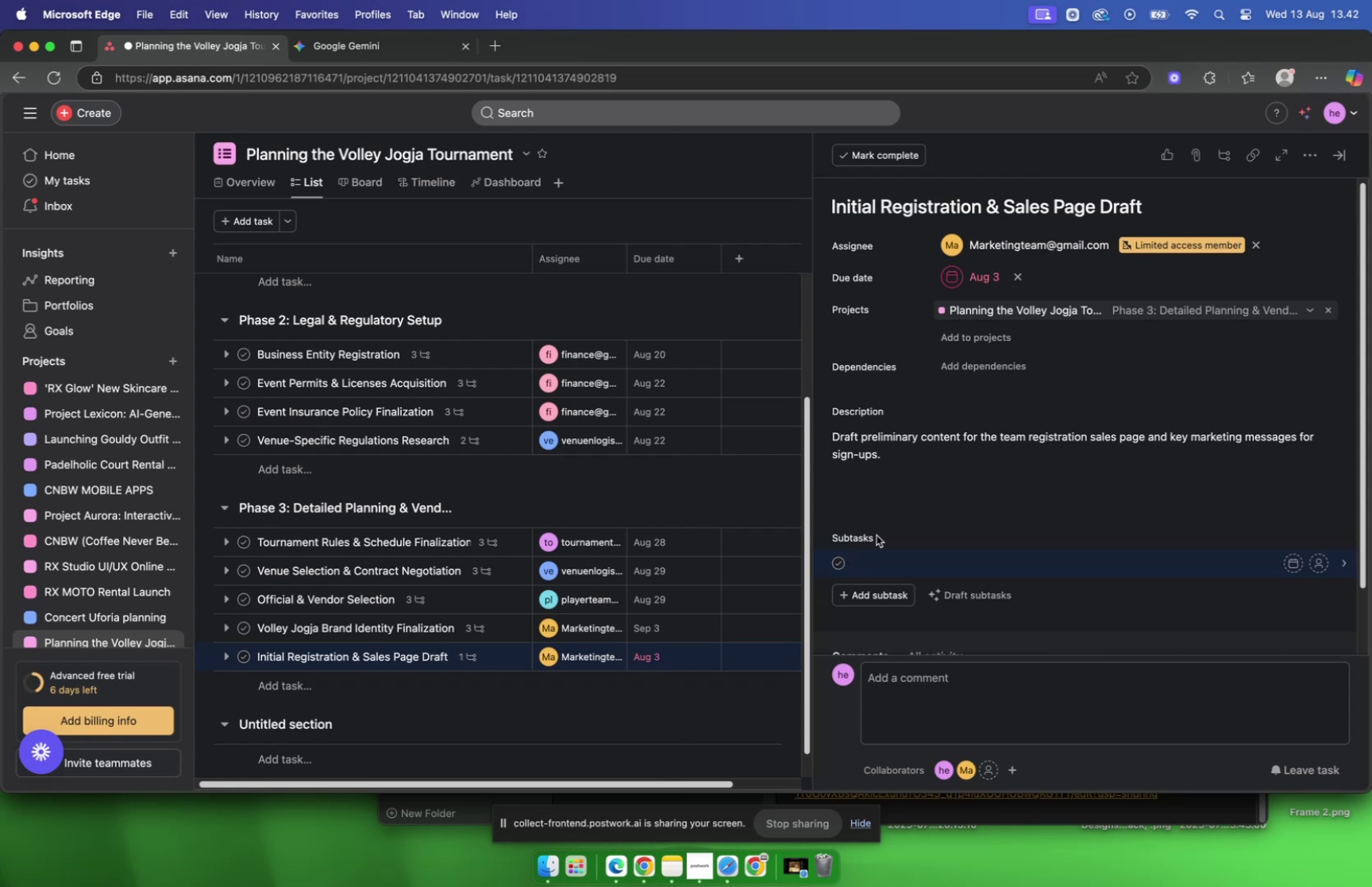 
wait(66.77)
 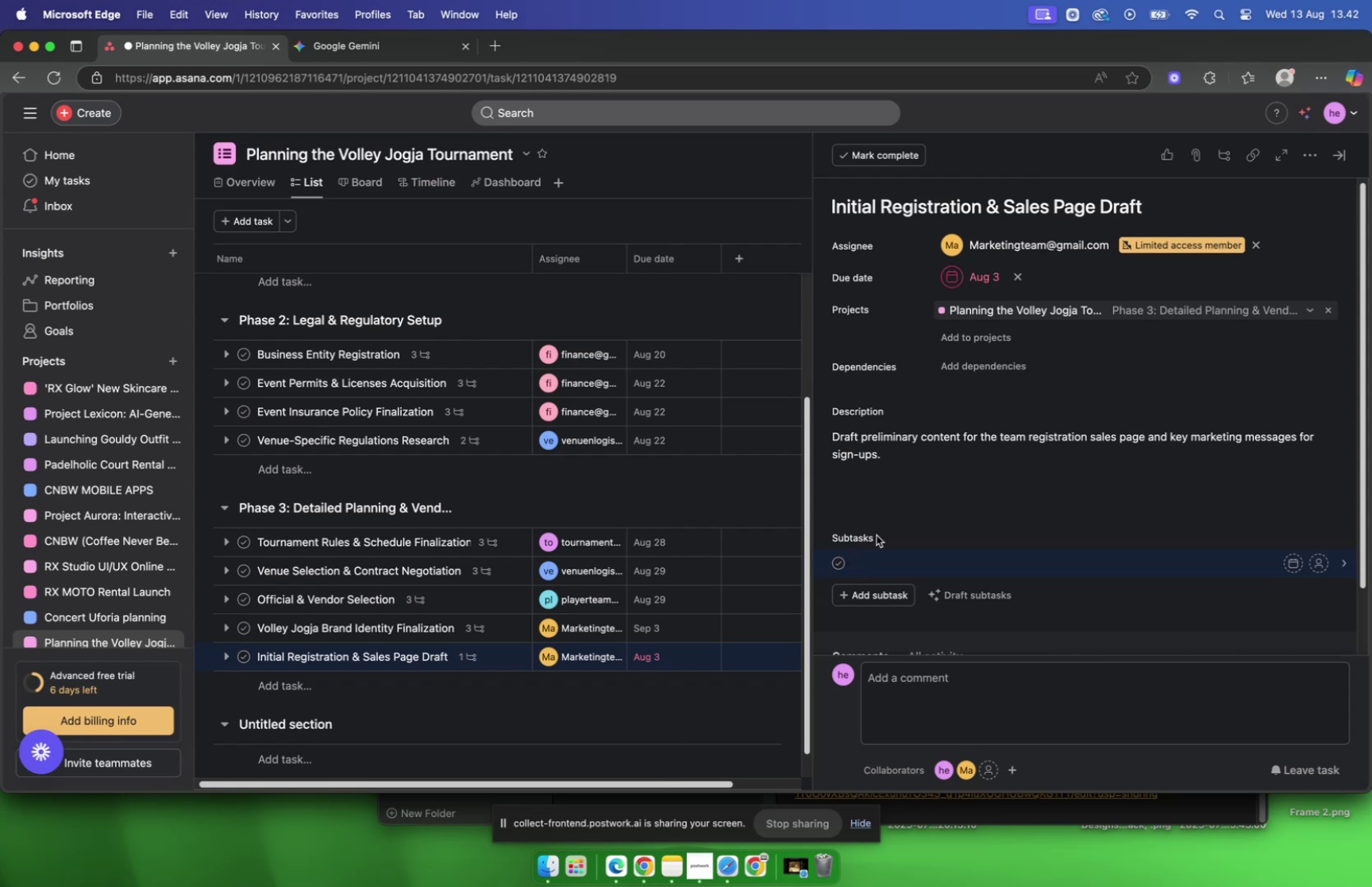 
left_click([411, 36])
 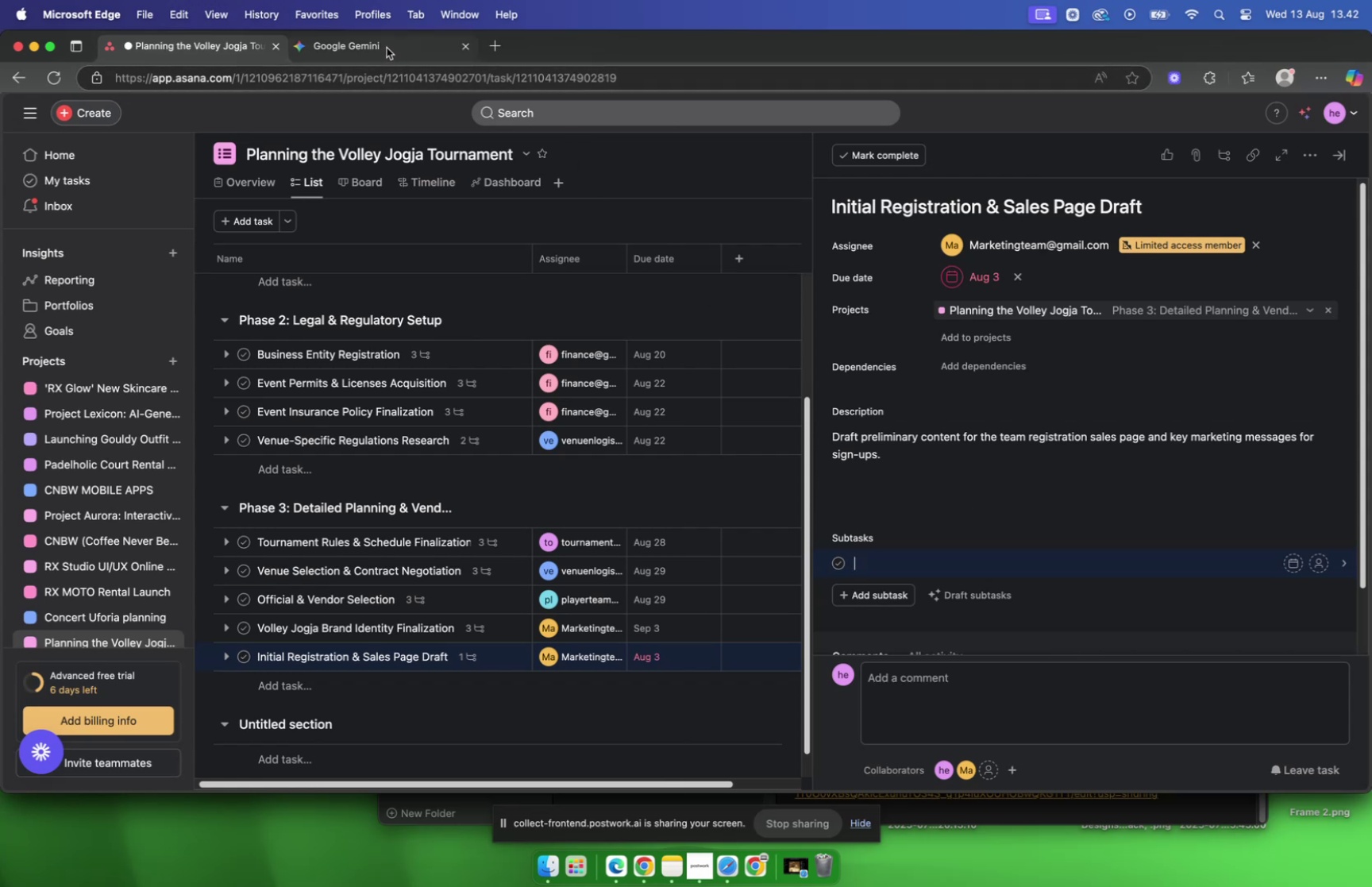 
left_click([387, 48])
 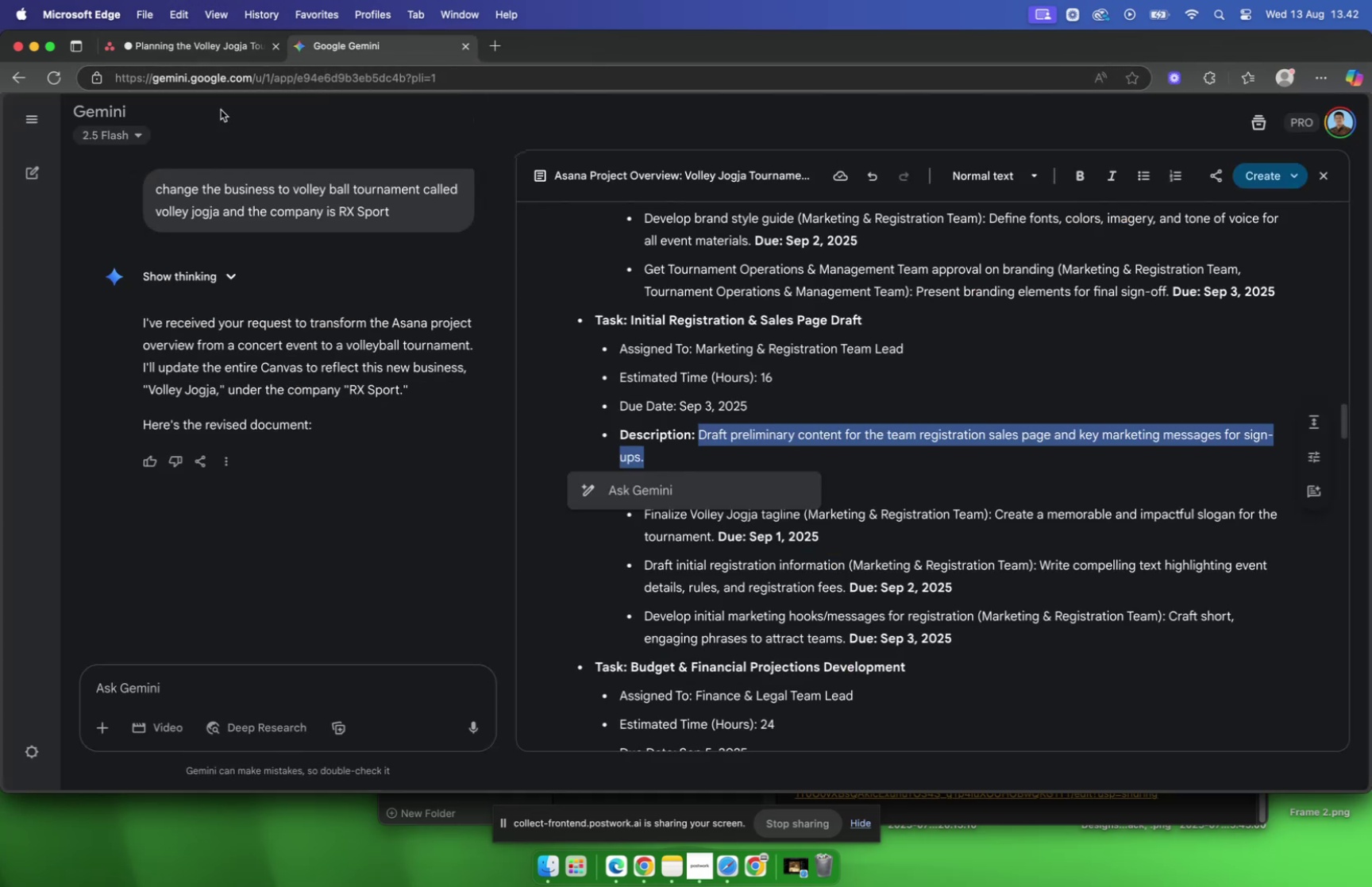 
left_click([155, 49])
 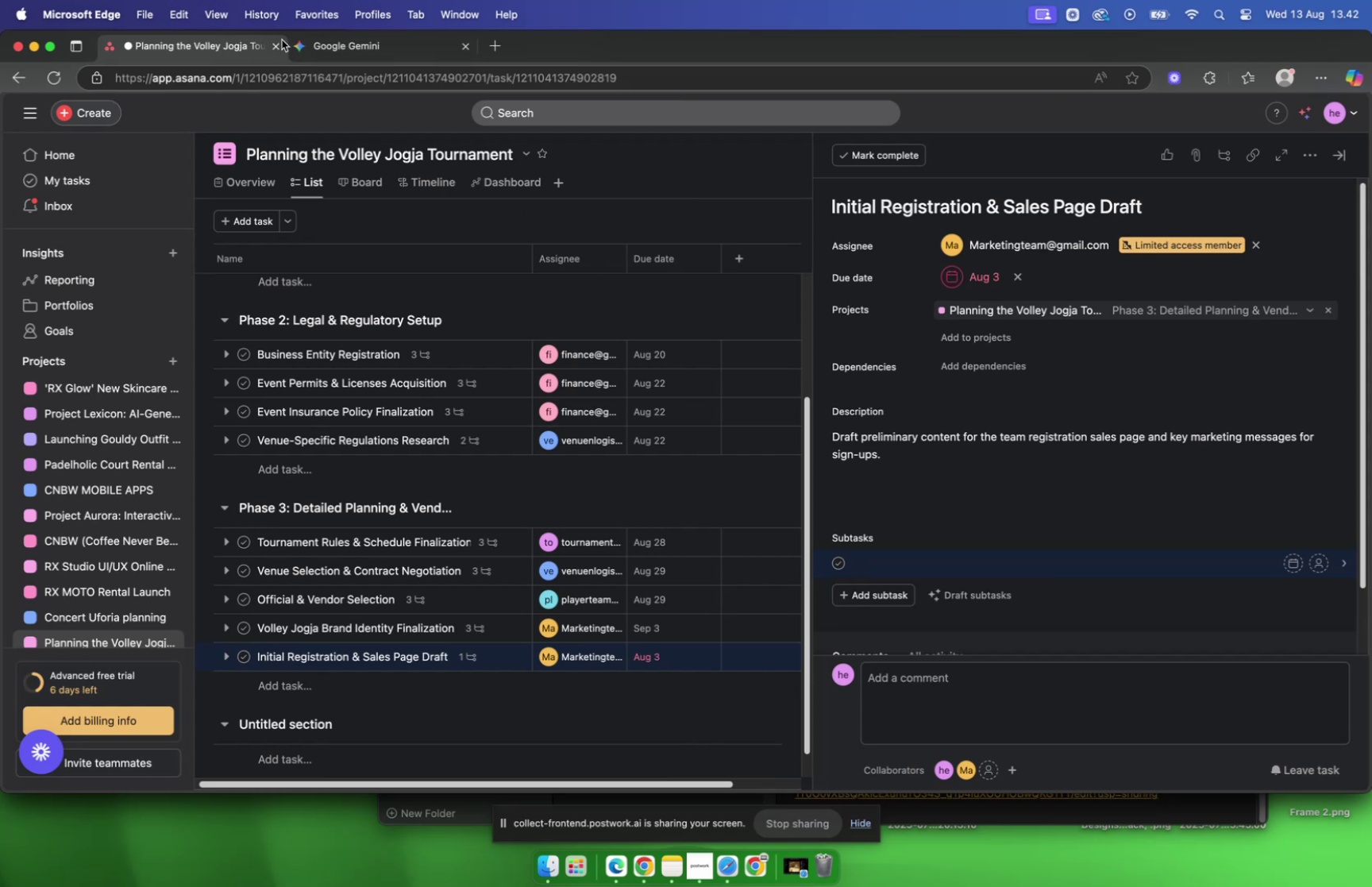 
left_click([345, 54])
 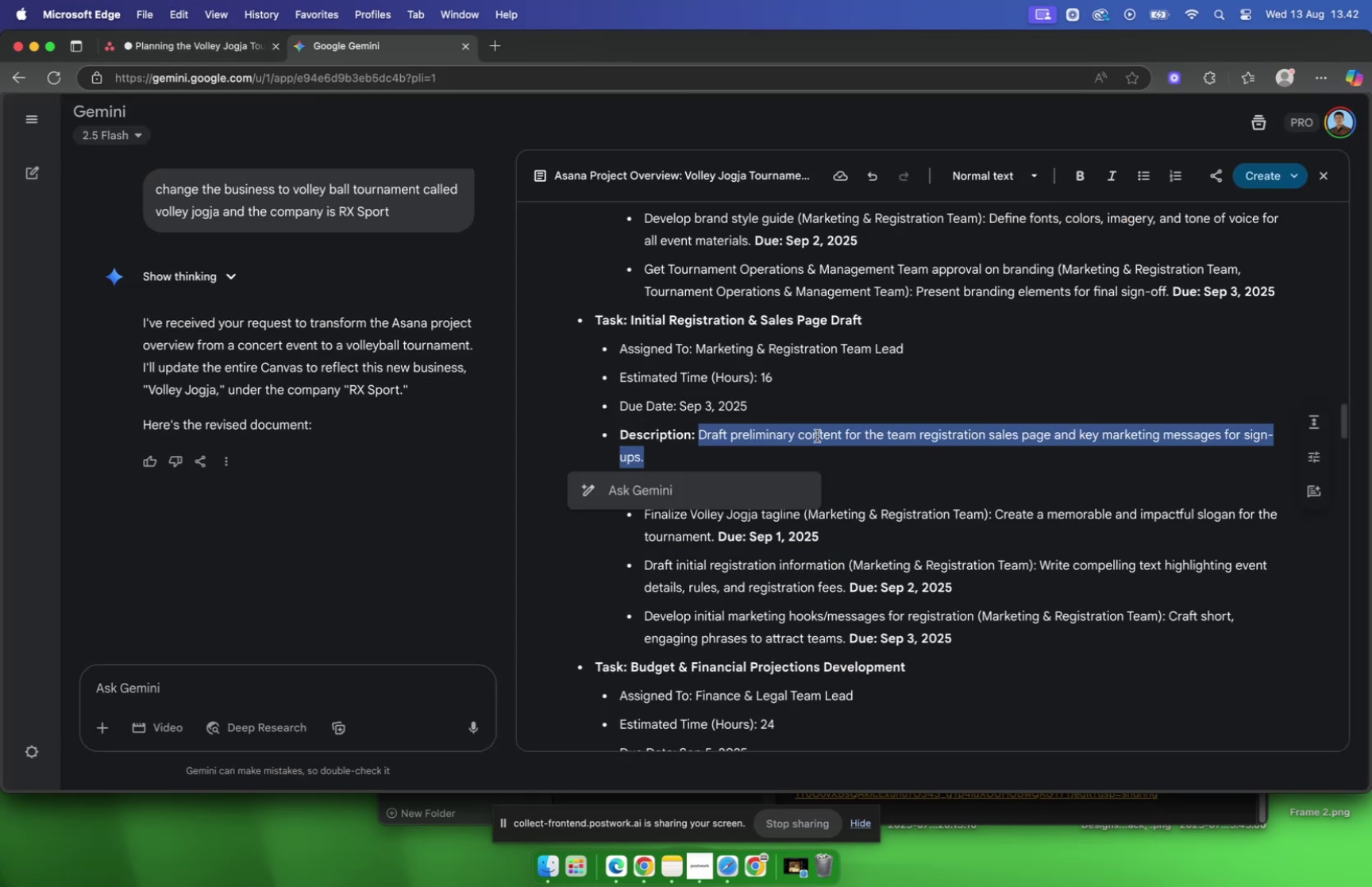 
left_click([817, 435])
 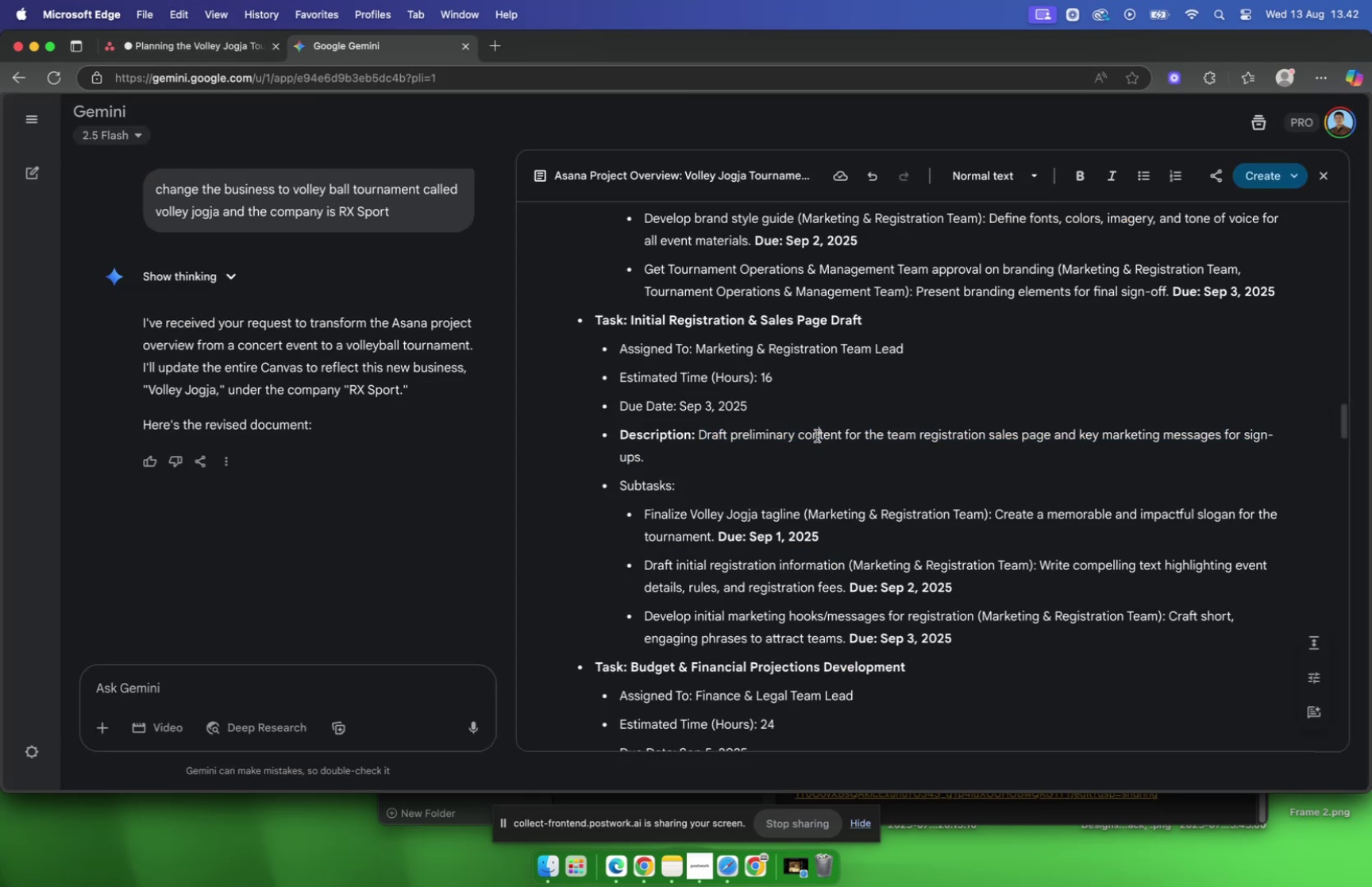 
scroll: coordinate [817, 435], scroll_direction: down, amount: 4.0
 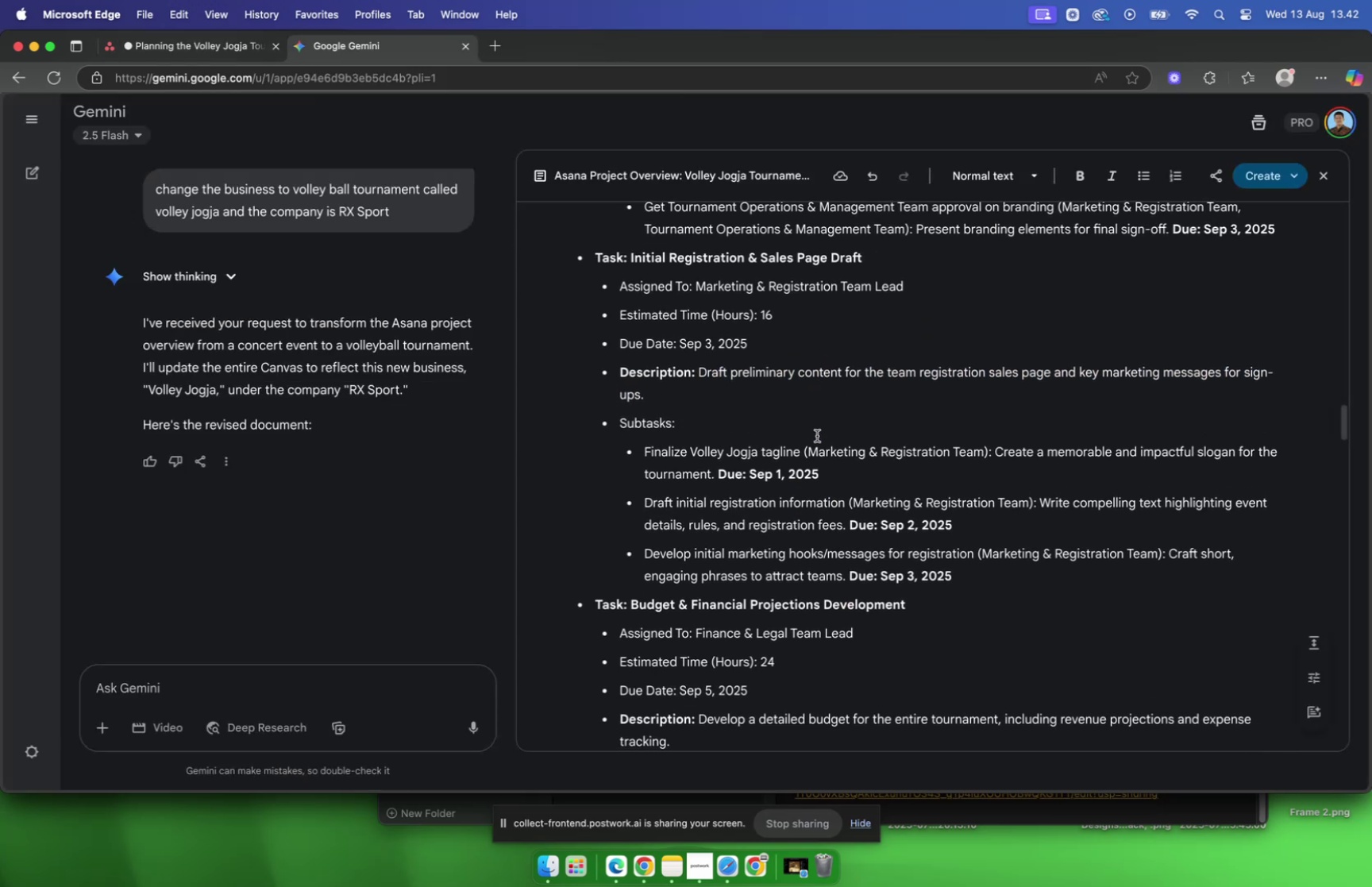 
left_click_drag(start_coordinate=[800, 455], to_coordinate=[646, 458])
 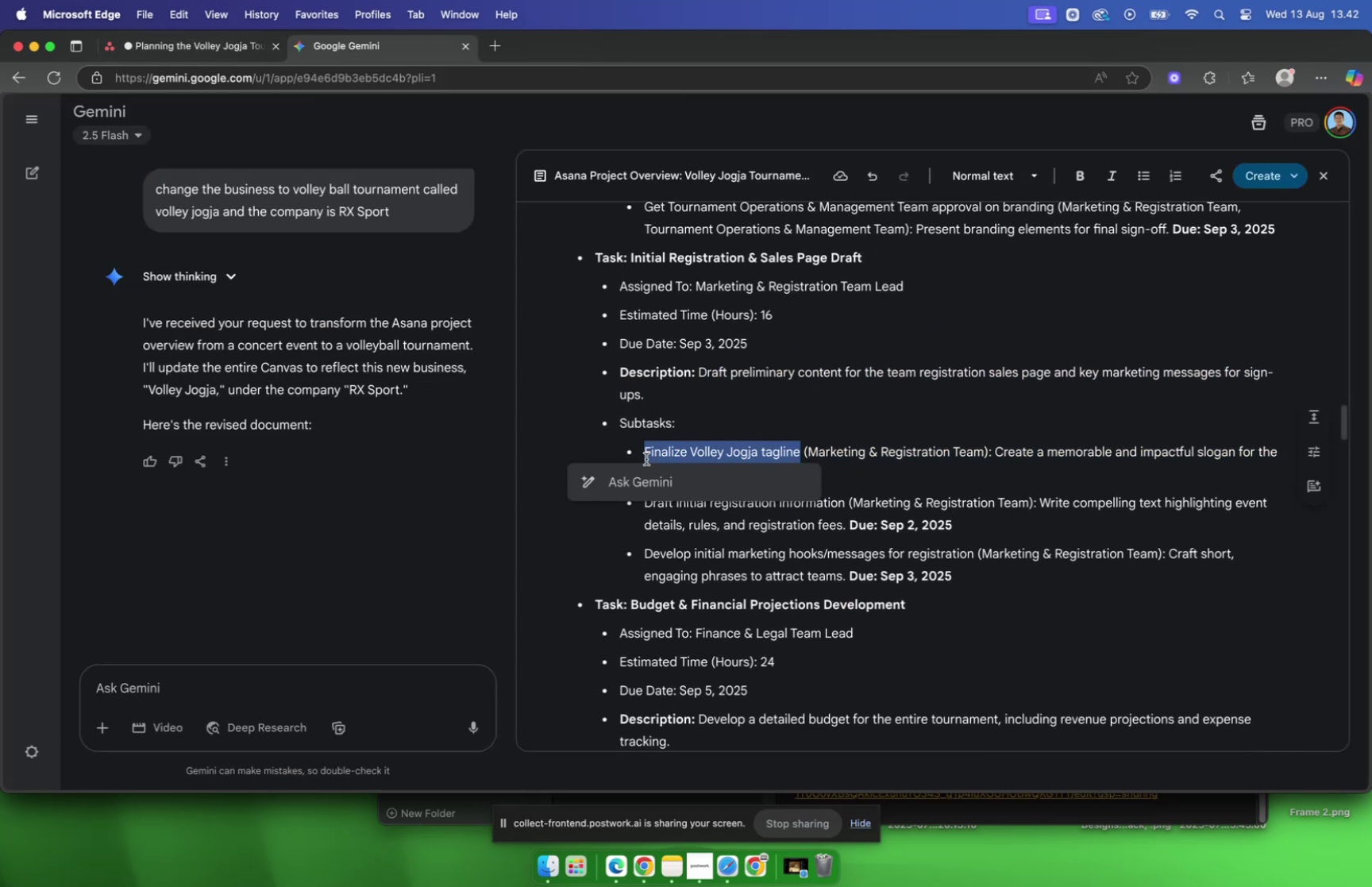 
key(Meta+C)
 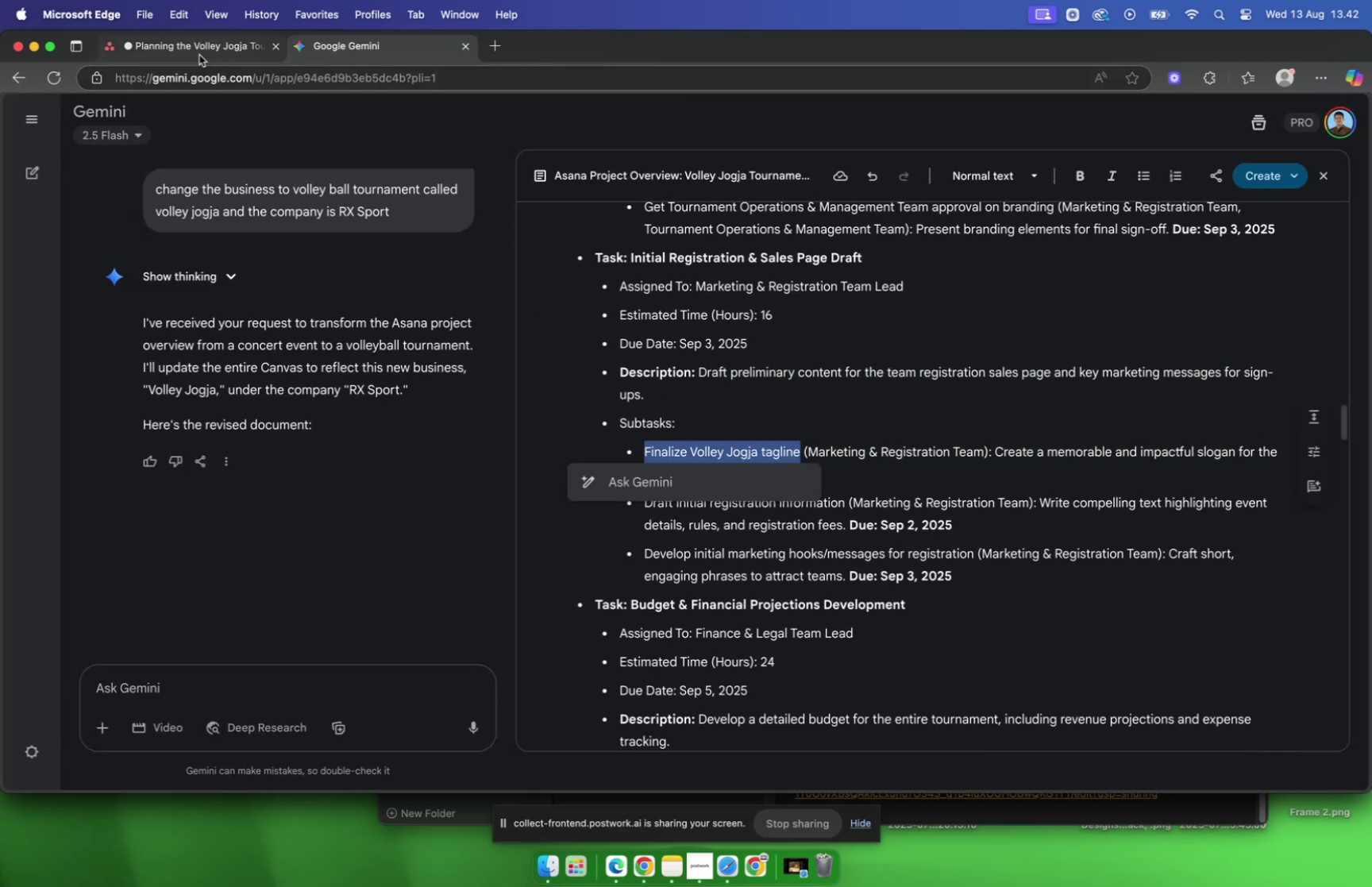 
left_click([197, 52])
 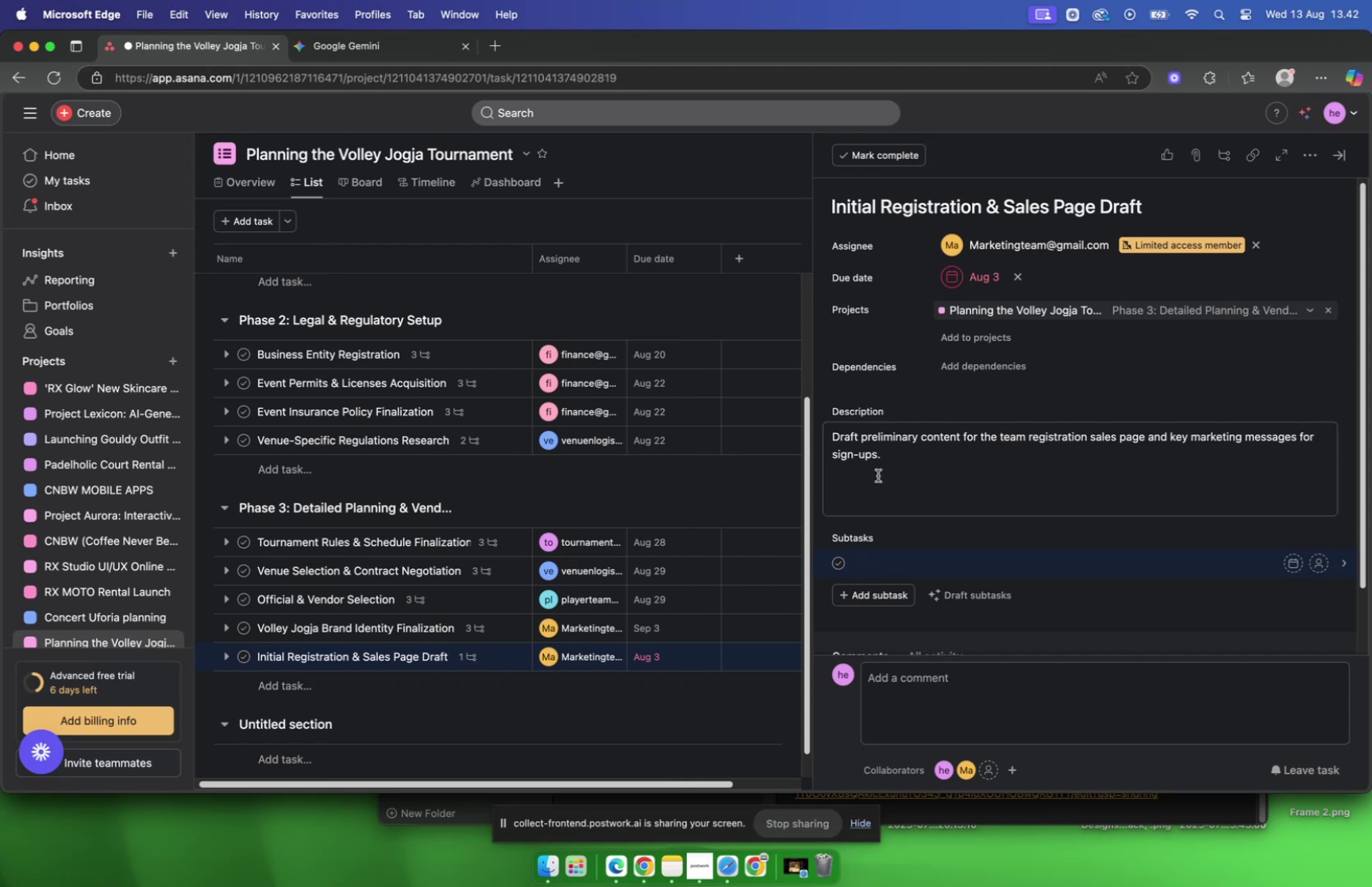 
key(Meta+V)
 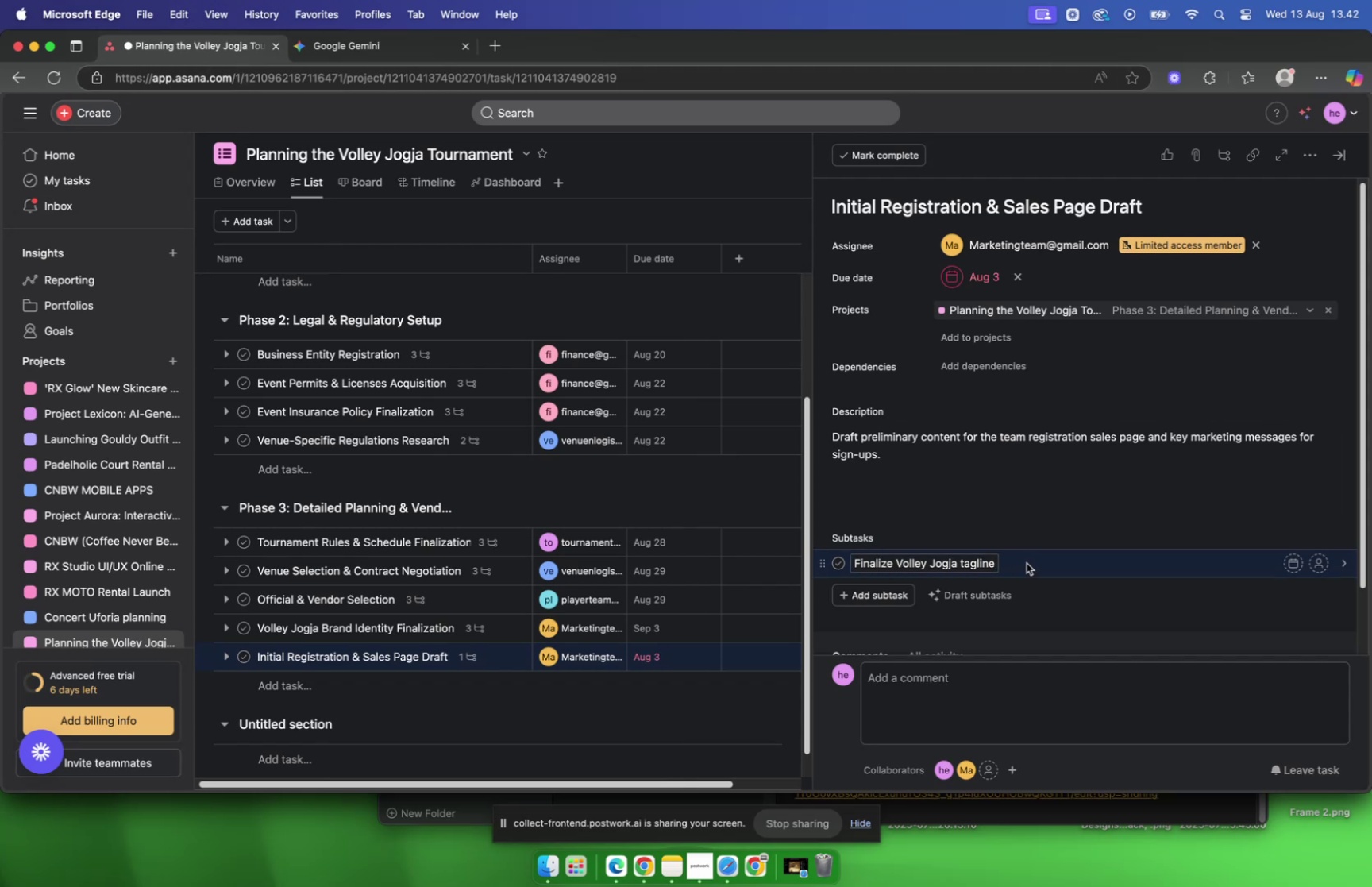 
left_click([1027, 562])
 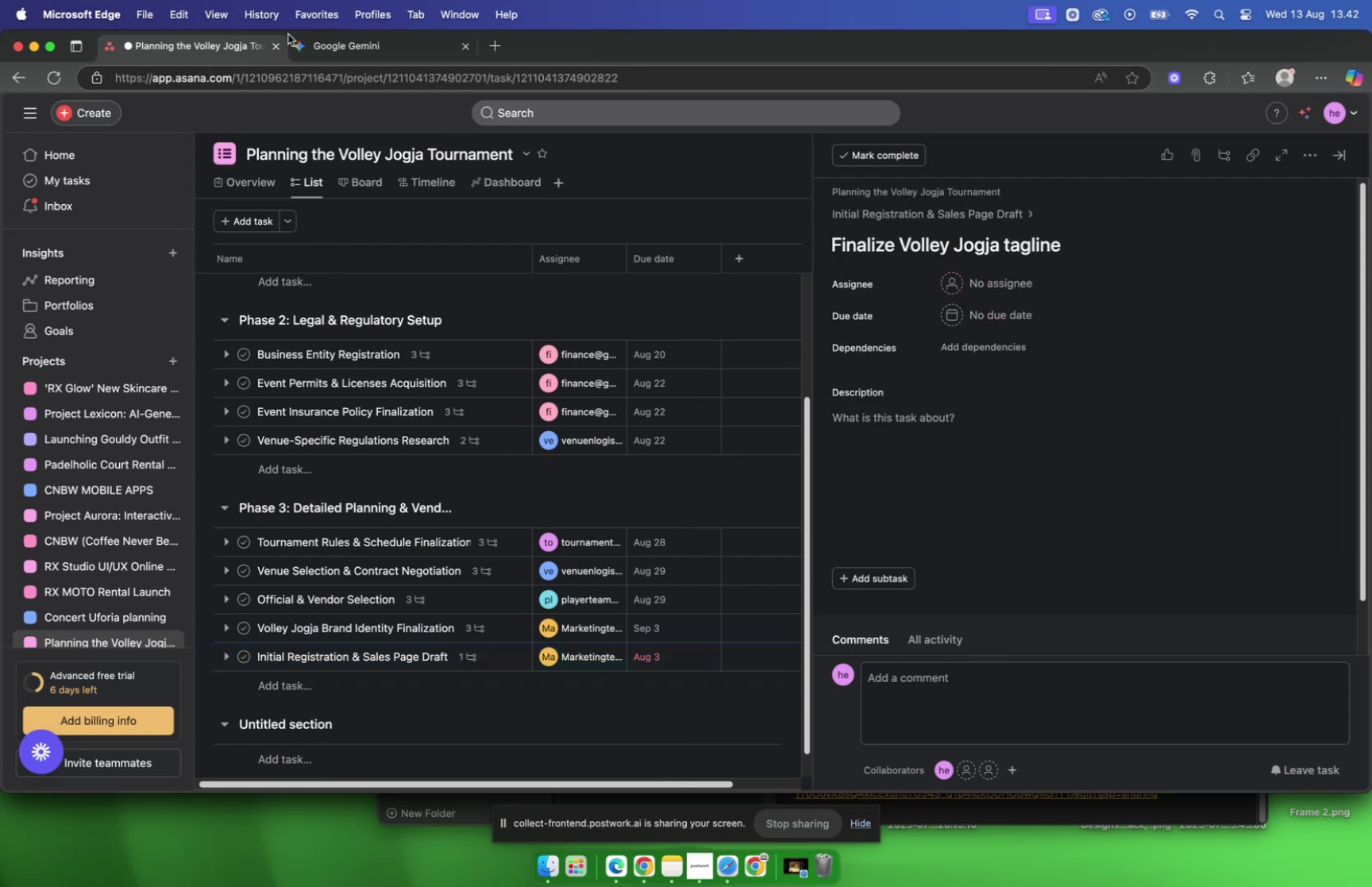 
wait(5.93)
 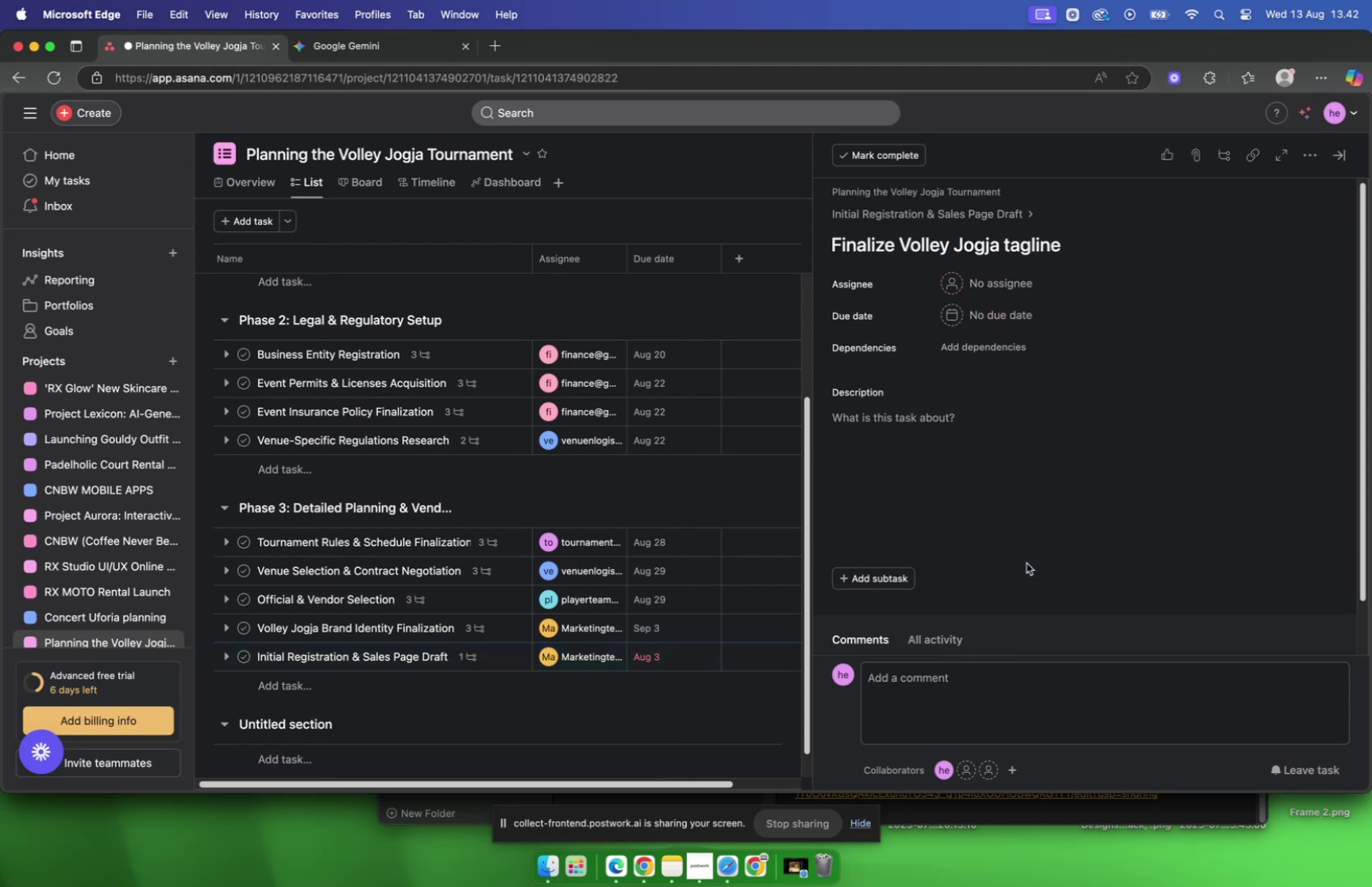 
left_click([884, 441])
 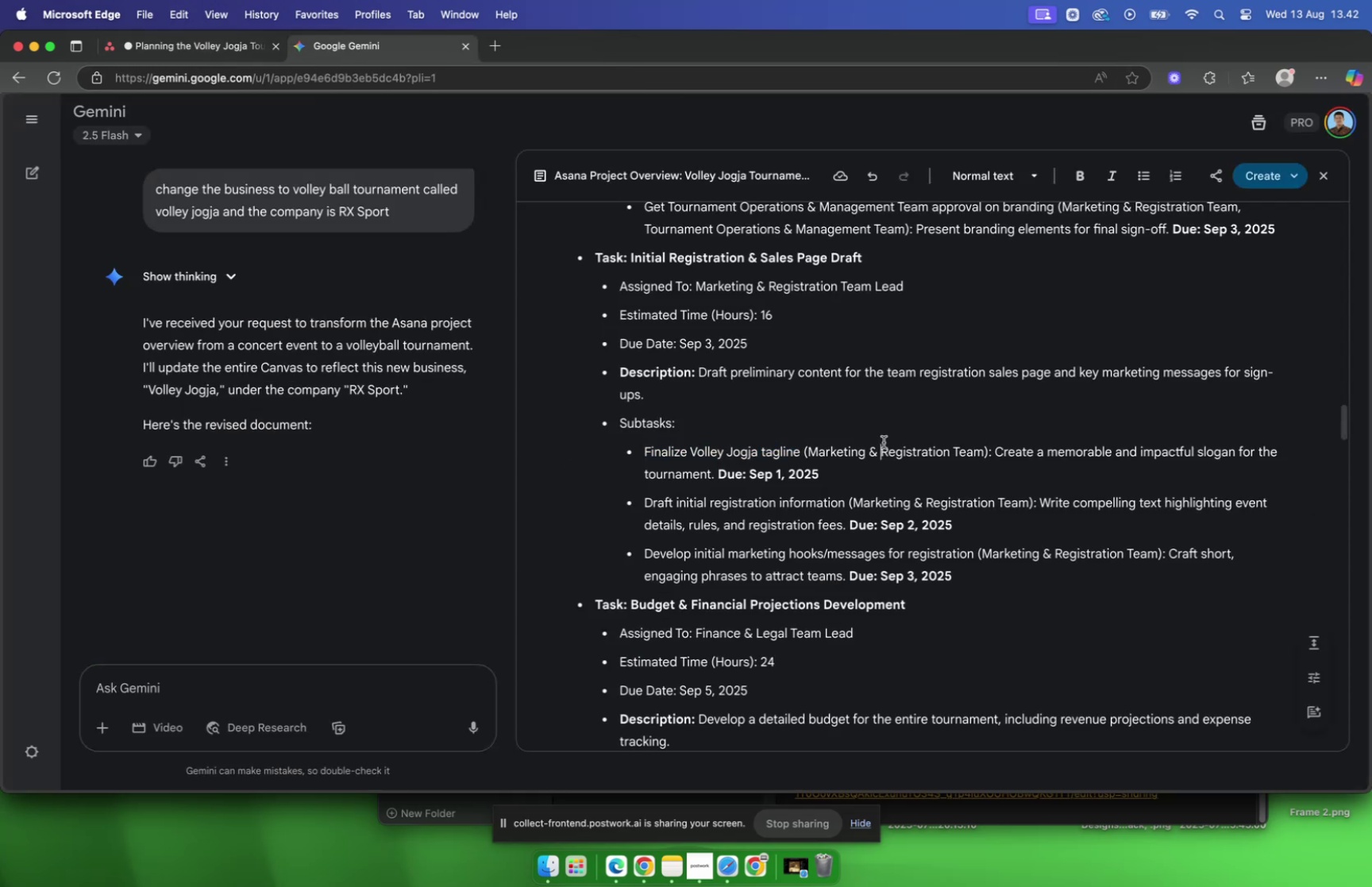 
scroll: coordinate [884, 441], scroll_direction: down, amount: 1.0
 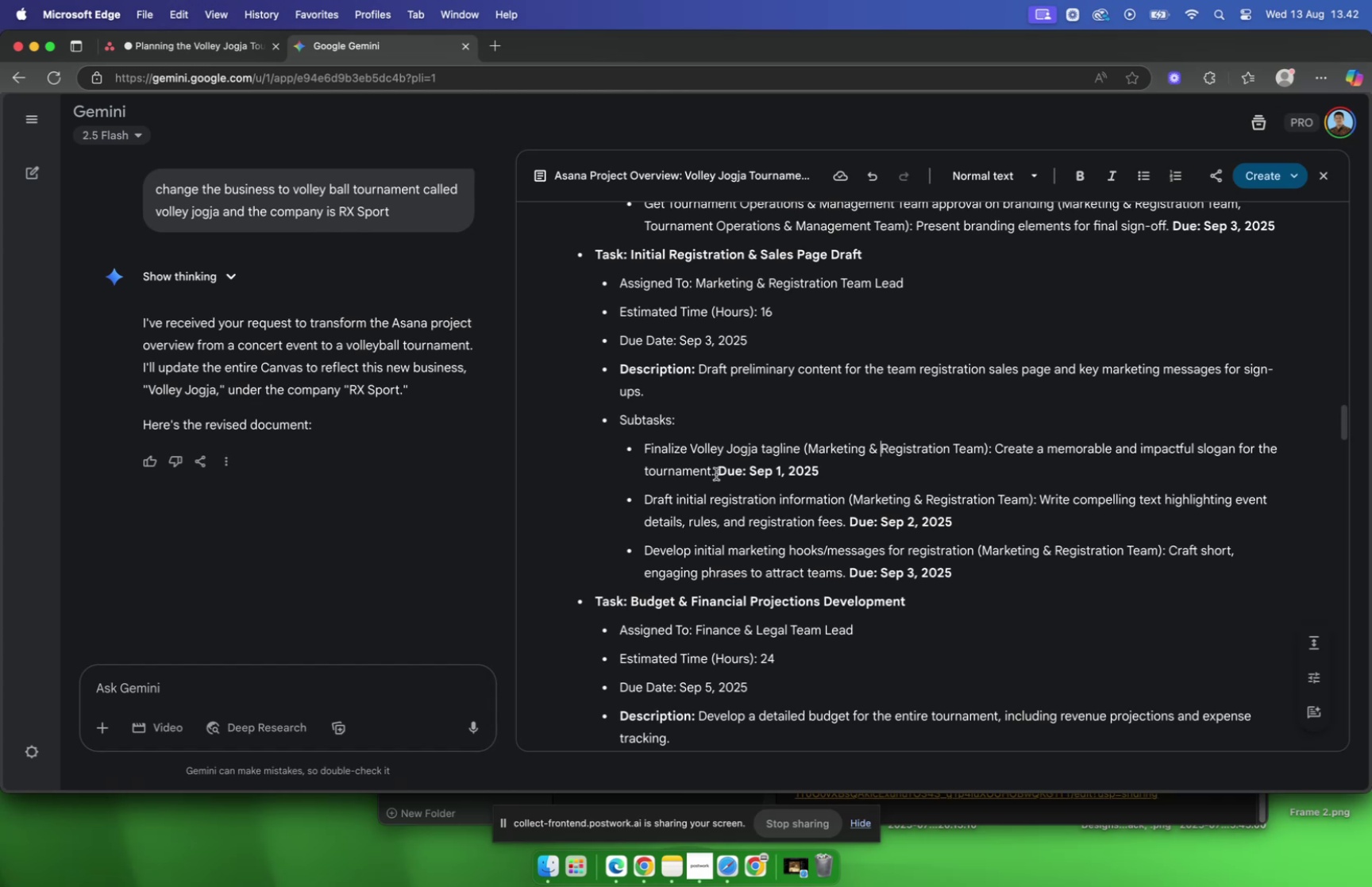 
left_click_drag(start_coordinate=[715, 472], to_coordinate=[998, 456])
 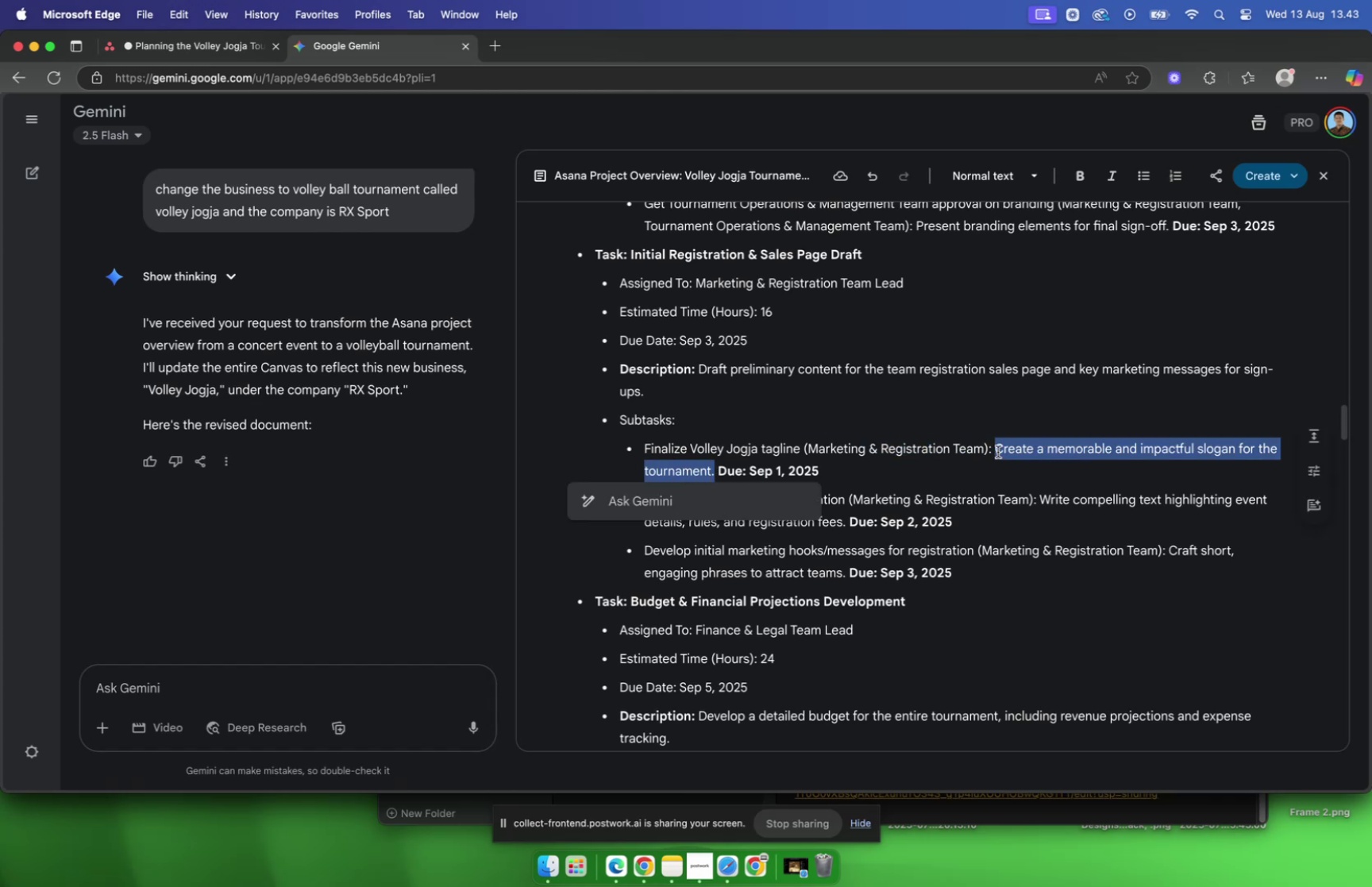 
key(Meta+C)
 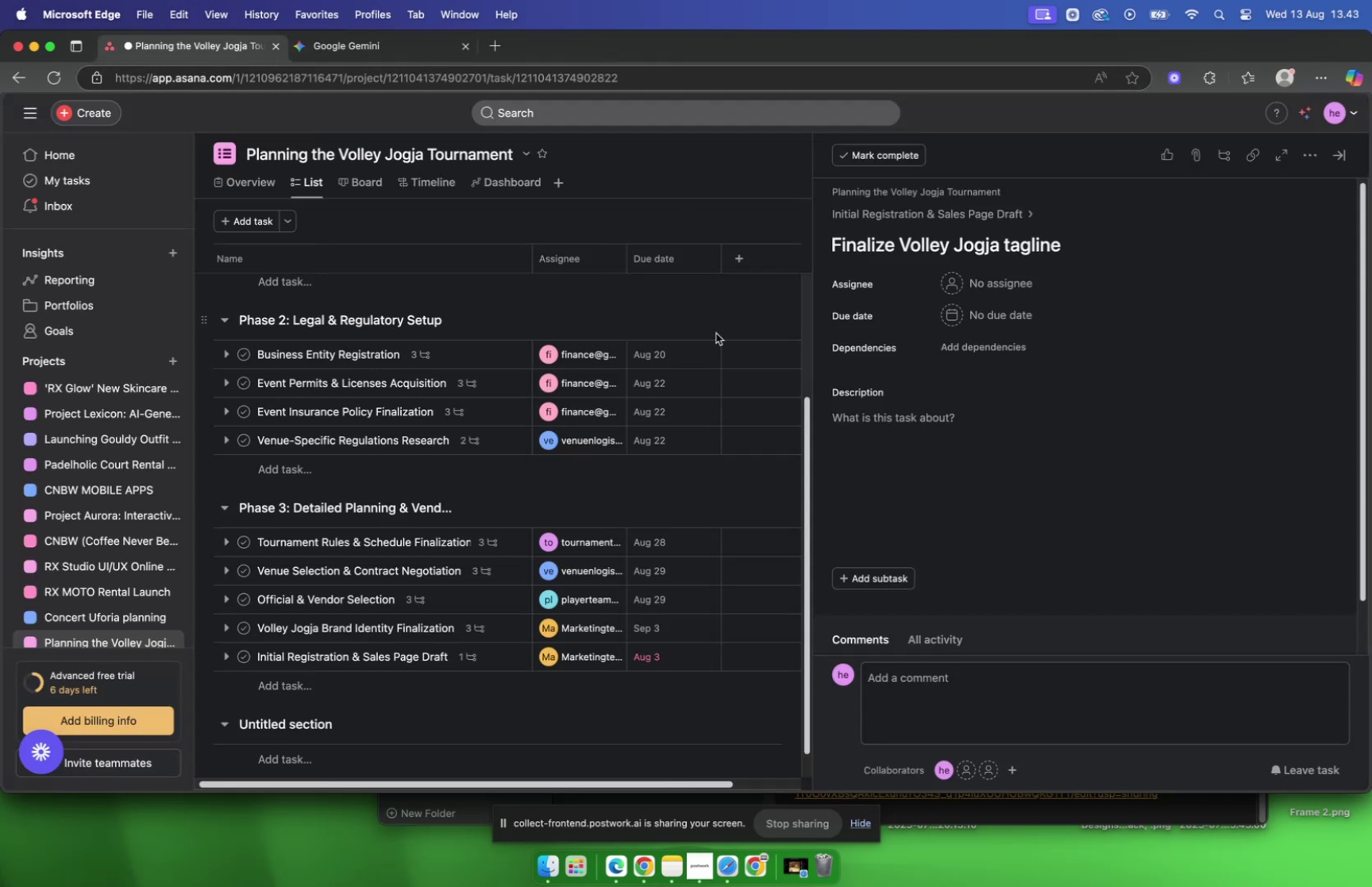 
left_click([898, 451])
 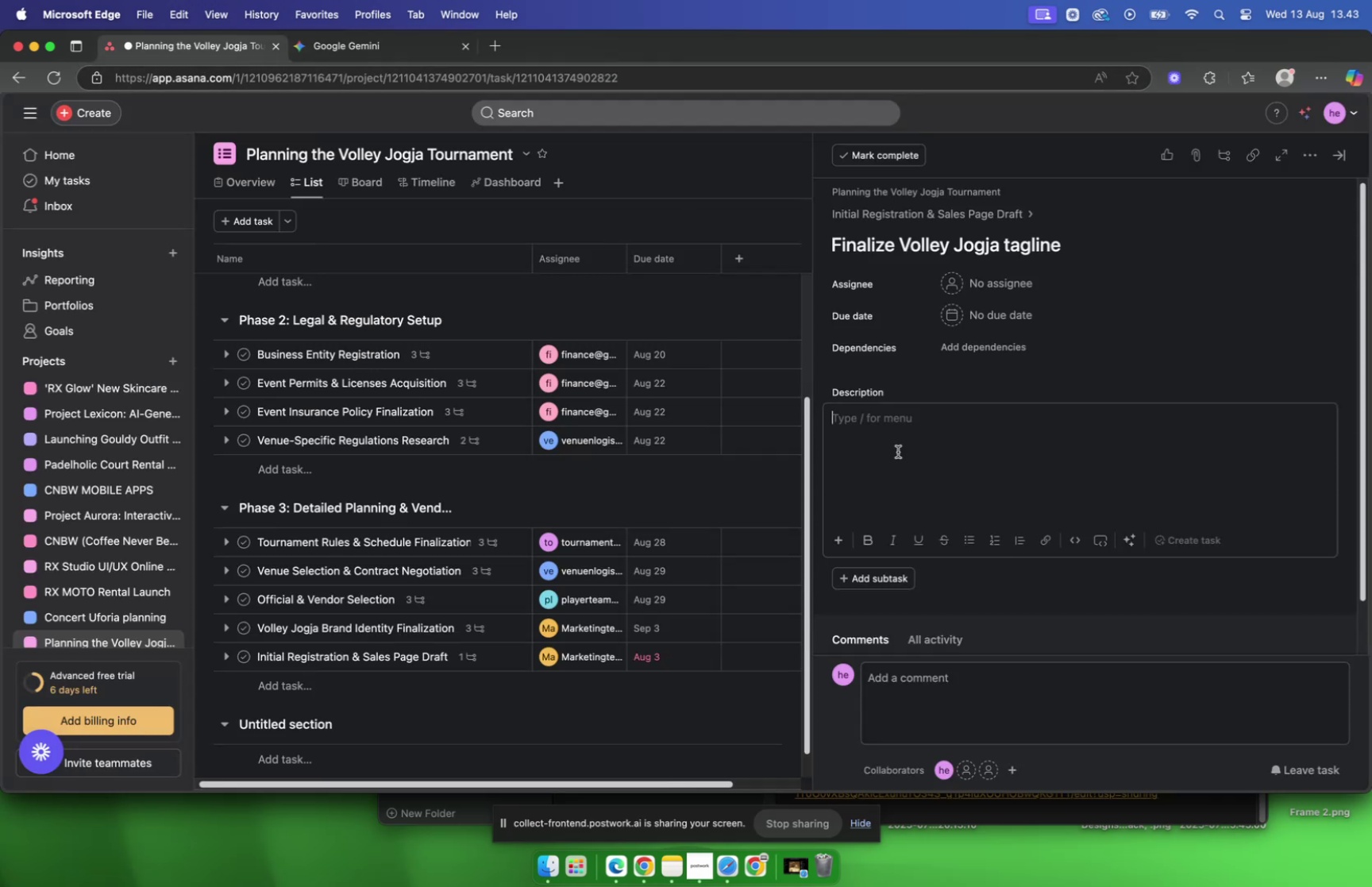 
key(Meta+V)
 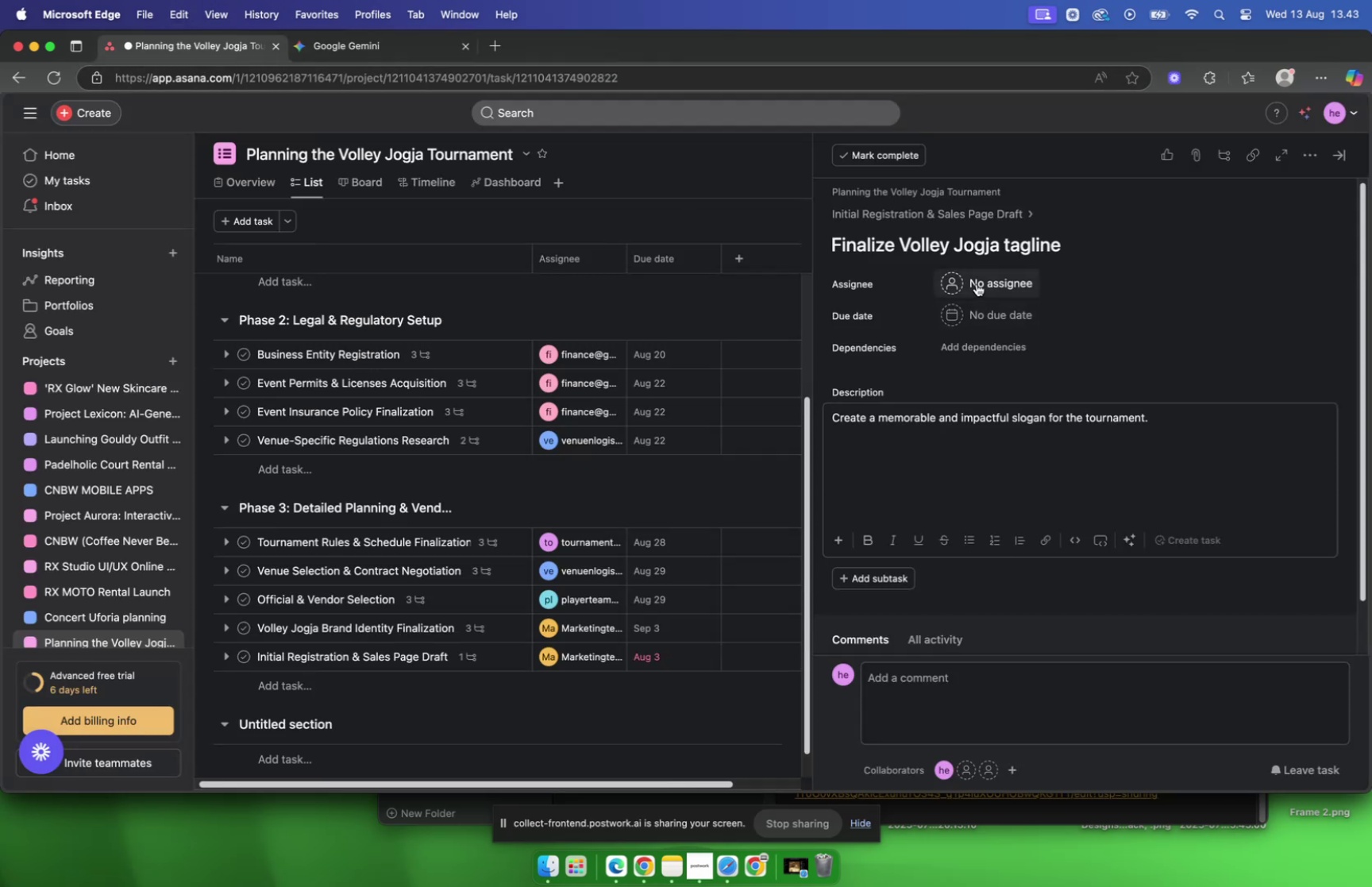 
left_click([977, 283])
 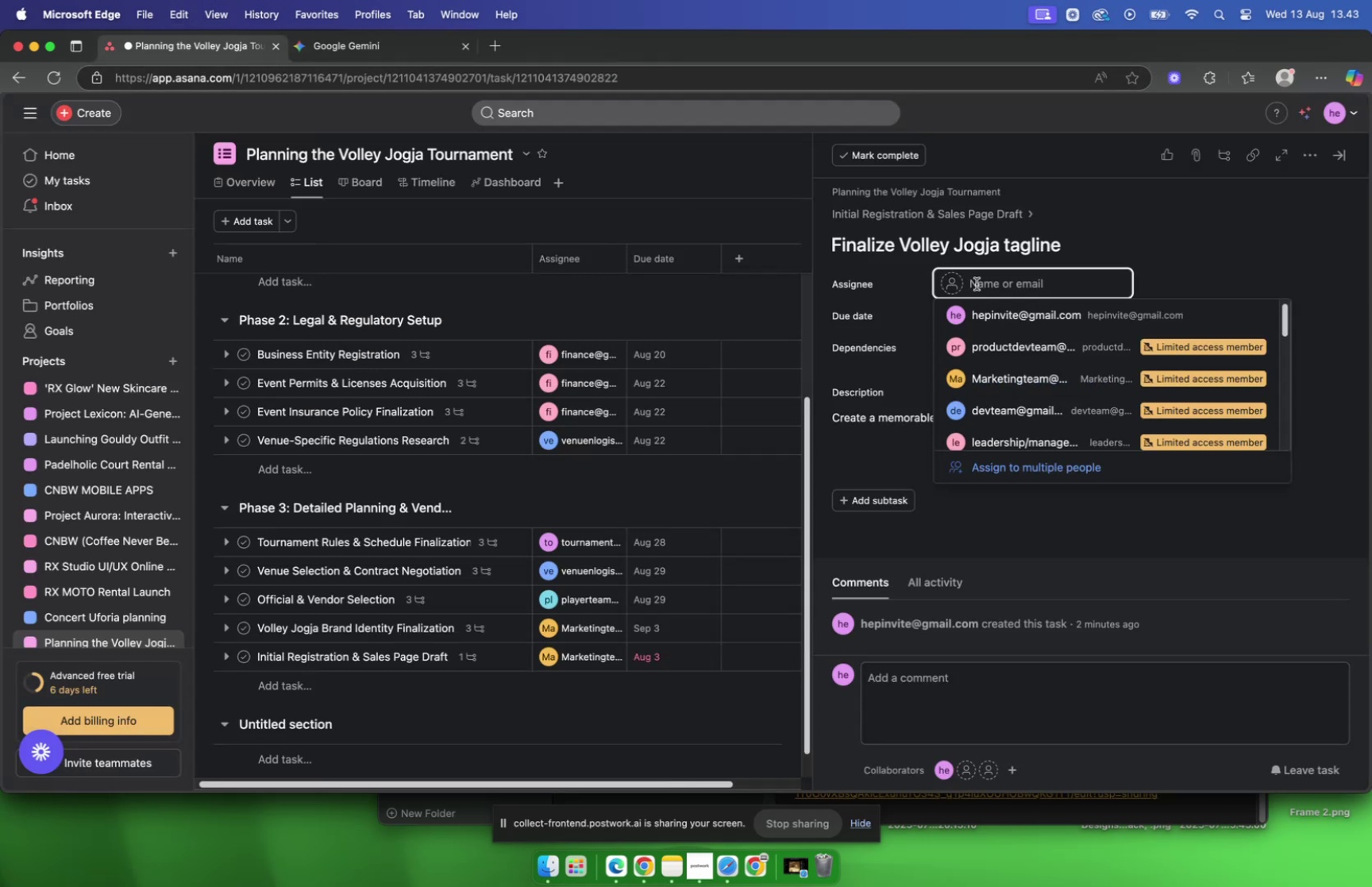 
type(mark)
 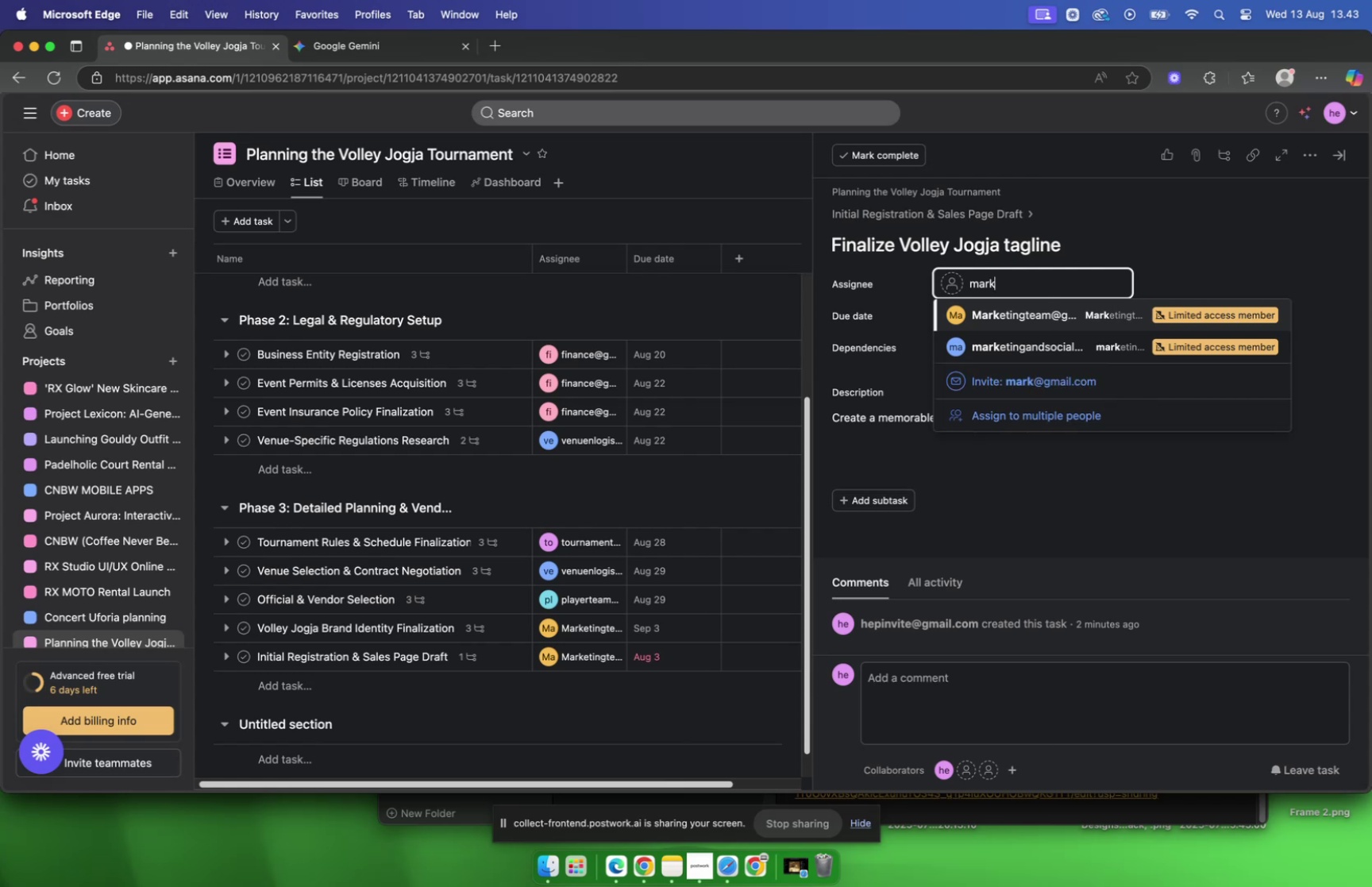 
key(Enter)
 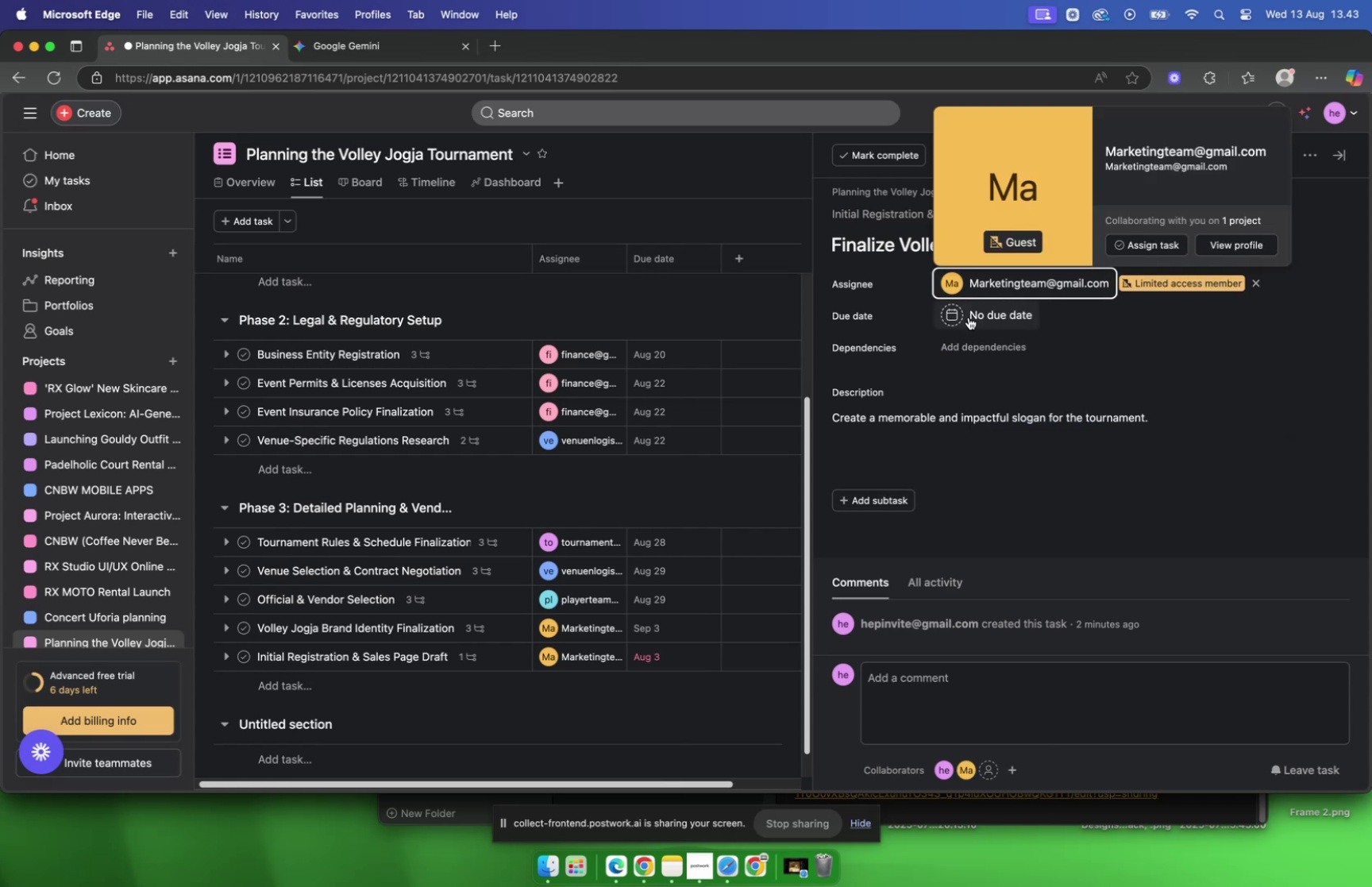 
left_click([969, 318])
 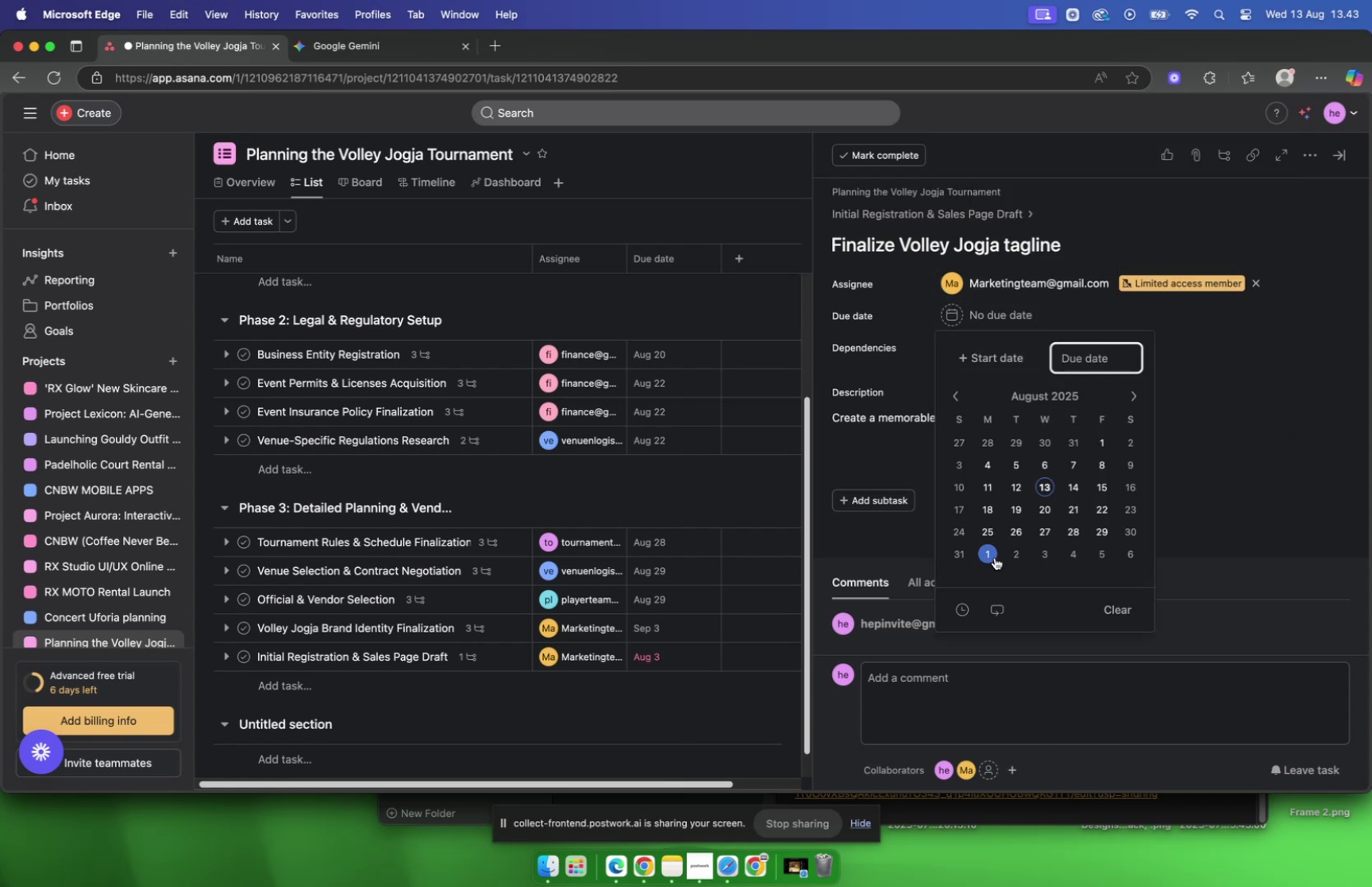 
left_click([994, 557])
 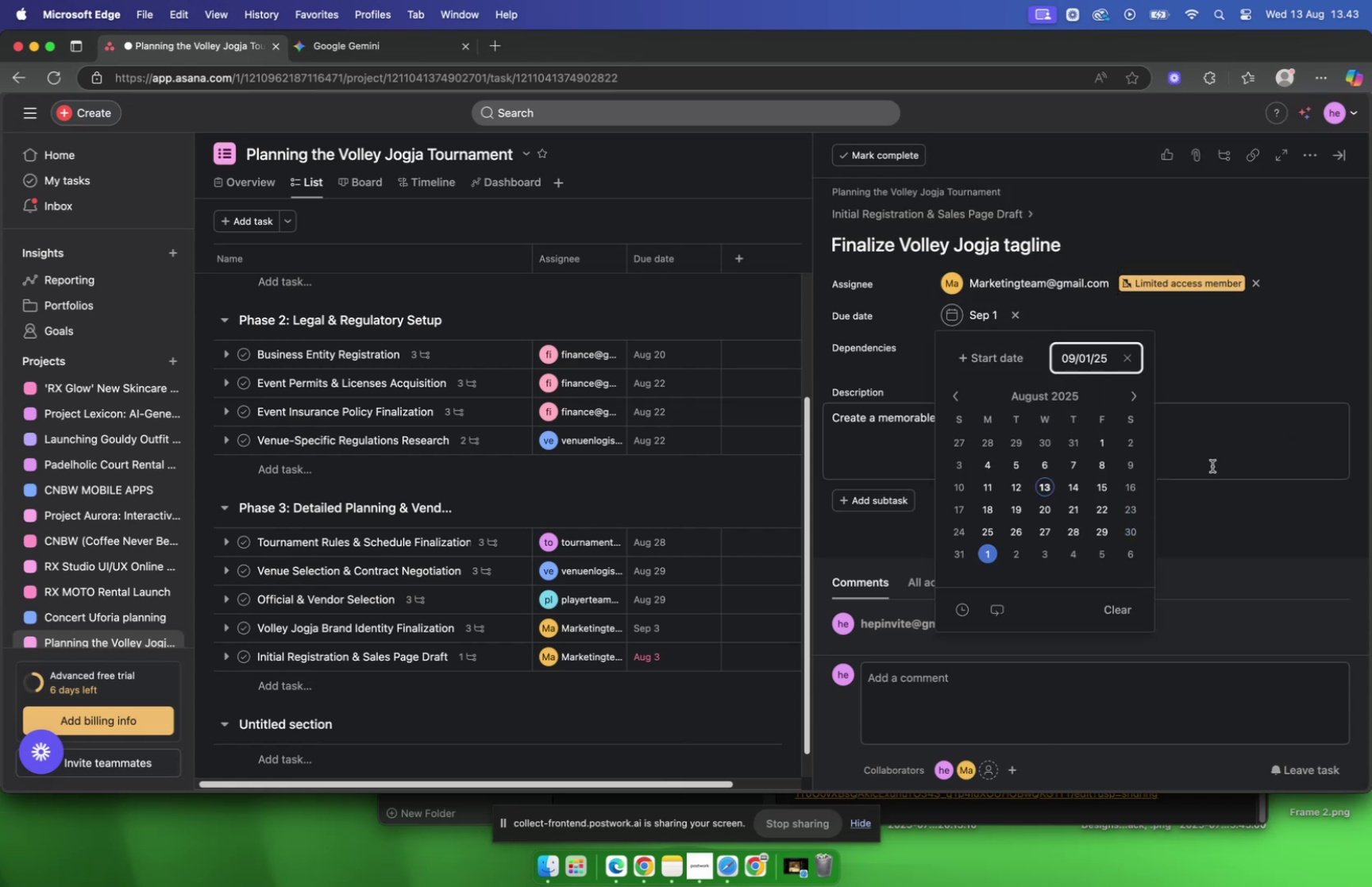 
wait(6.06)
 